 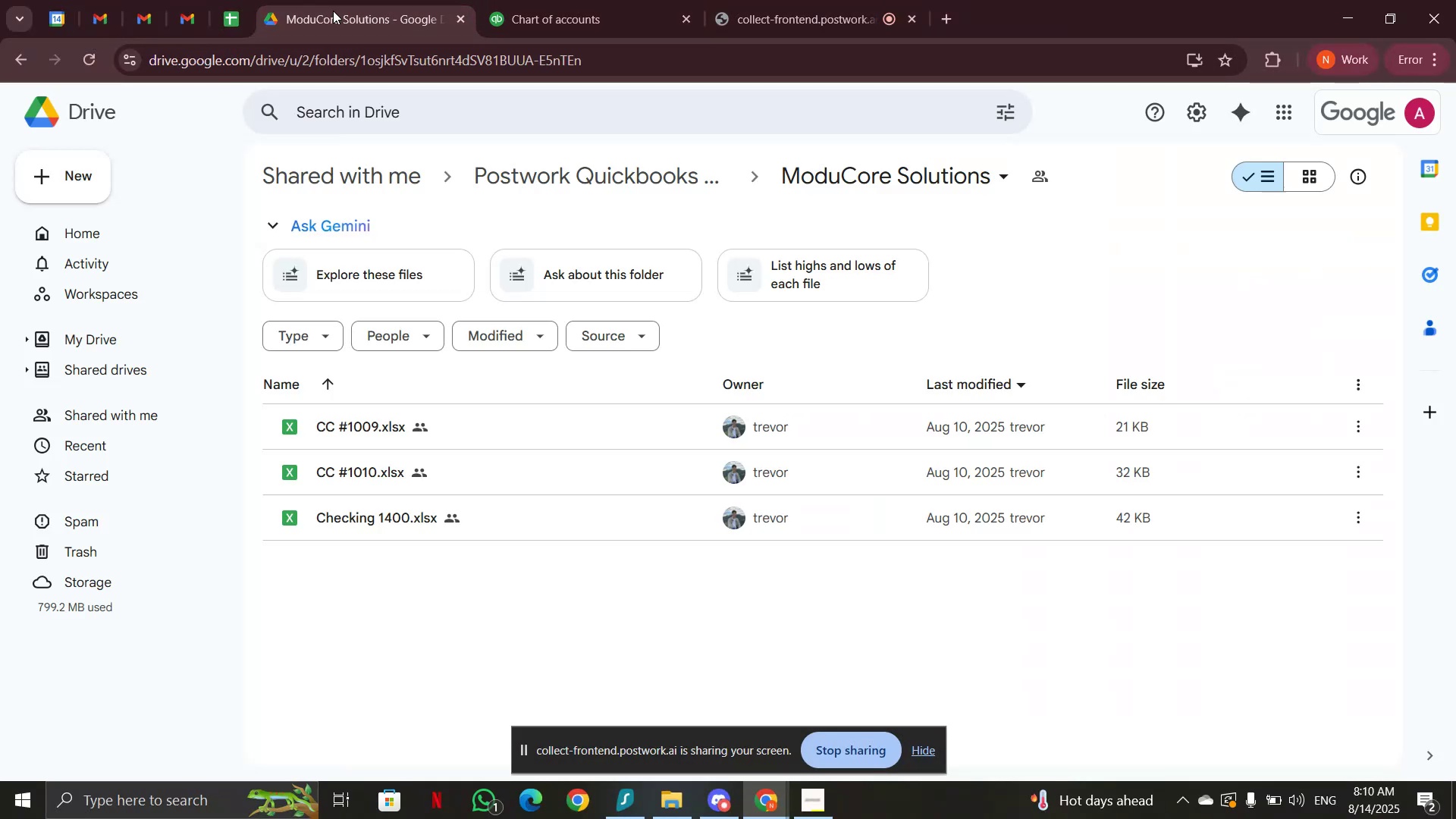 
left_click([537, 14])
 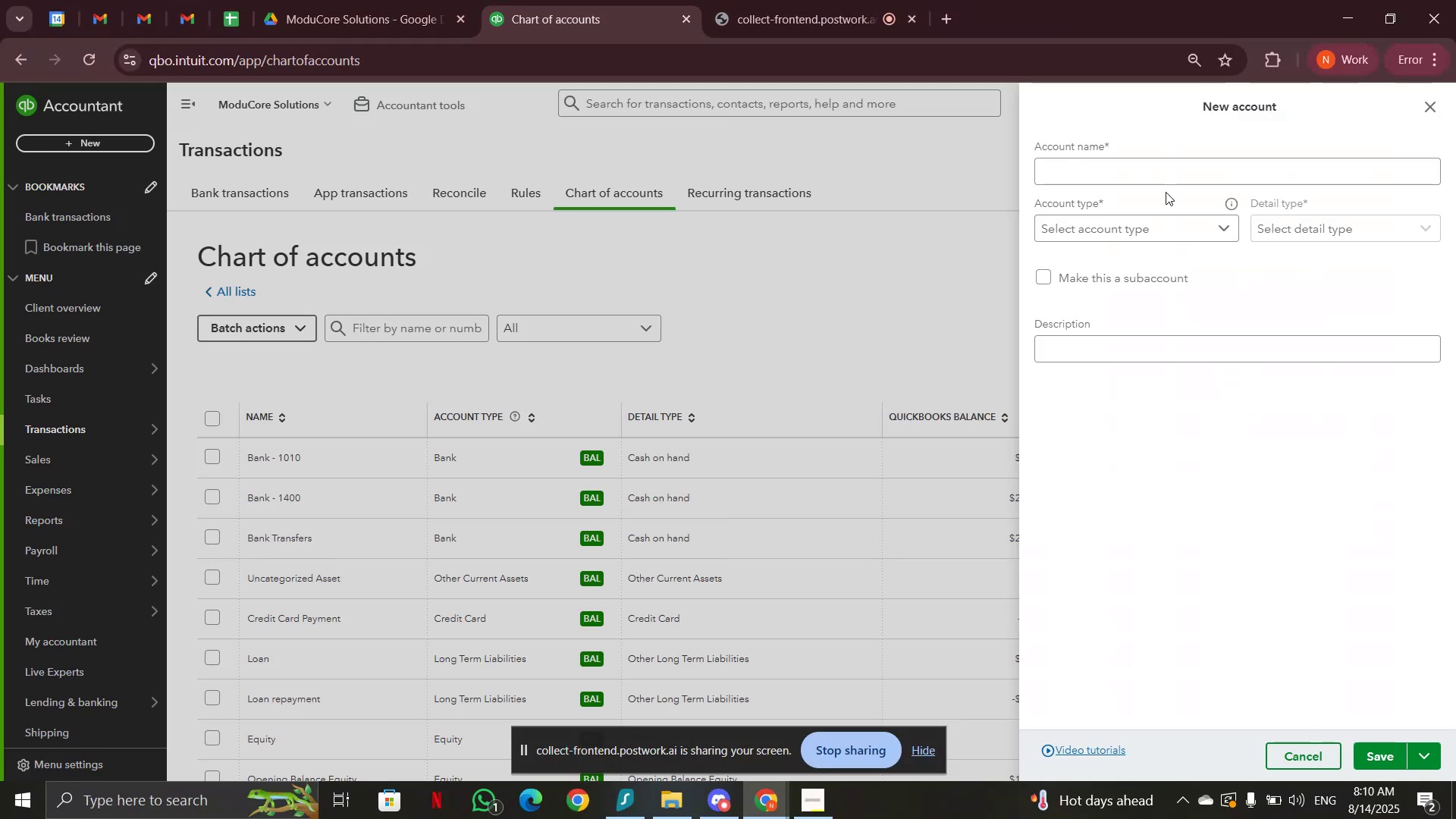 
left_click([1166, 170])
 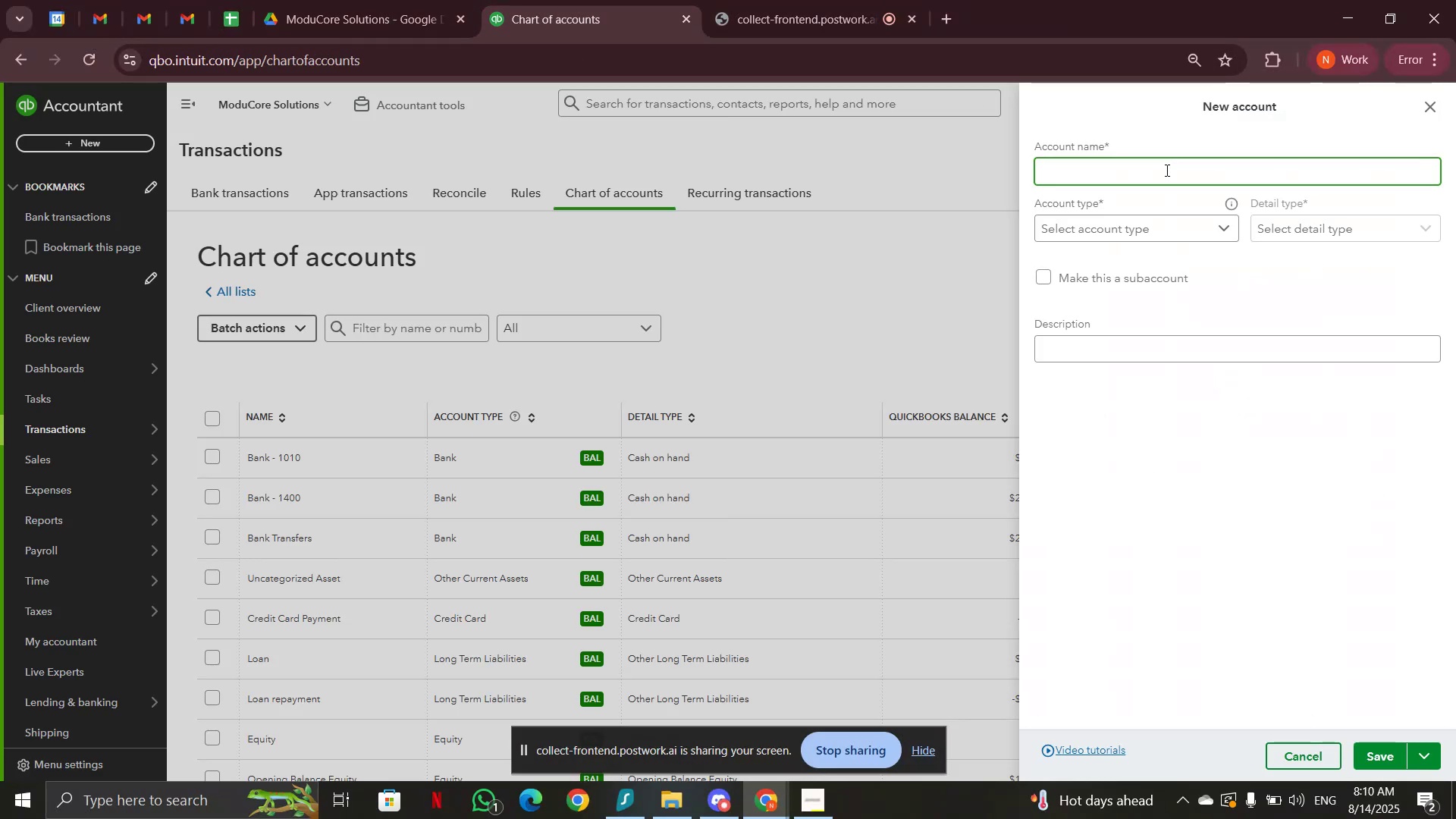 
type(Bank - !009)
 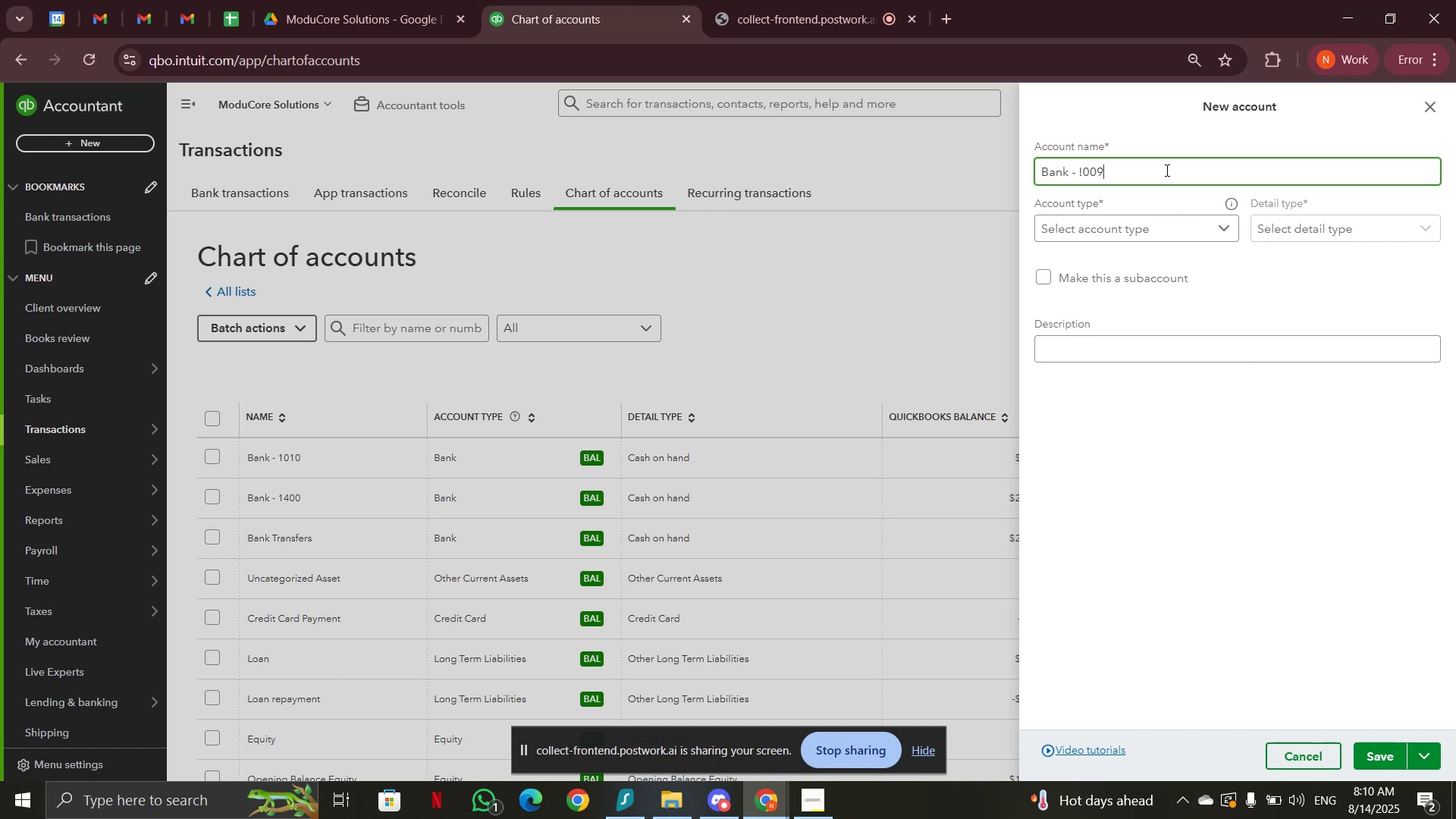 
left_click([1185, 236])
 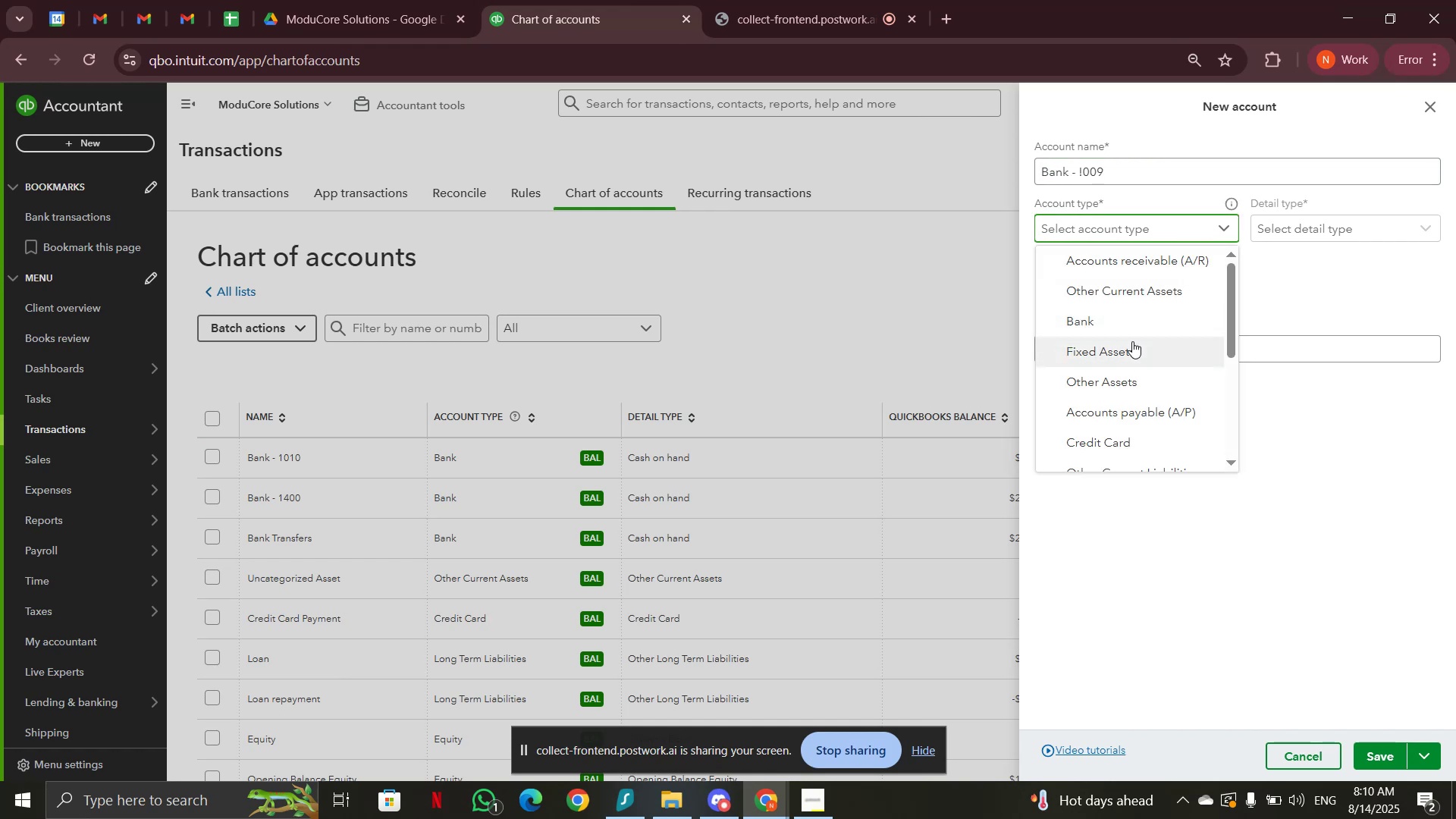 
left_click_drag(start_coordinate=[1134, 324], to_coordinate=[1147, 329])
 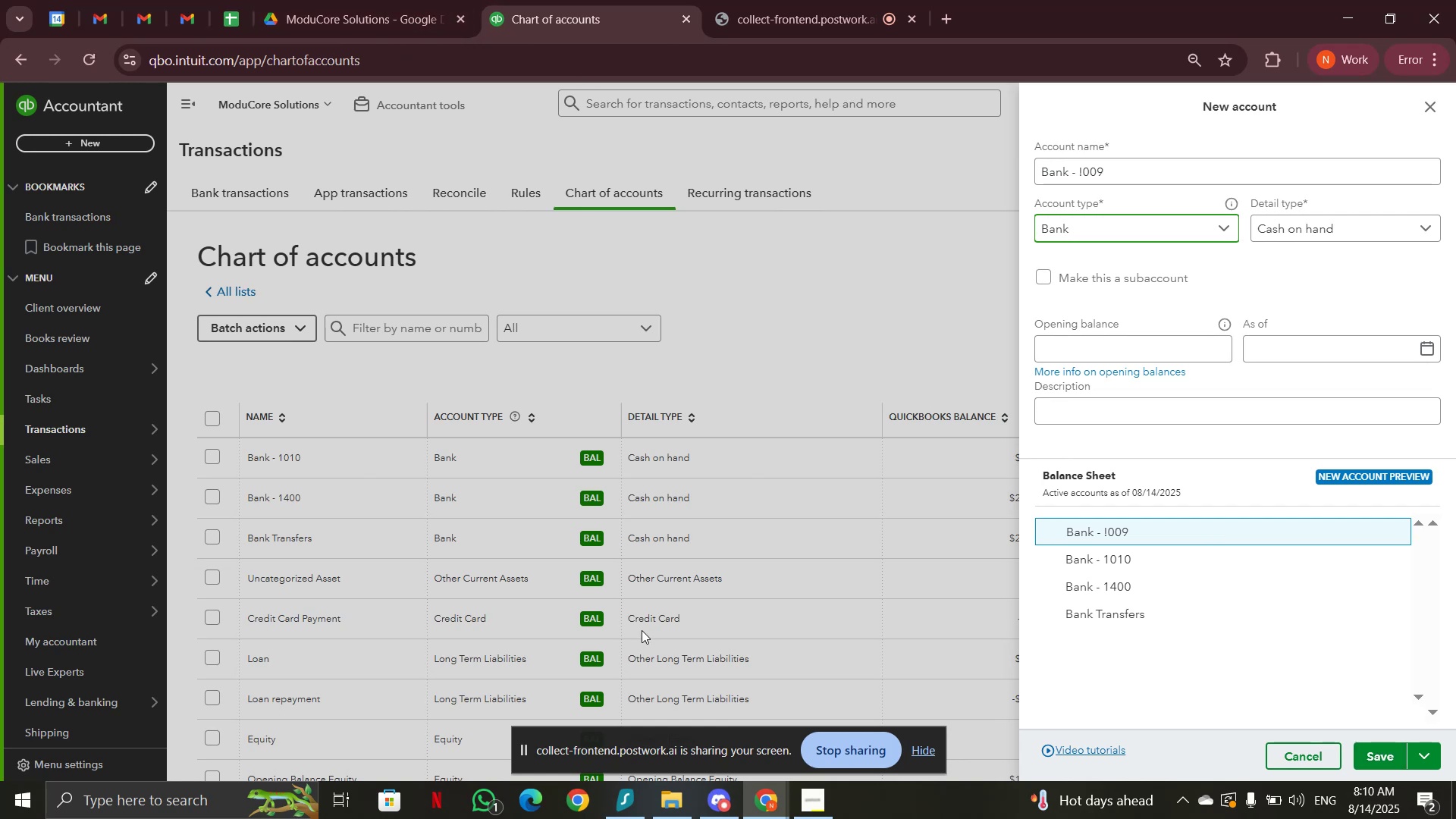 
left_click([362, 13])
 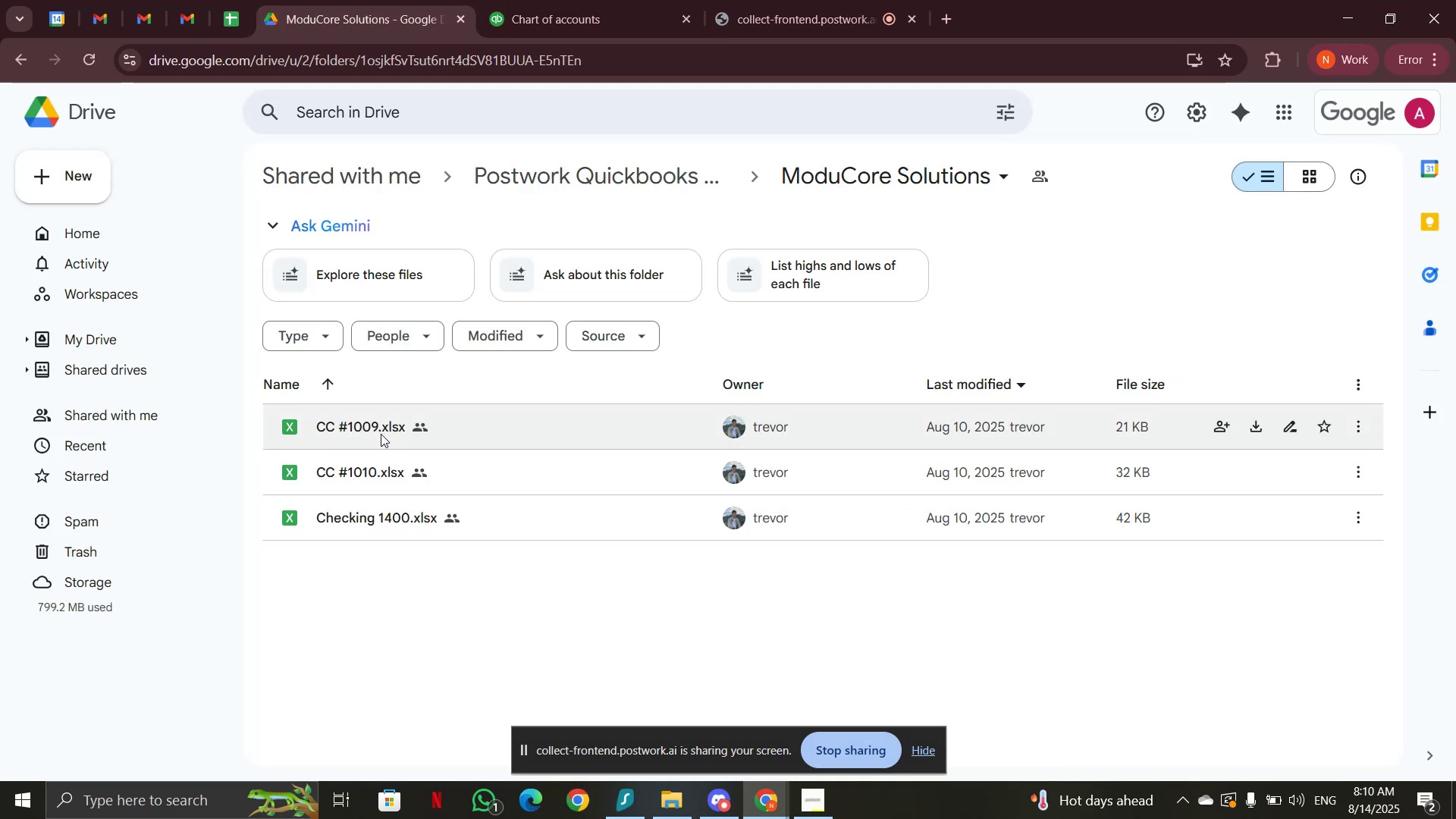 
left_click([381, 434])
 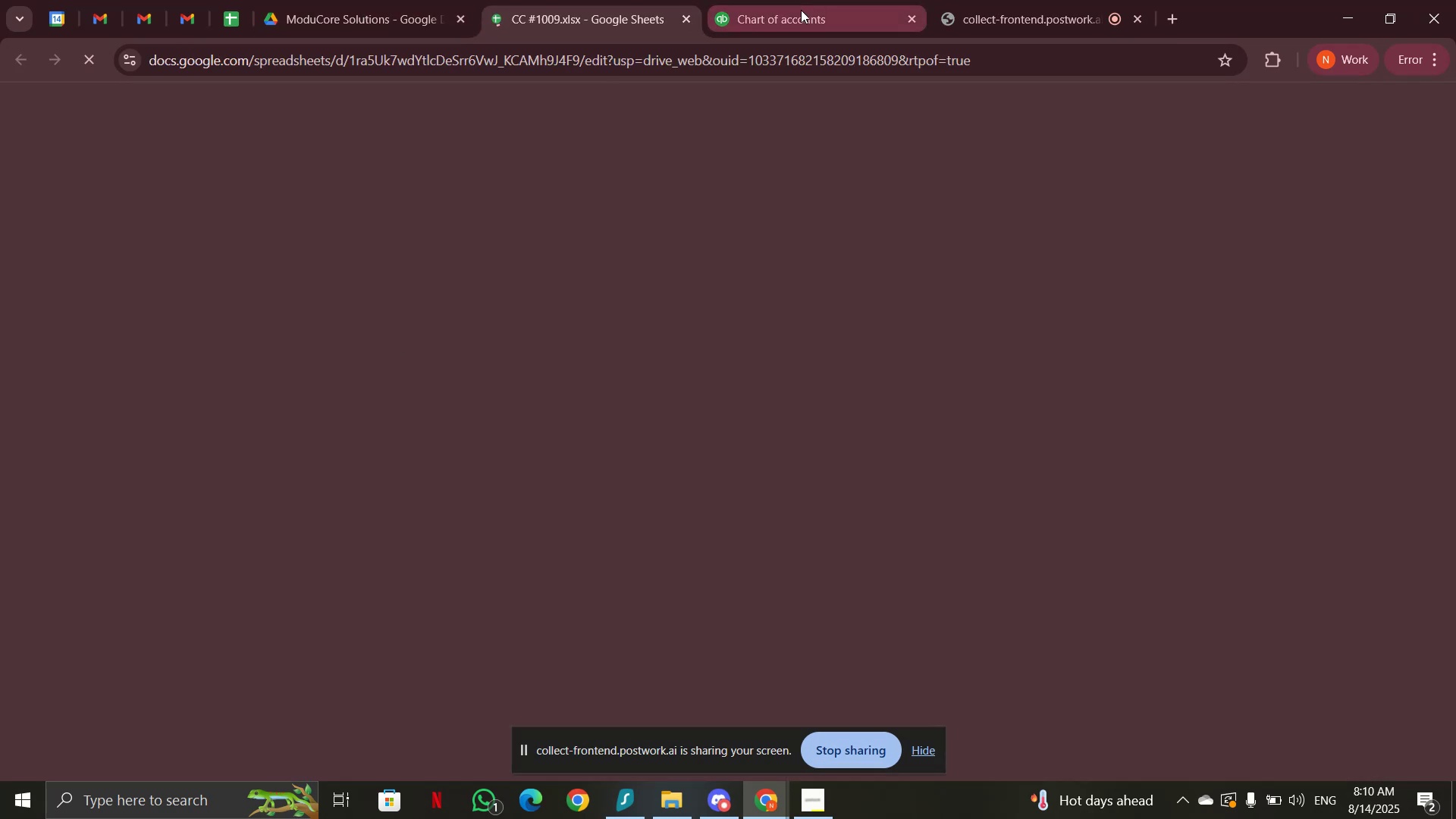 
left_click([805, 14])
 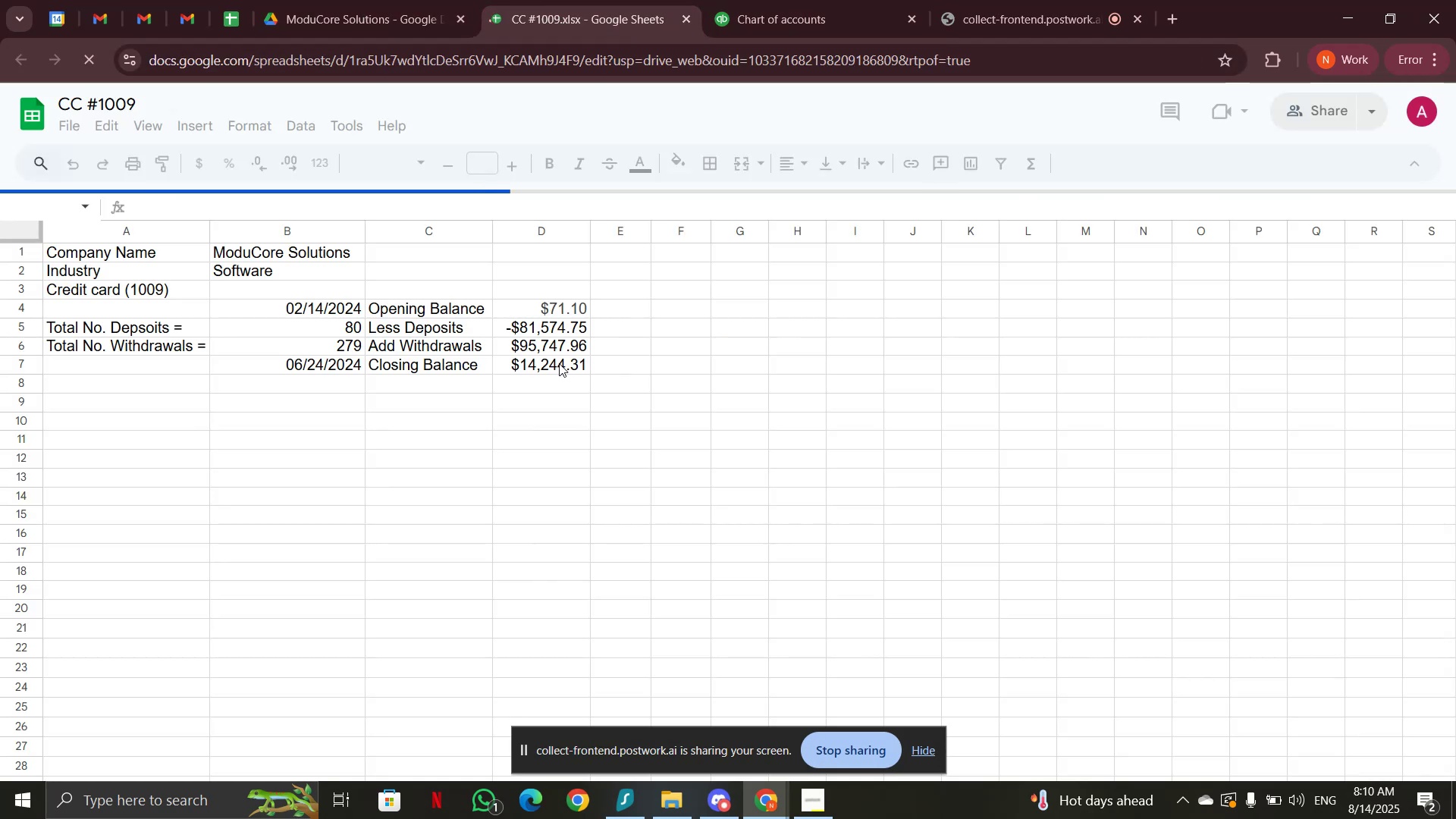 
left_click([529, 306])
 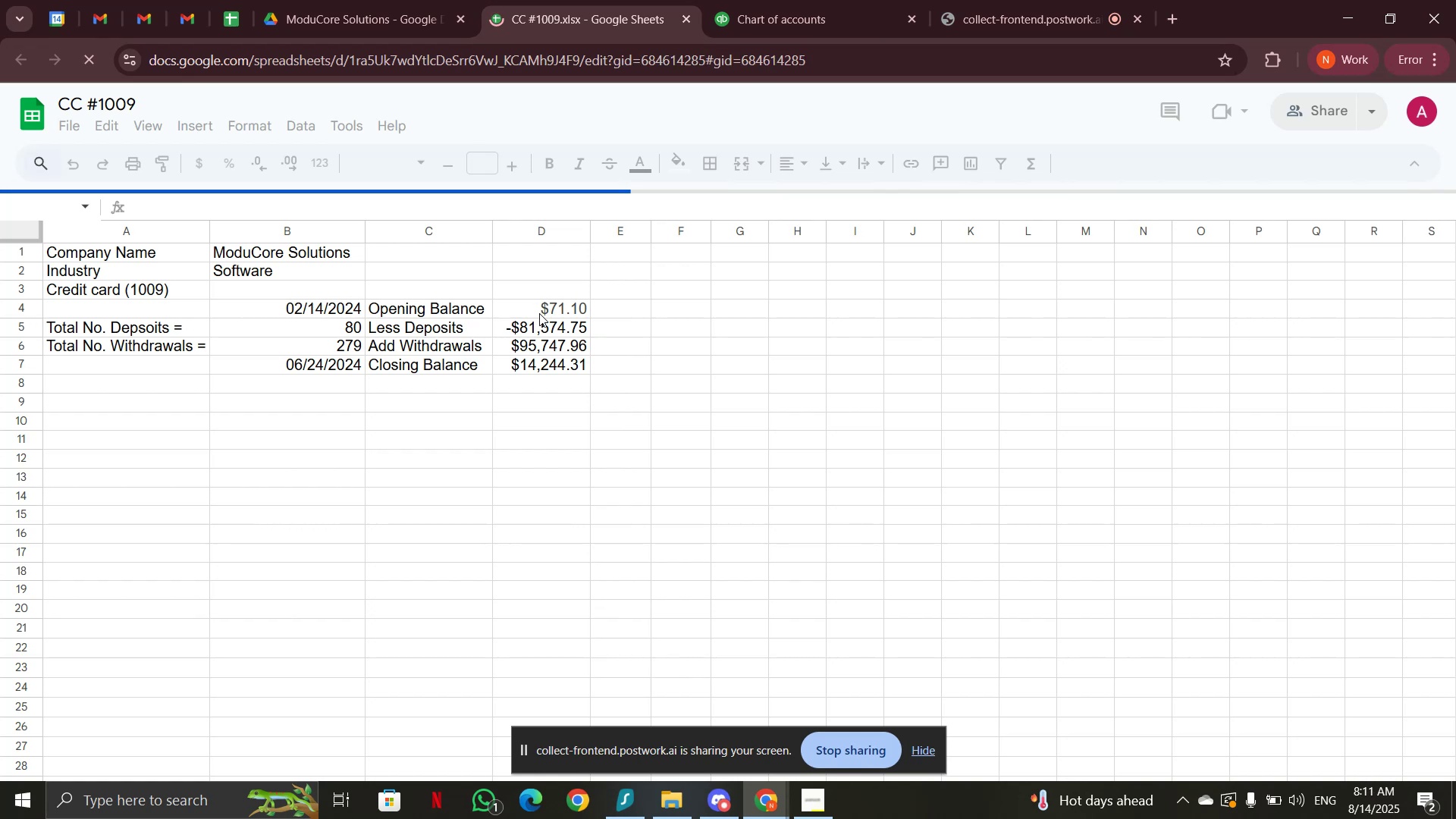 
left_click([544, 311])
 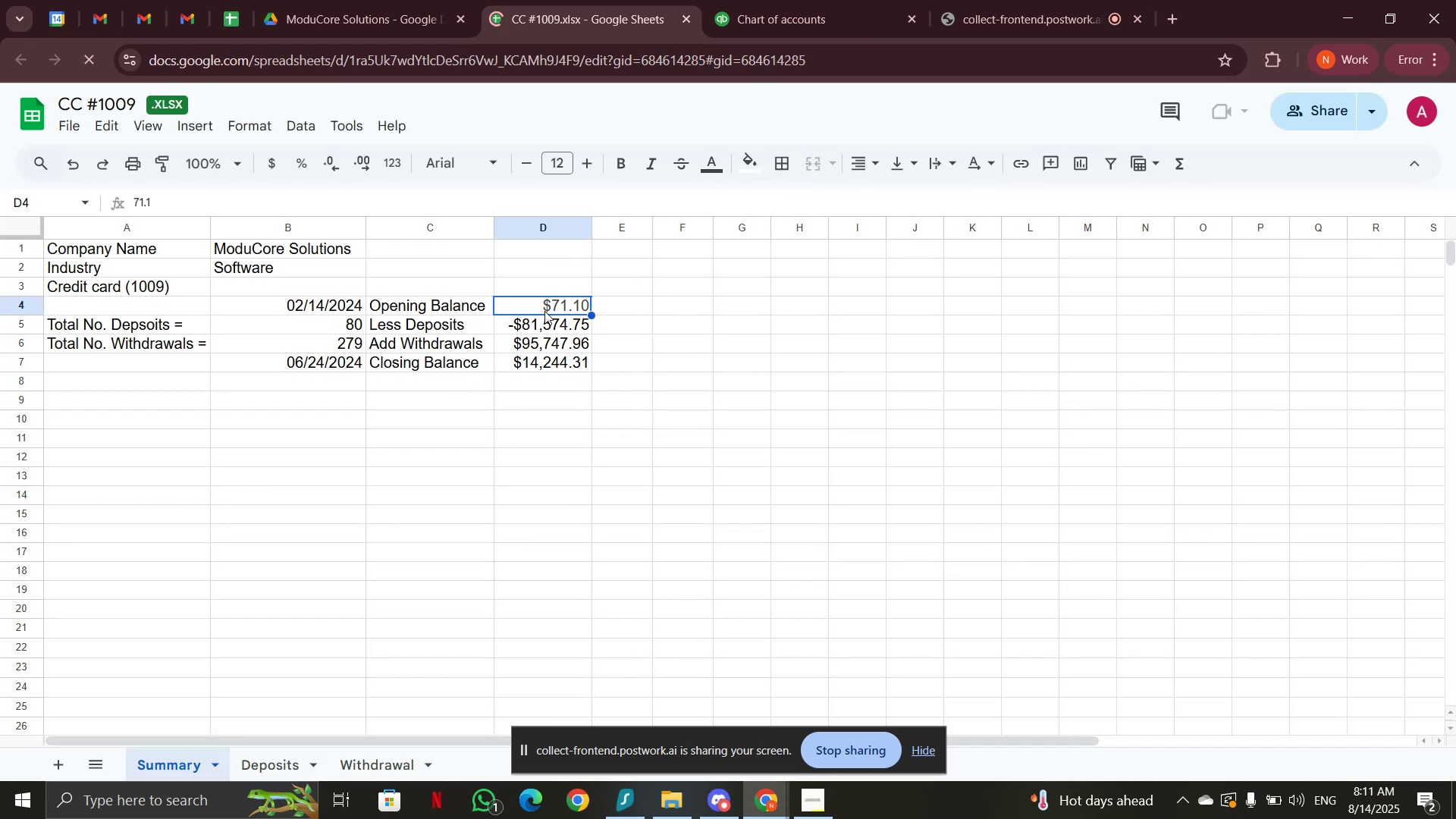 
hold_key(key=ControlLeft, duration=0.57)
 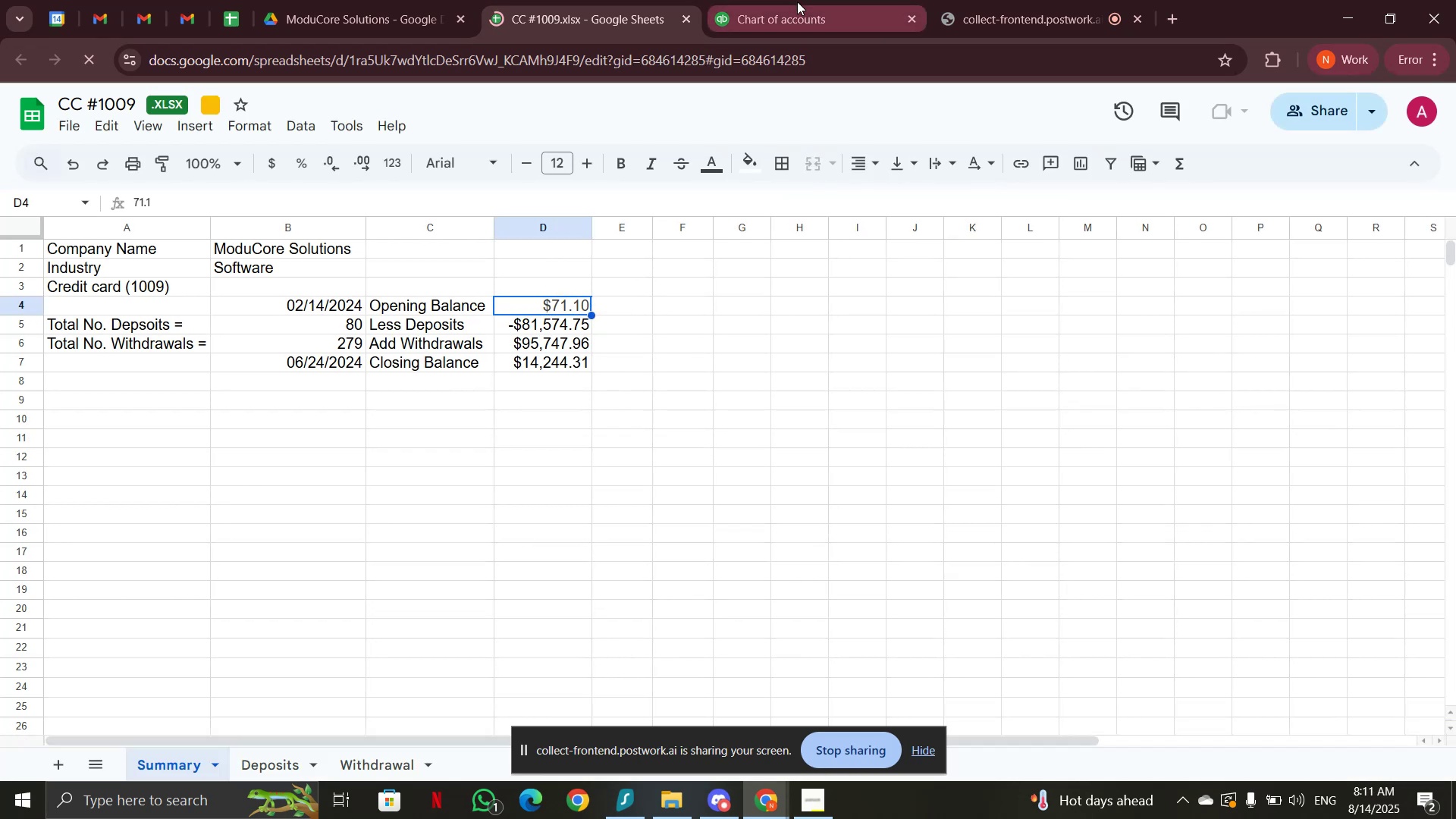 
hold_key(key=C, duration=11.59)
 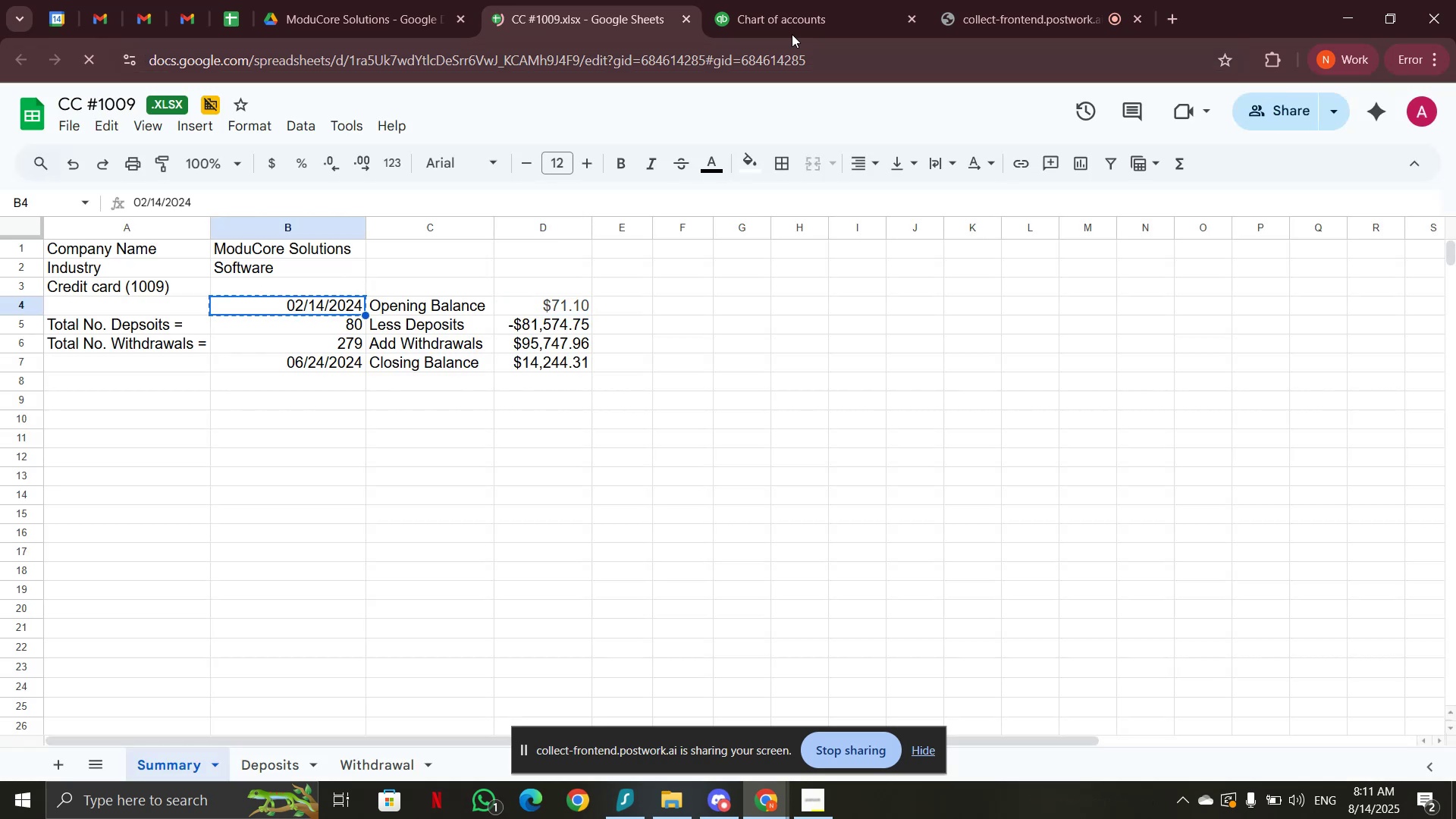 
left_click([797, 2])
 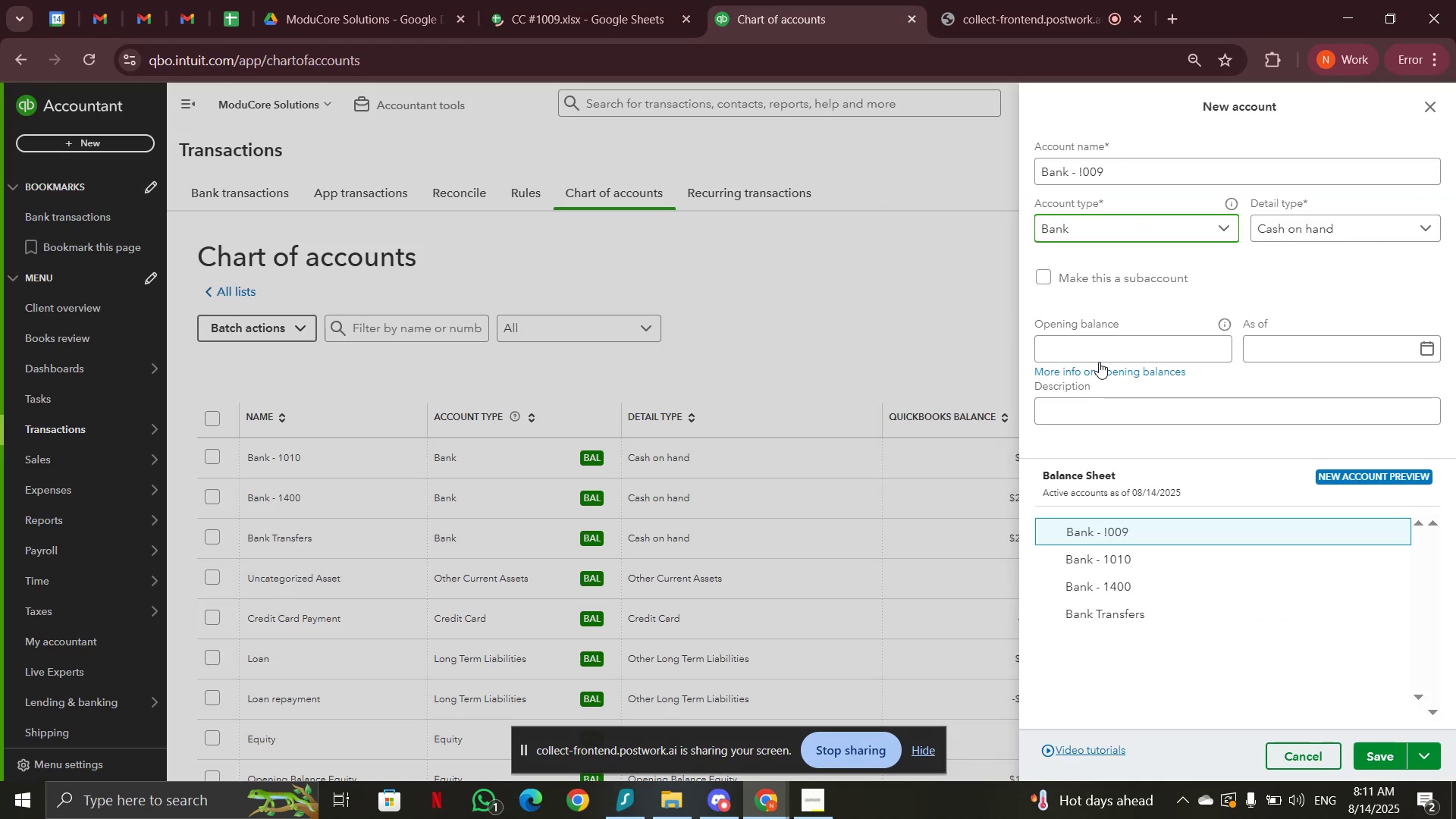 
left_click([1100, 340])
 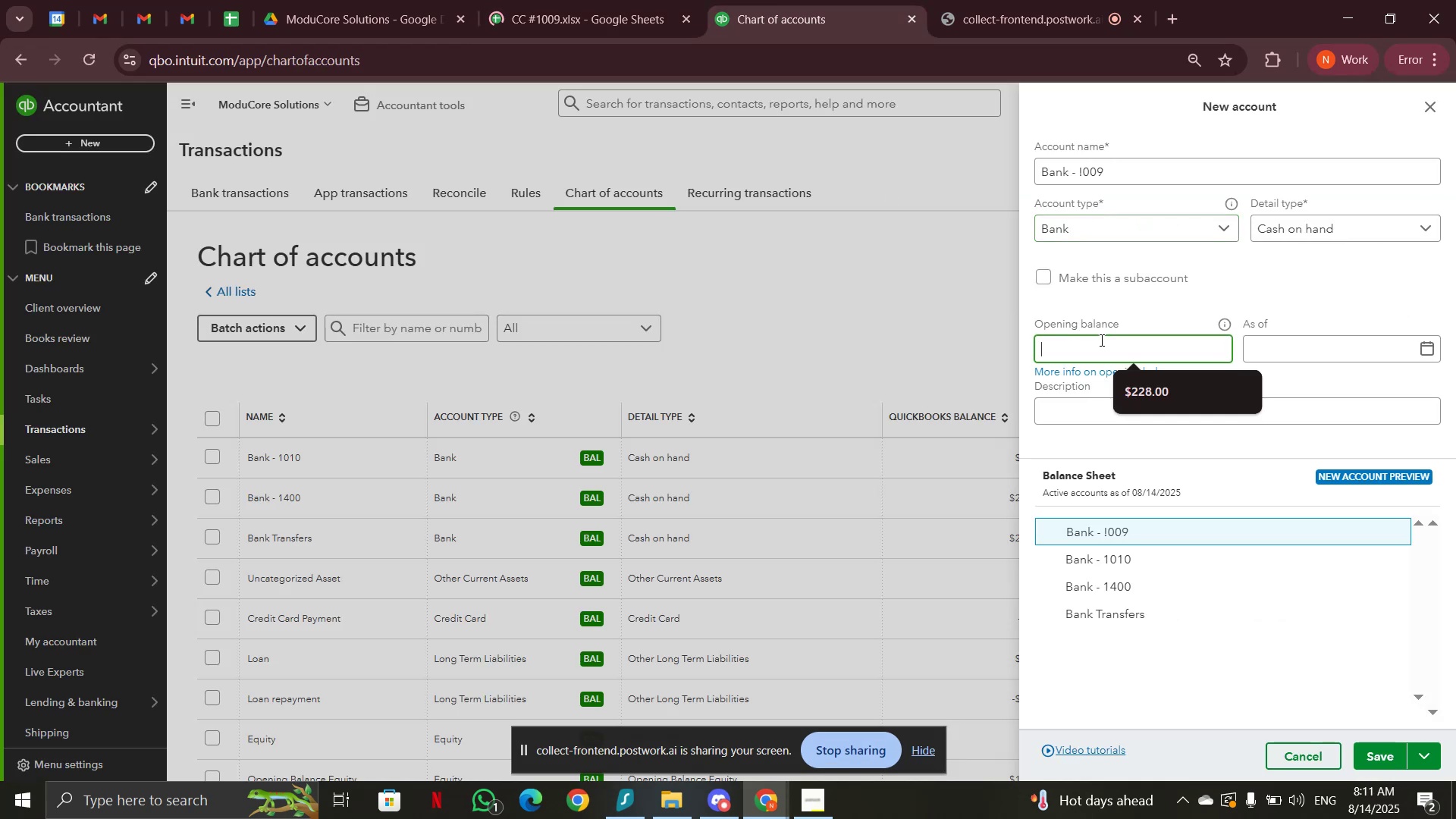 
key(Control+V)
 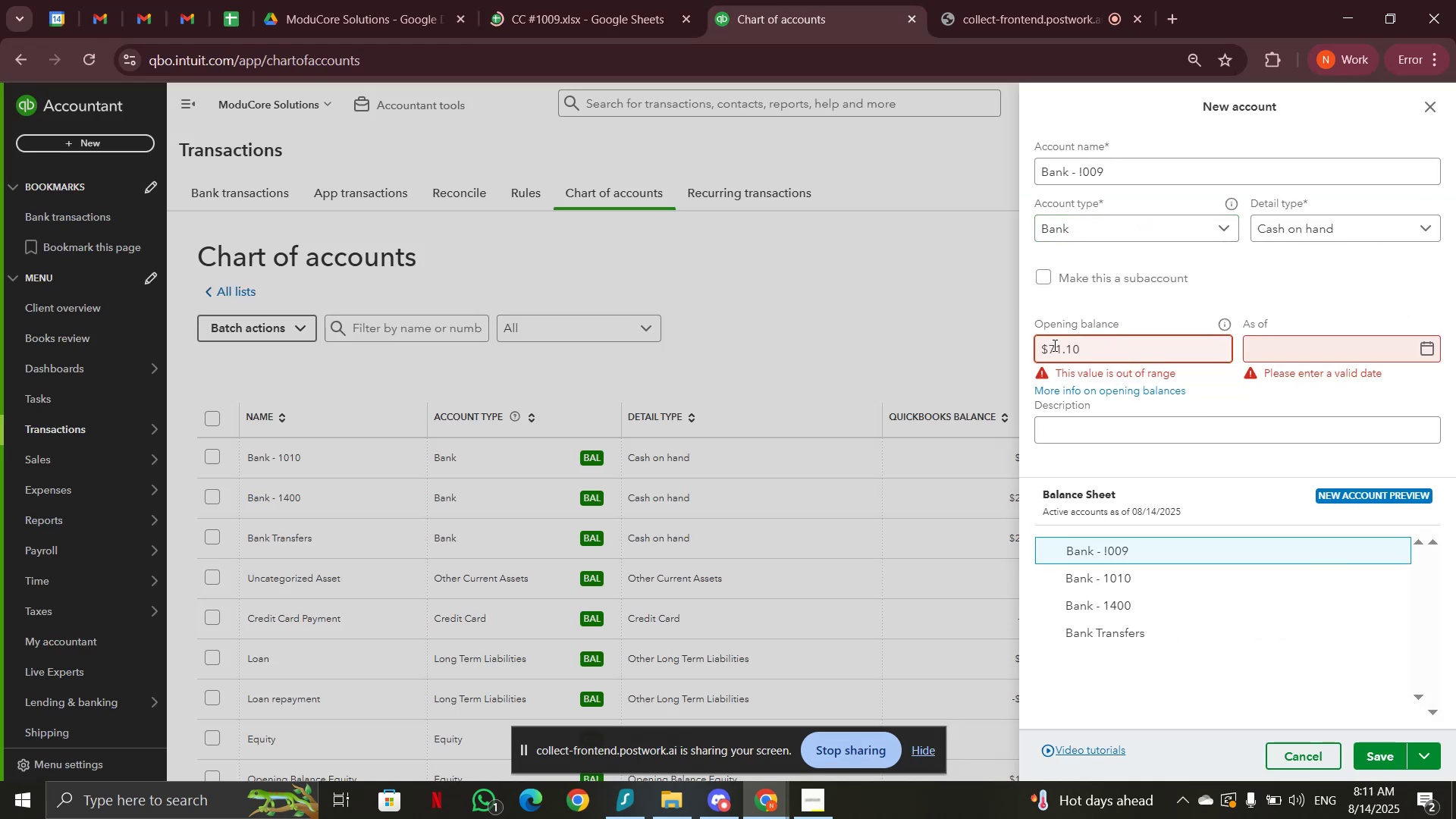 
left_click([1053, 345])
 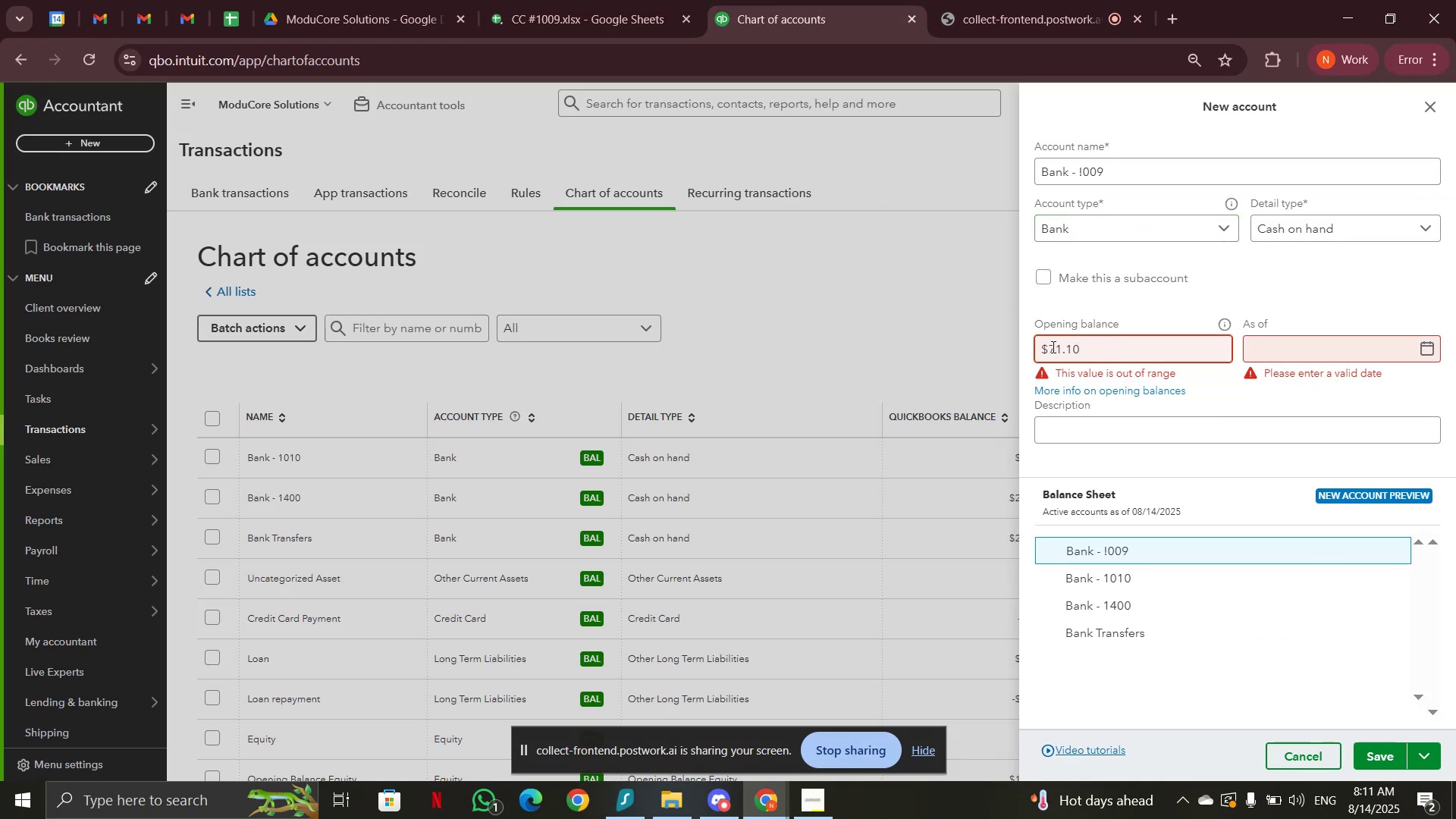 
left_click([1050, 347])
 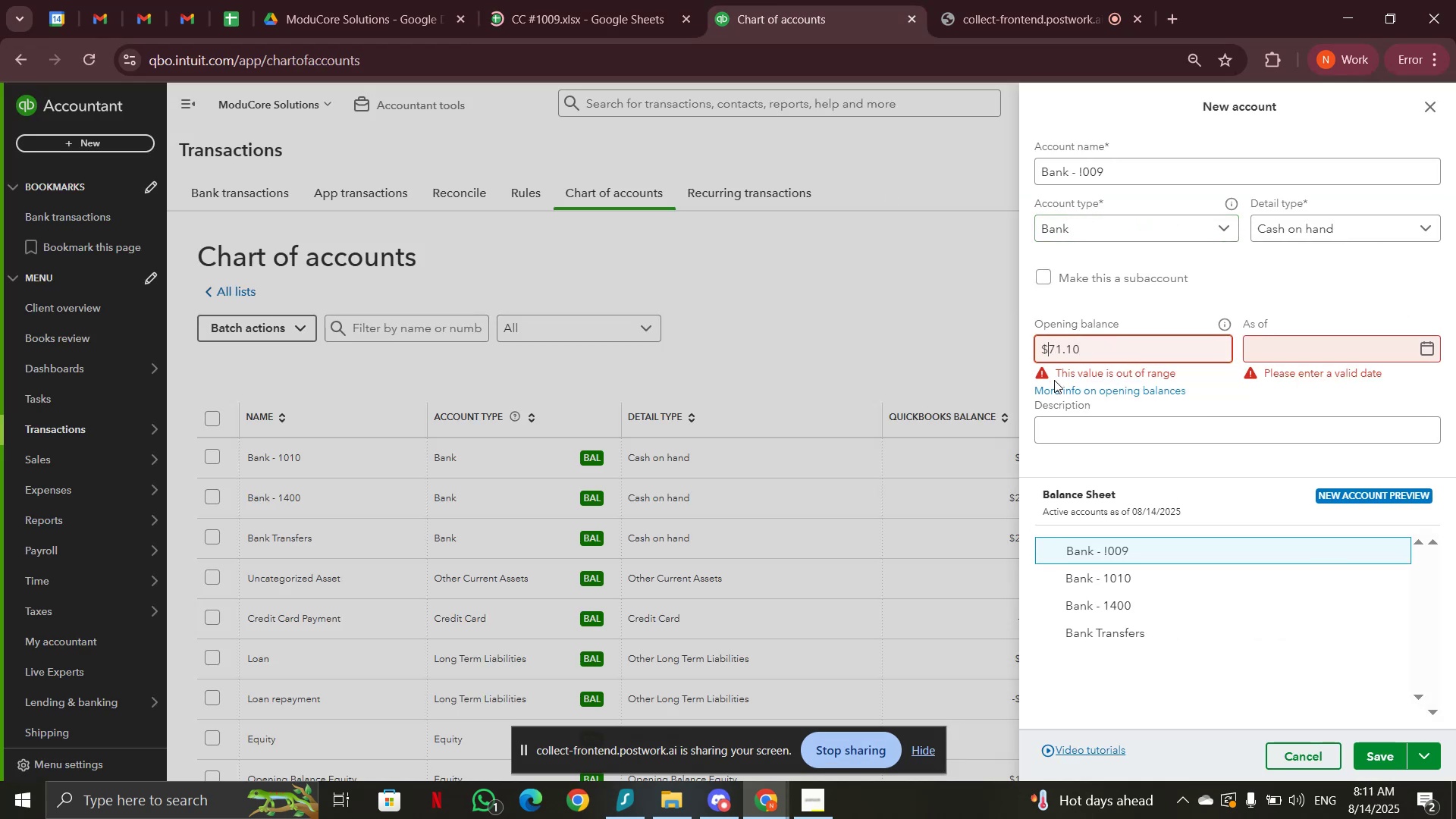 
key(Backspace)
 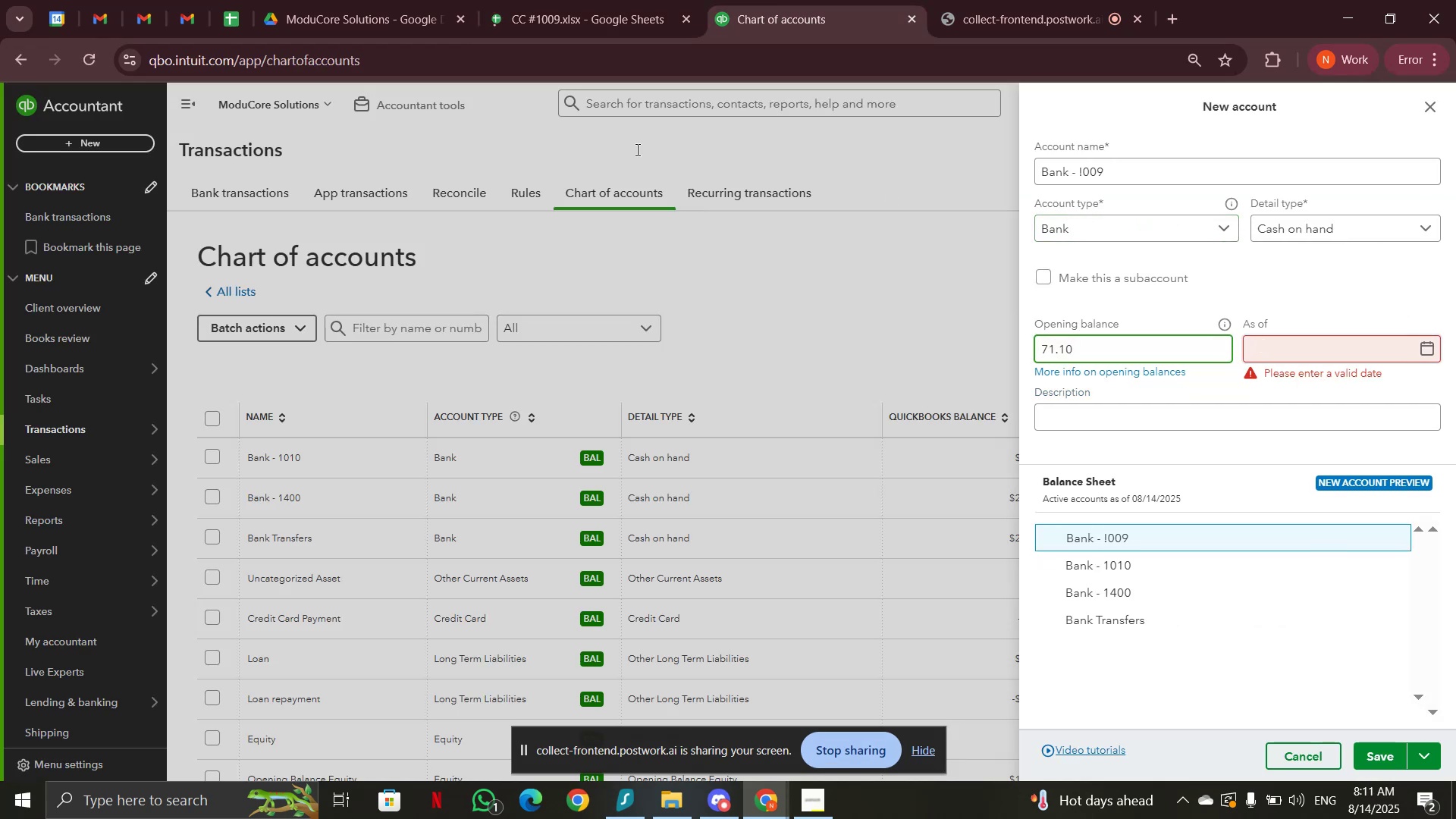 
left_click([556, 26])
 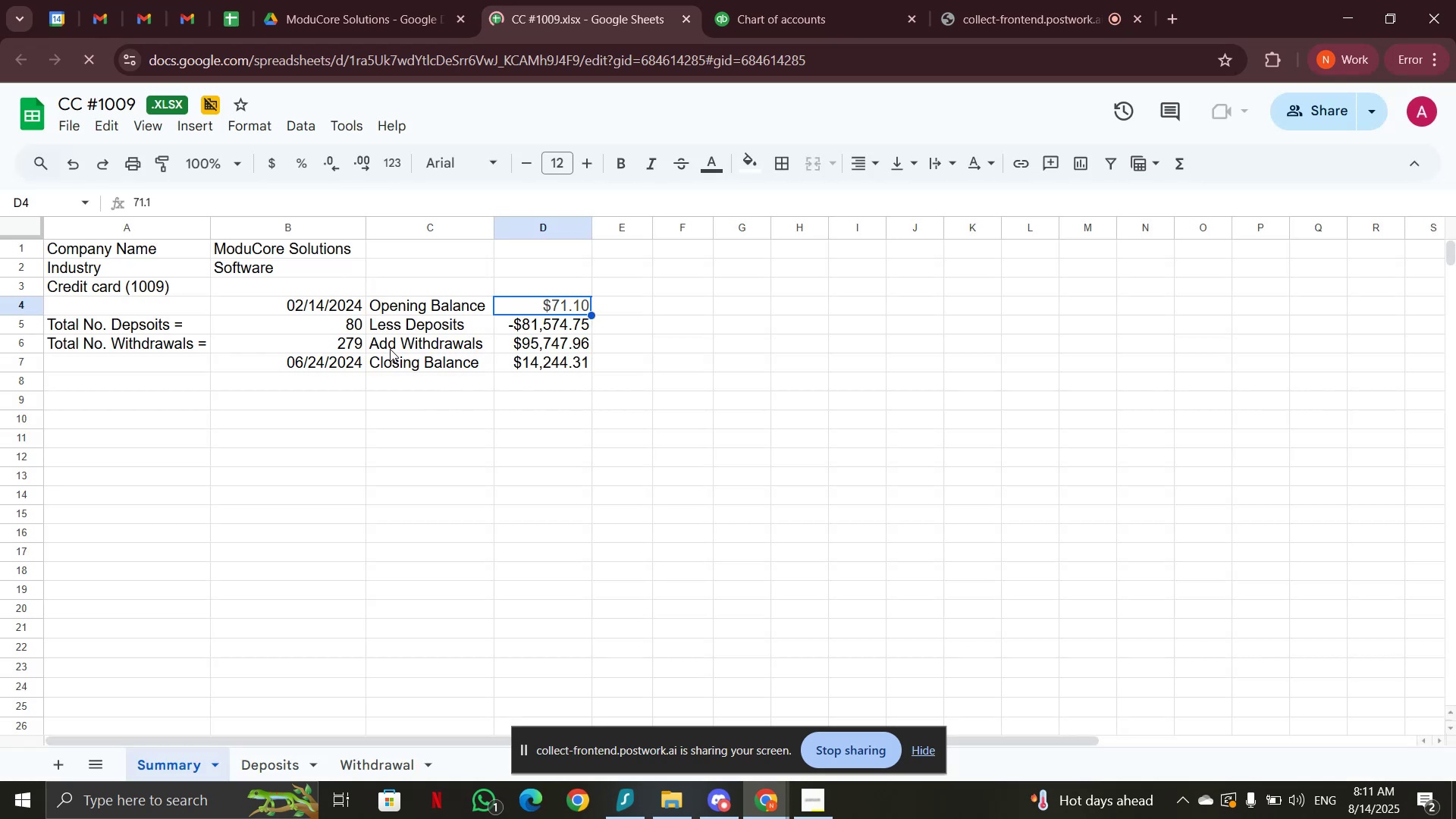 
left_click([343, 300])
 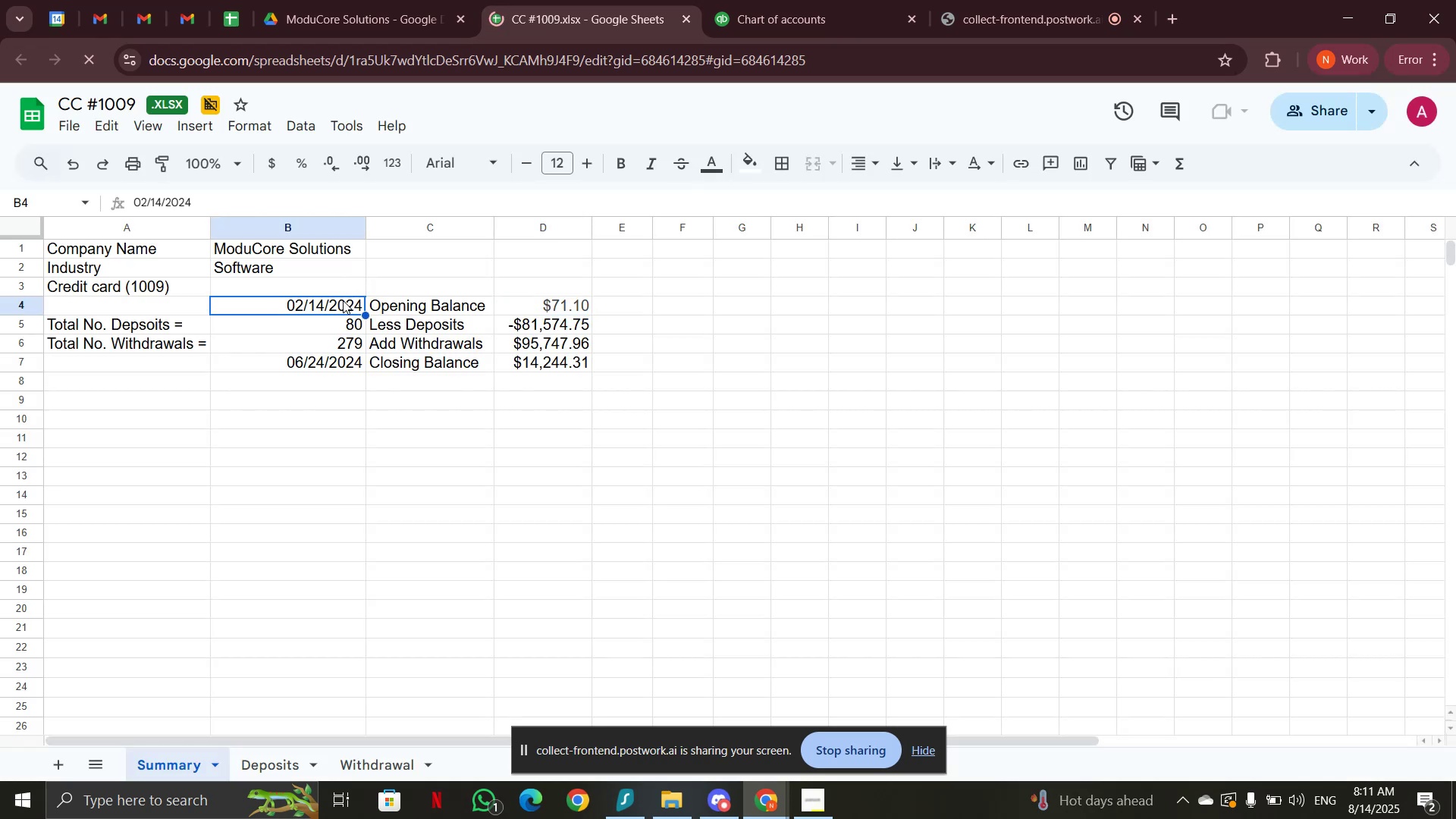 
hold_key(key=ControlLeft, duration=0.66)
 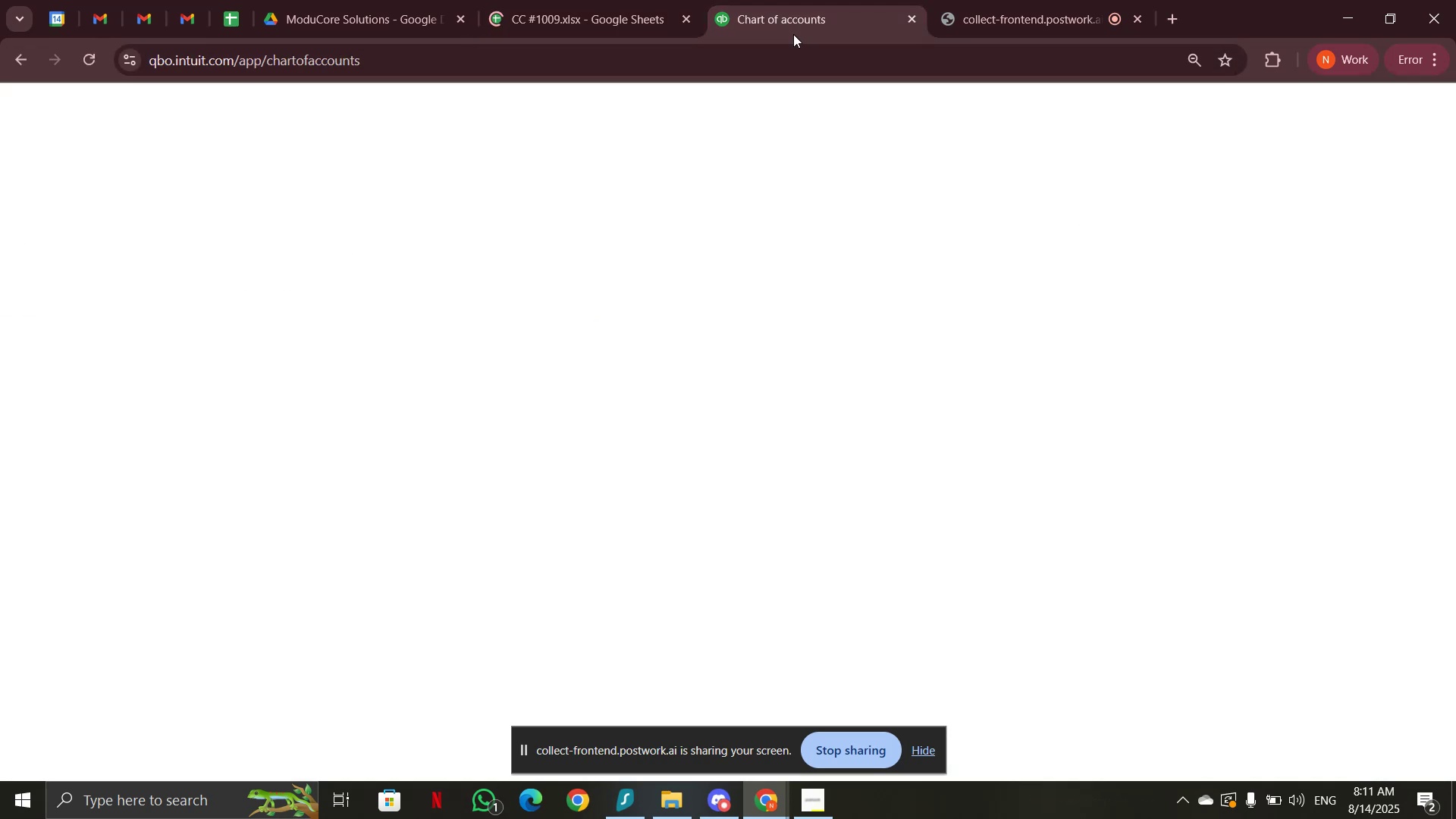 
mouse_move([1324, 337])
 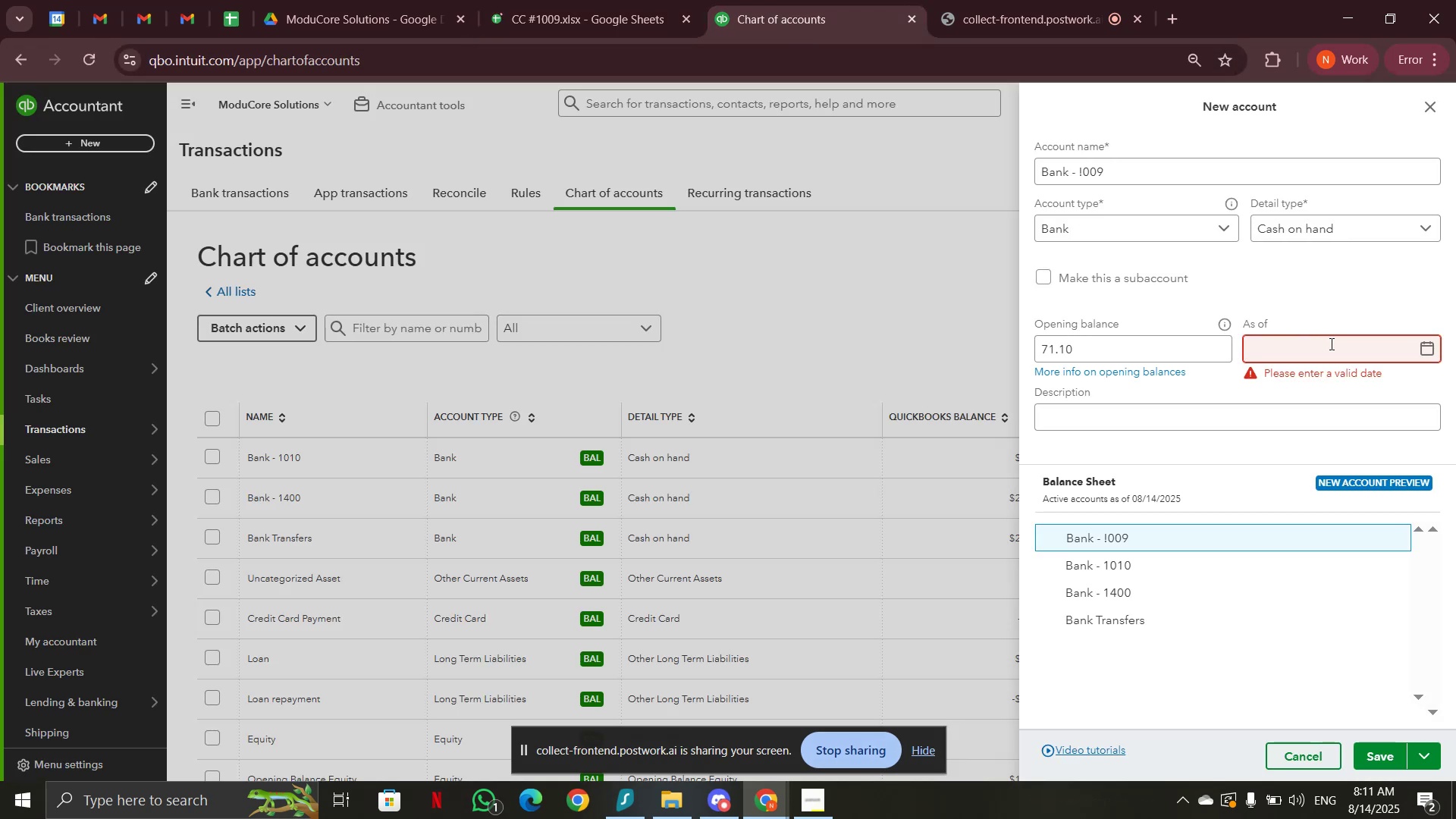 
key(Control+V)
 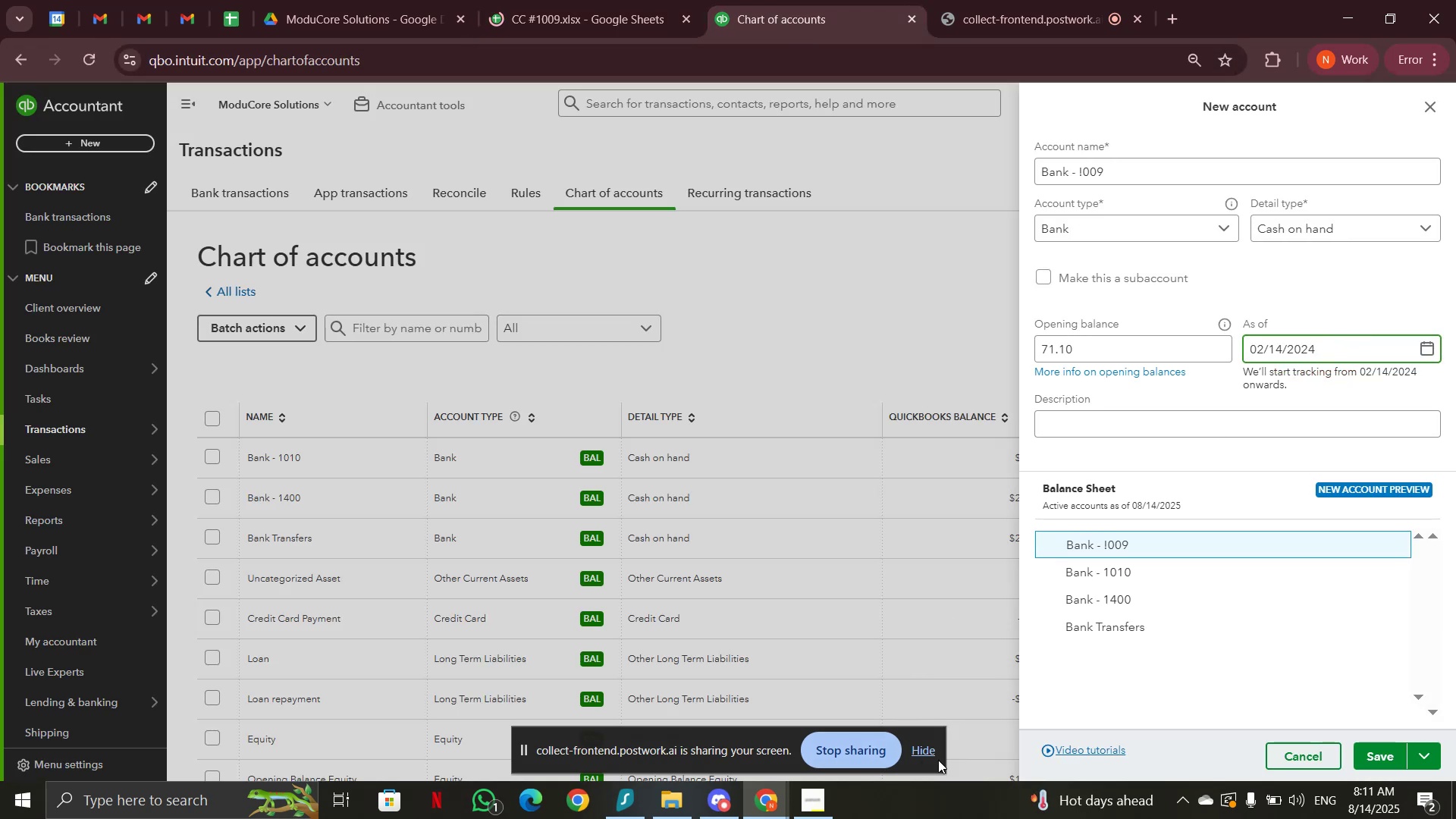 
left_click([938, 755])
 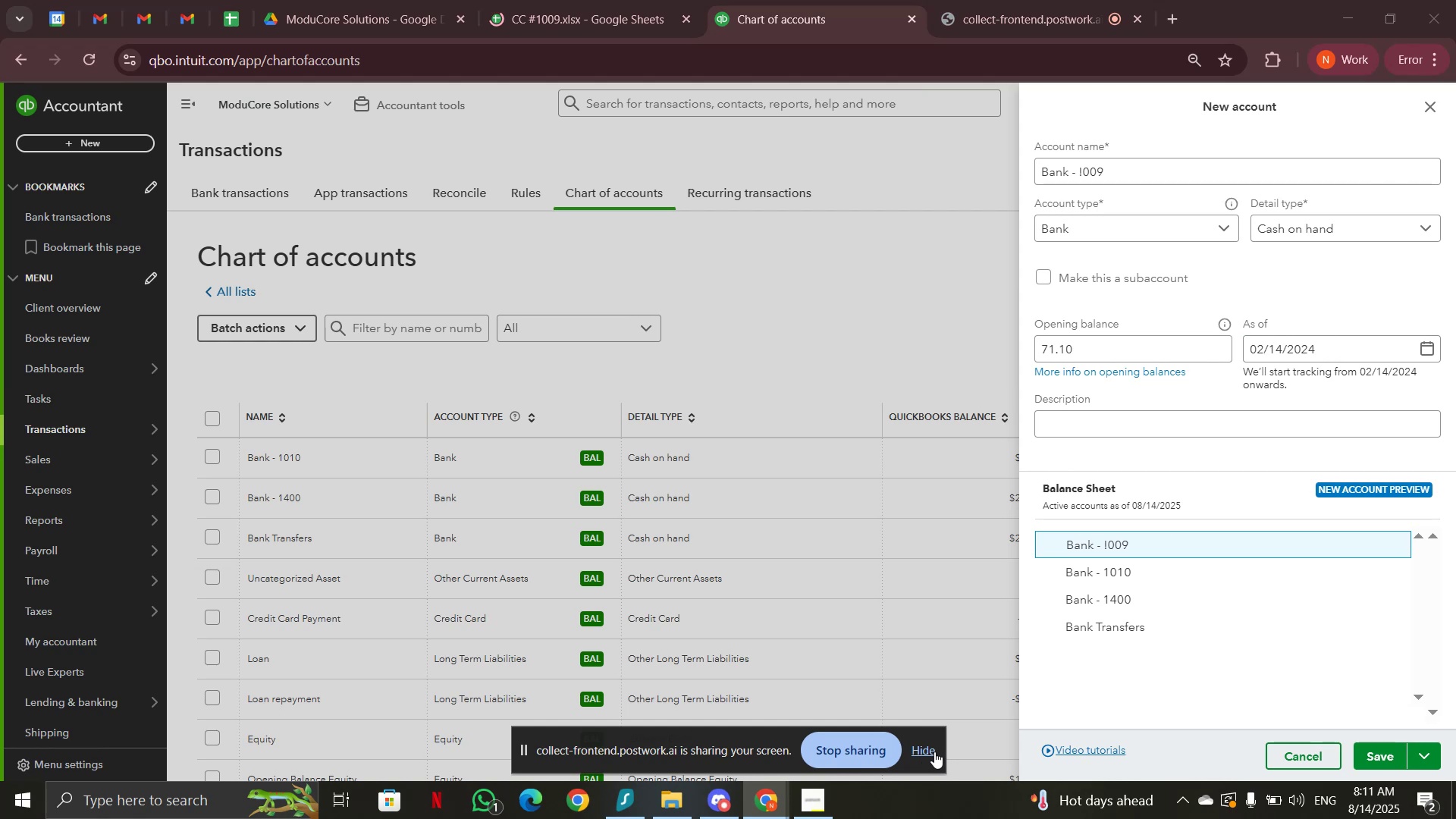 
left_click([931, 748])
 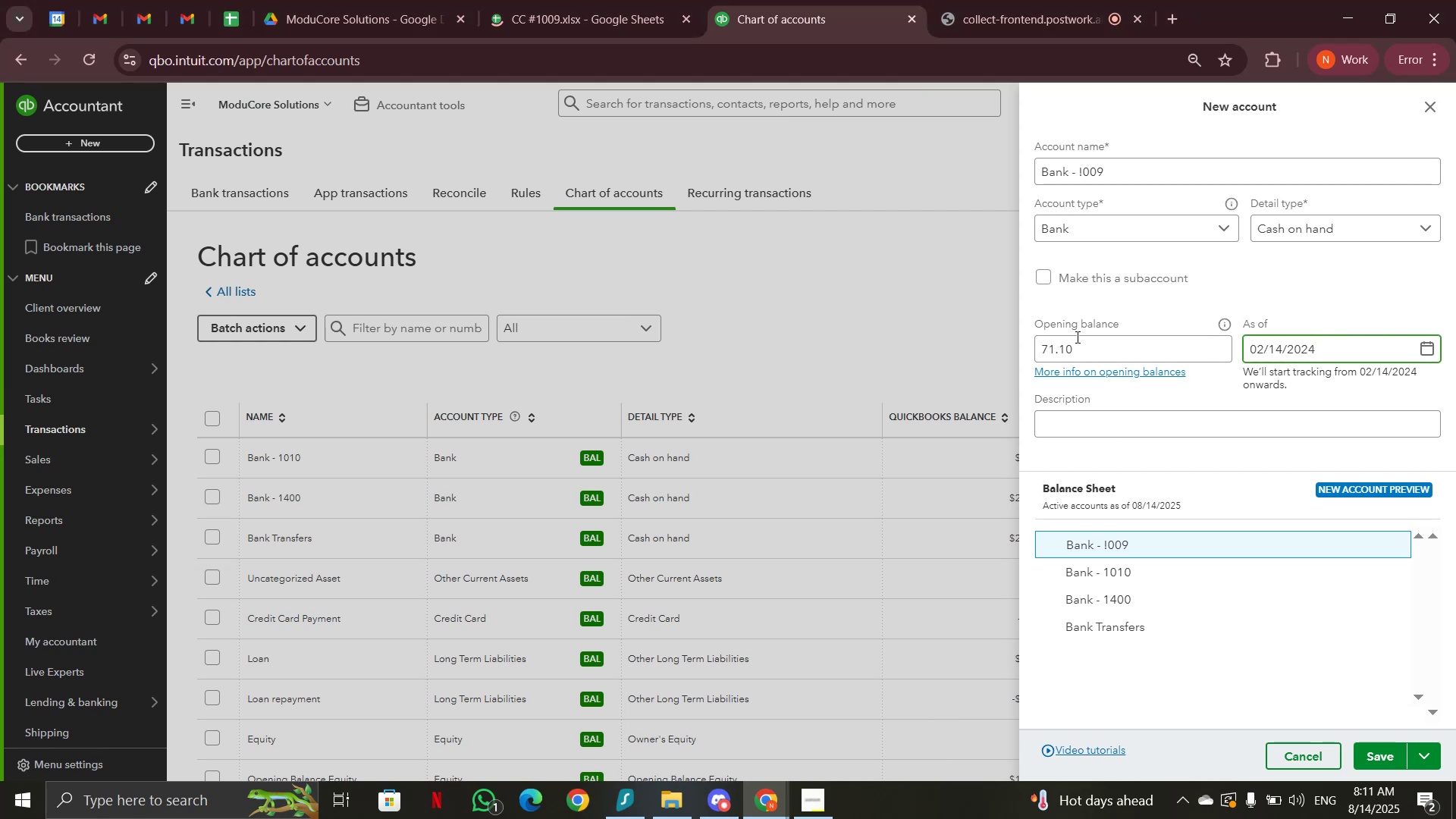 
left_click([1084, 173])
 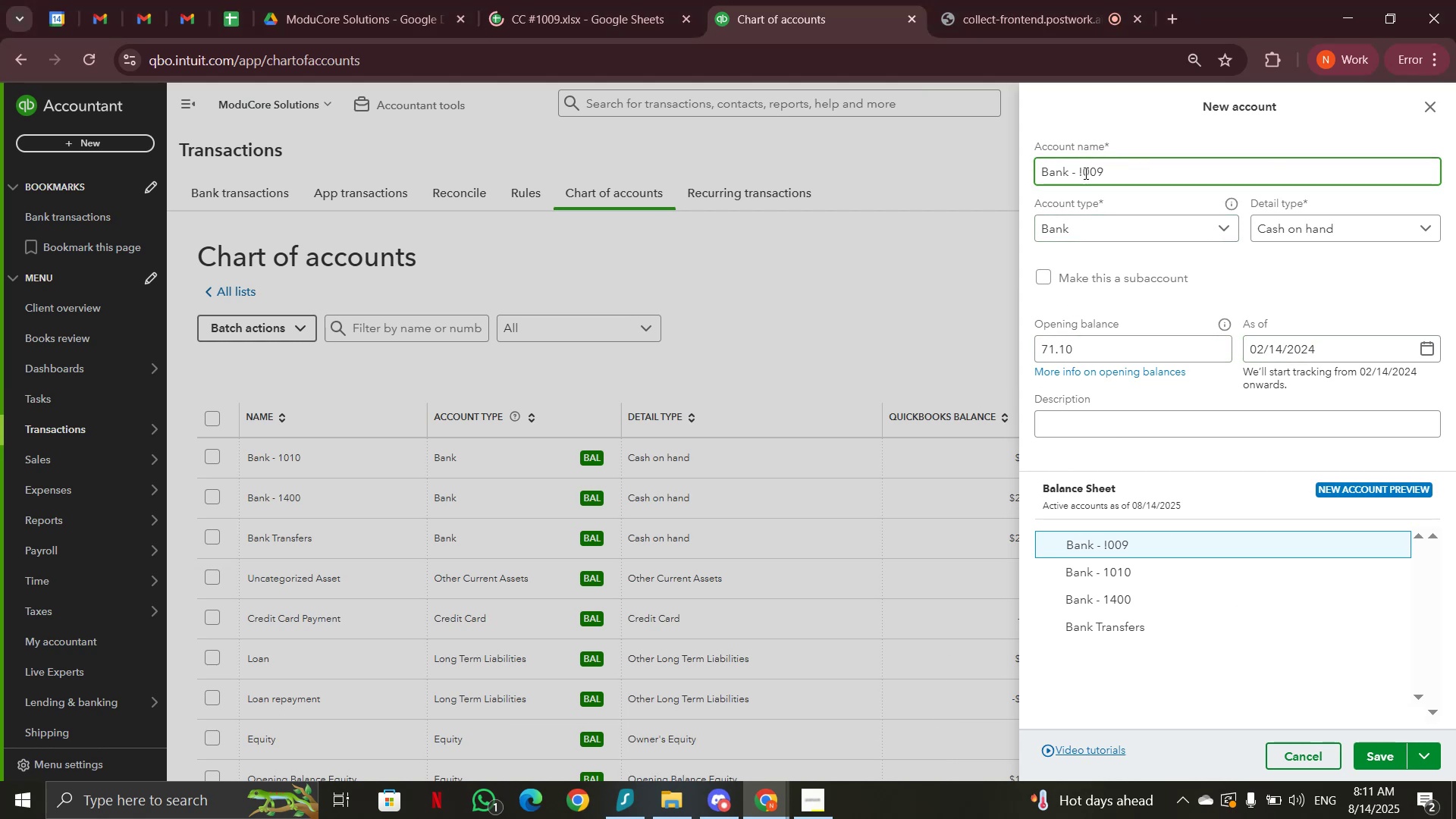 
key(Backspace)
 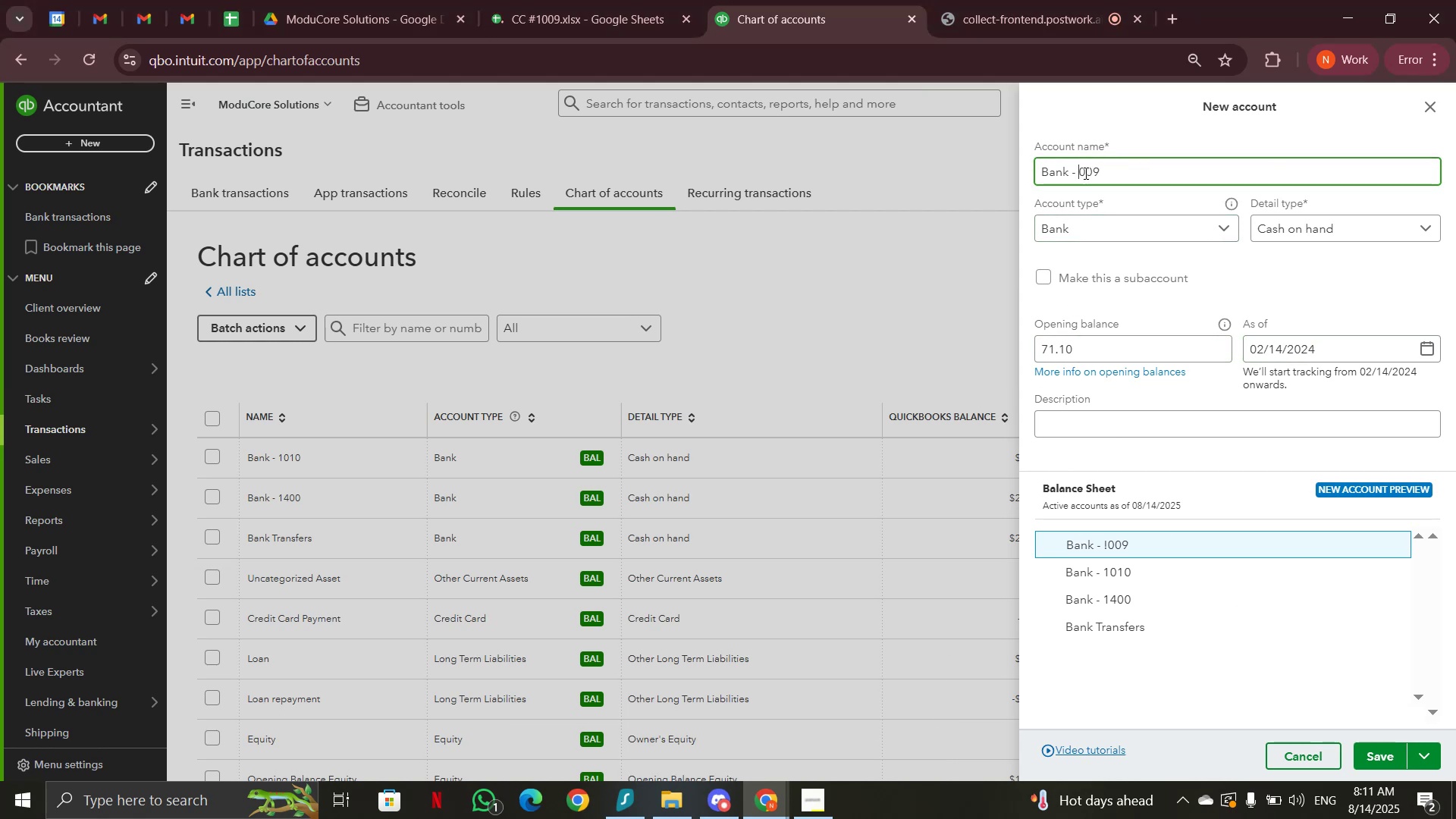 
key(1)
 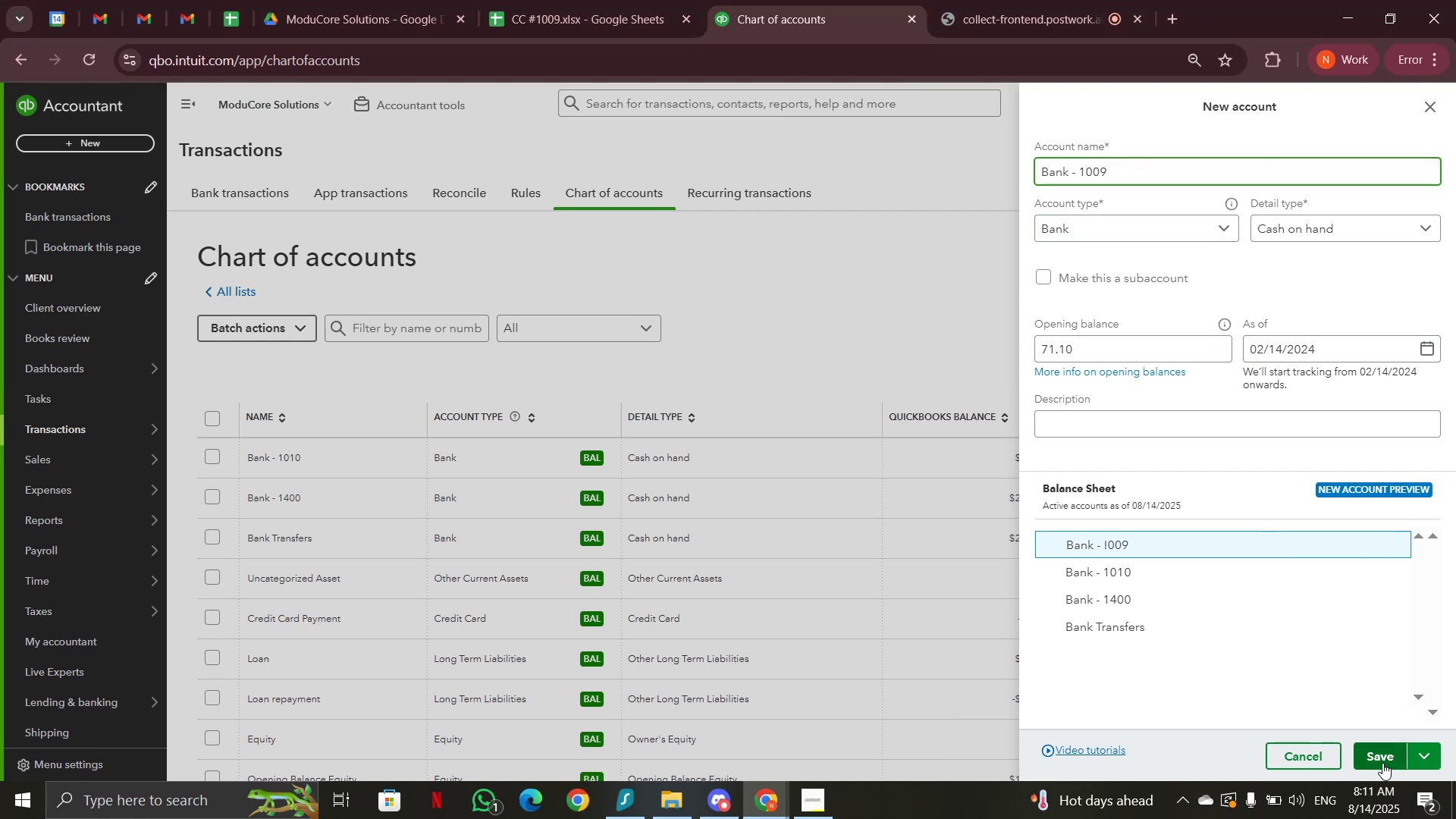 
left_click([1382, 763])
 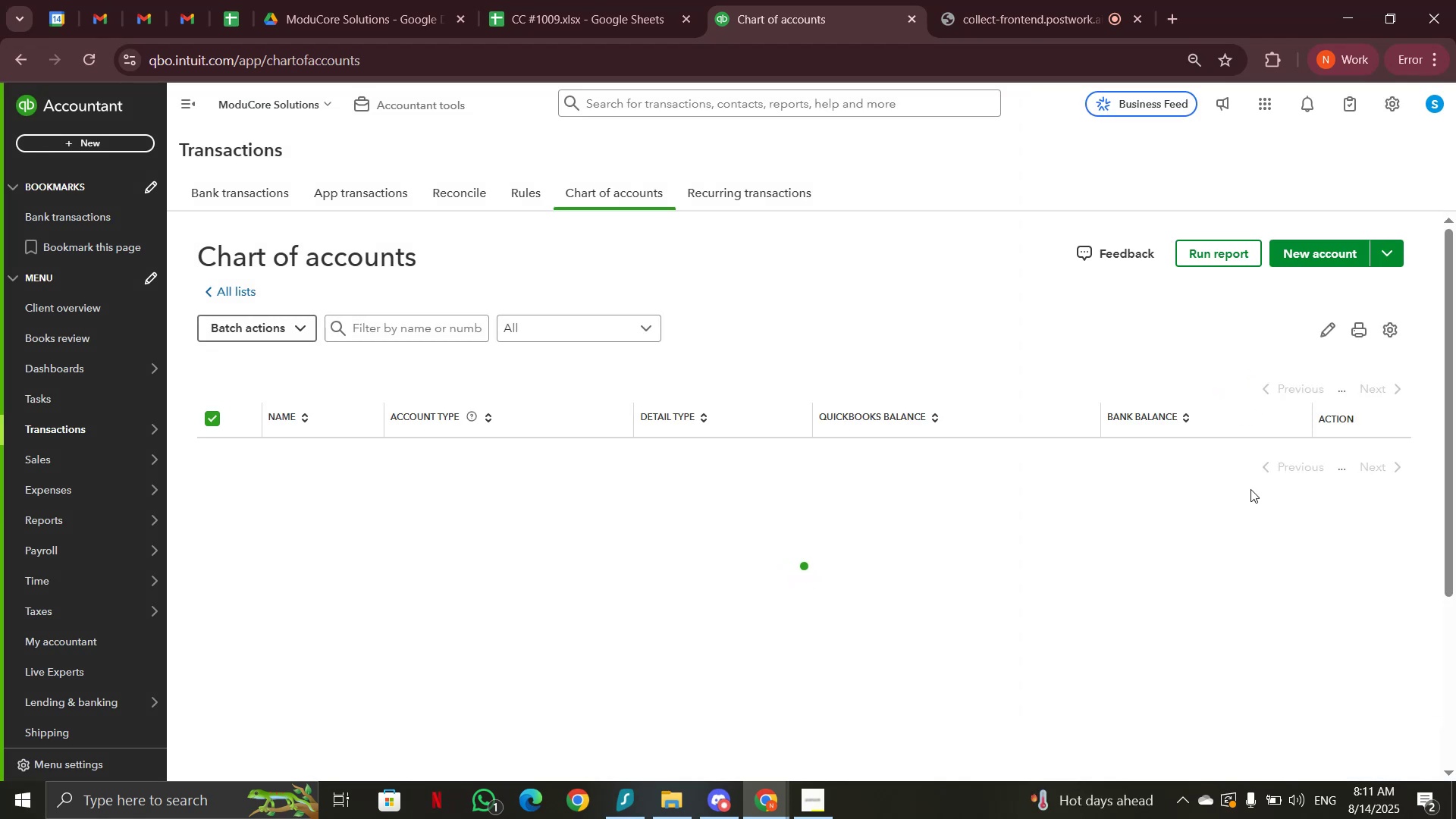 
wait(9.6)
 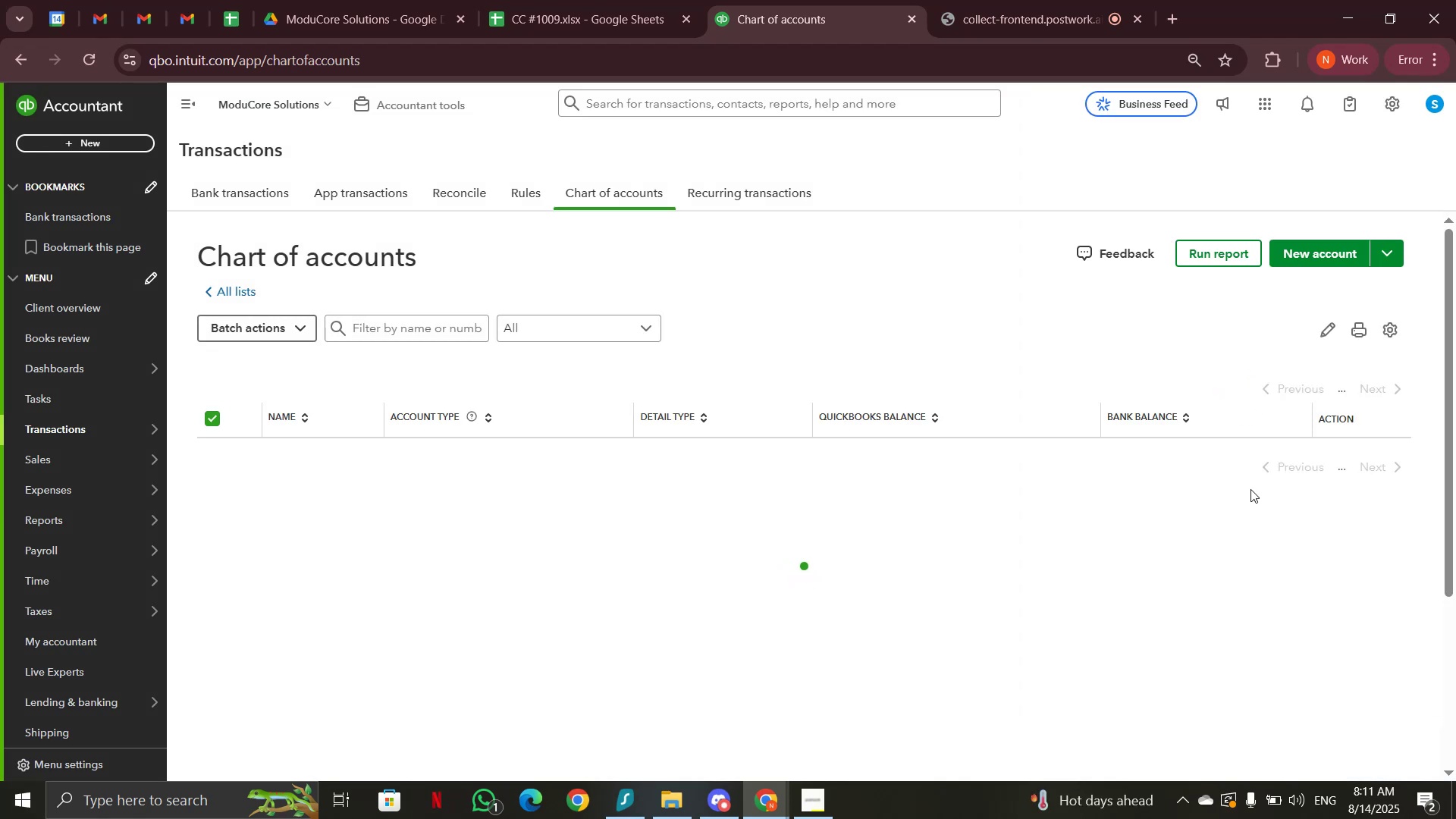 
left_click([1395, 109])
 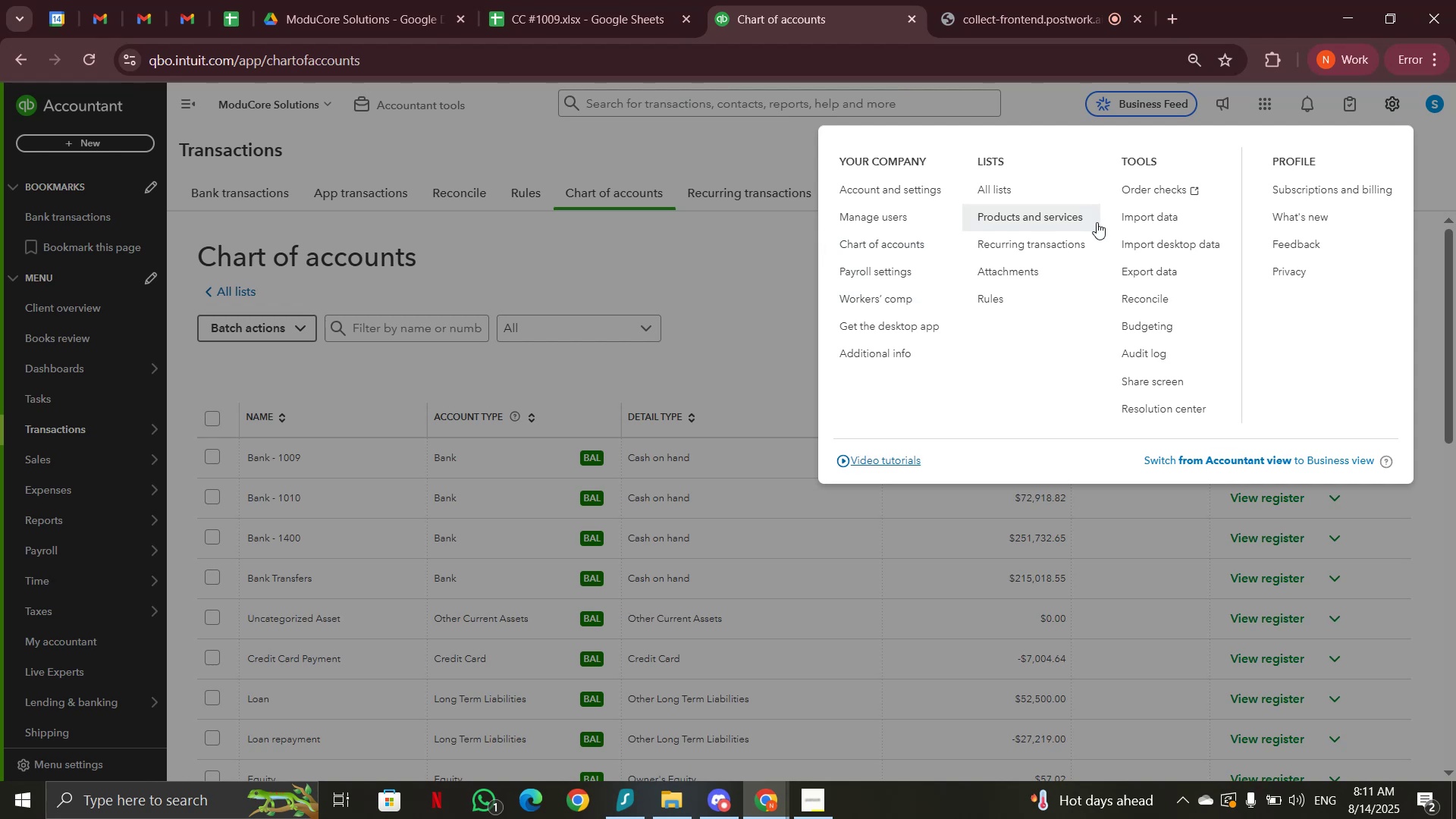 
left_click([1143, 216])
 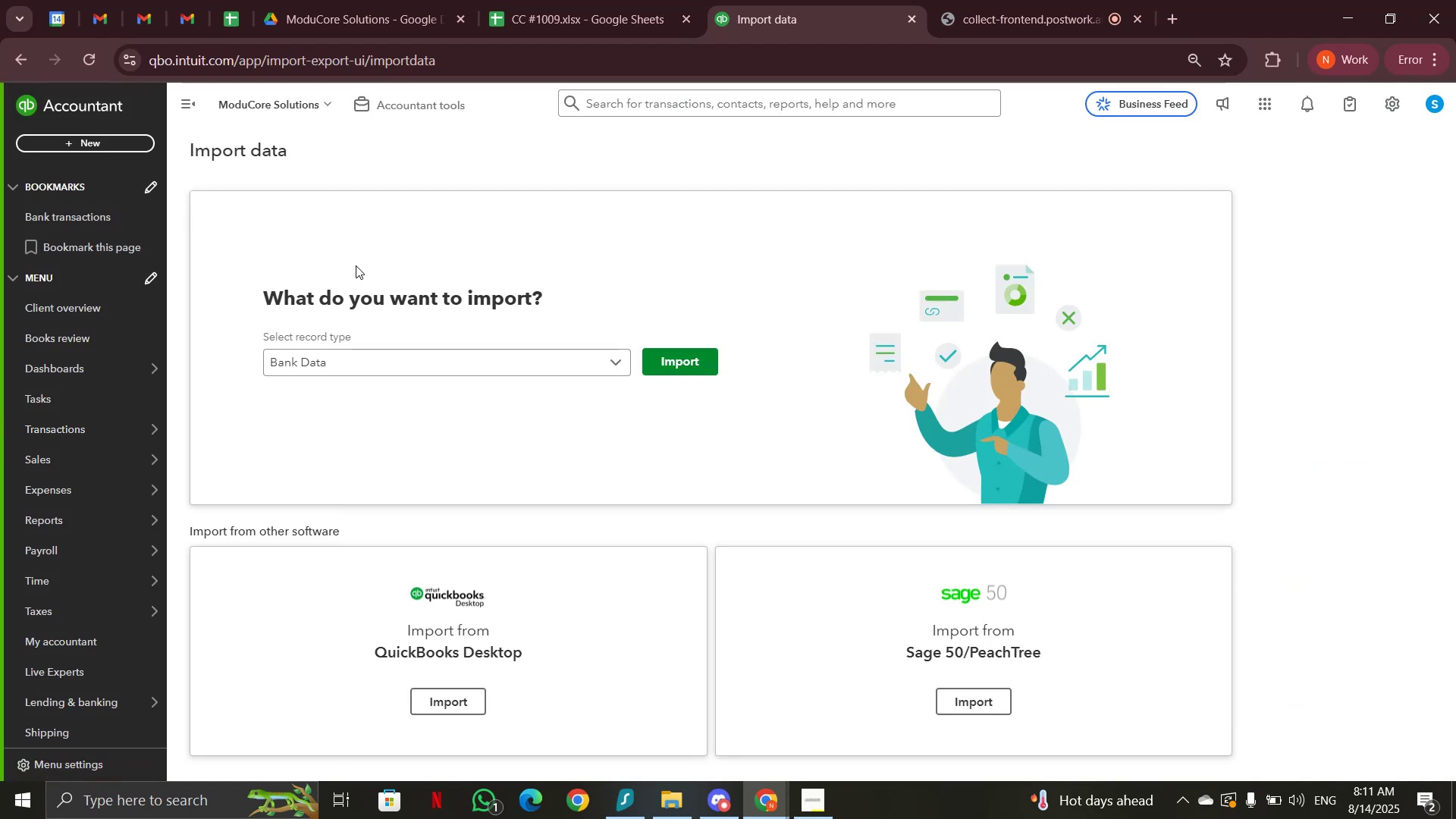 
left_click([685, 350])
 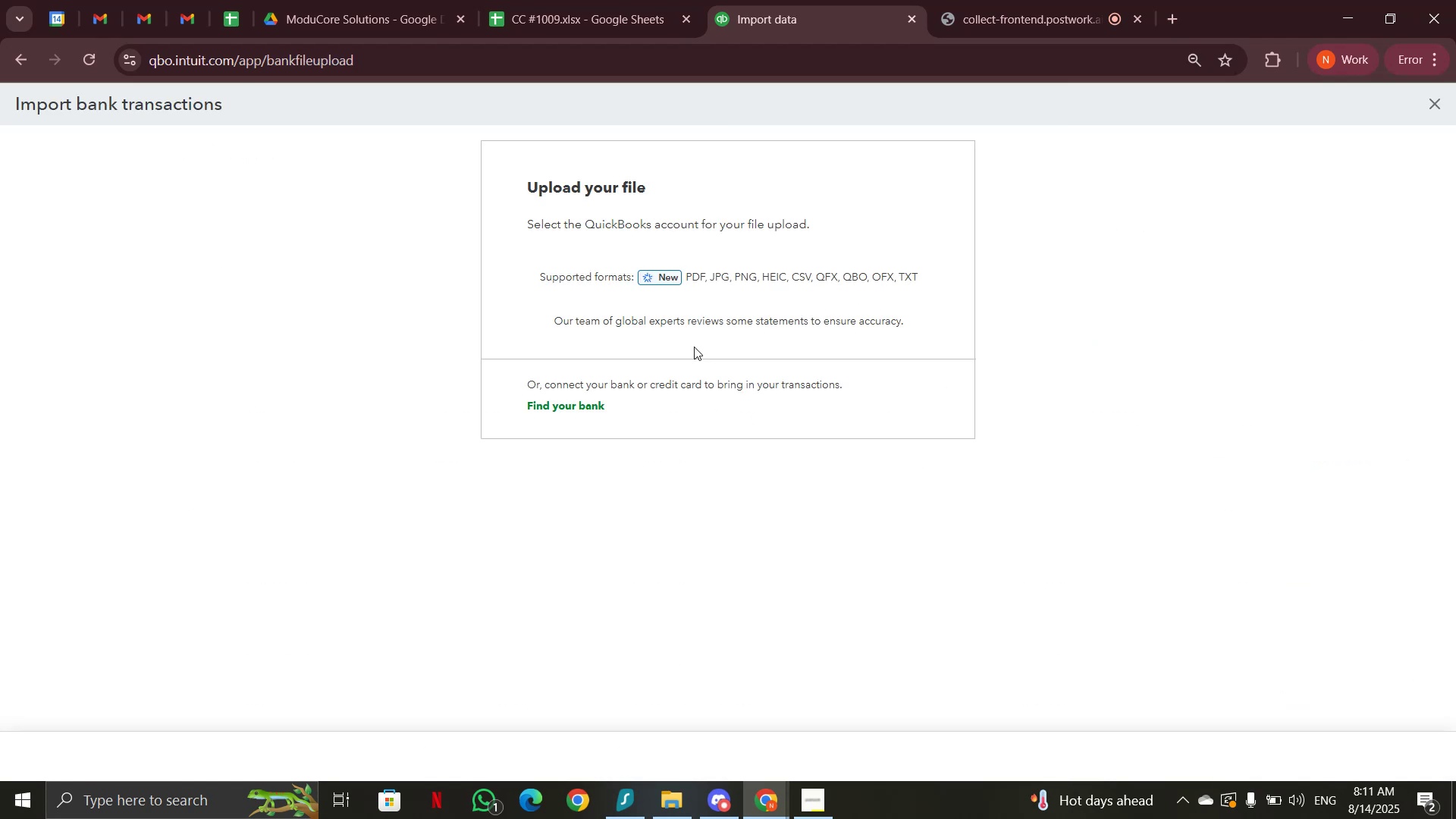 
wait(8.35)
 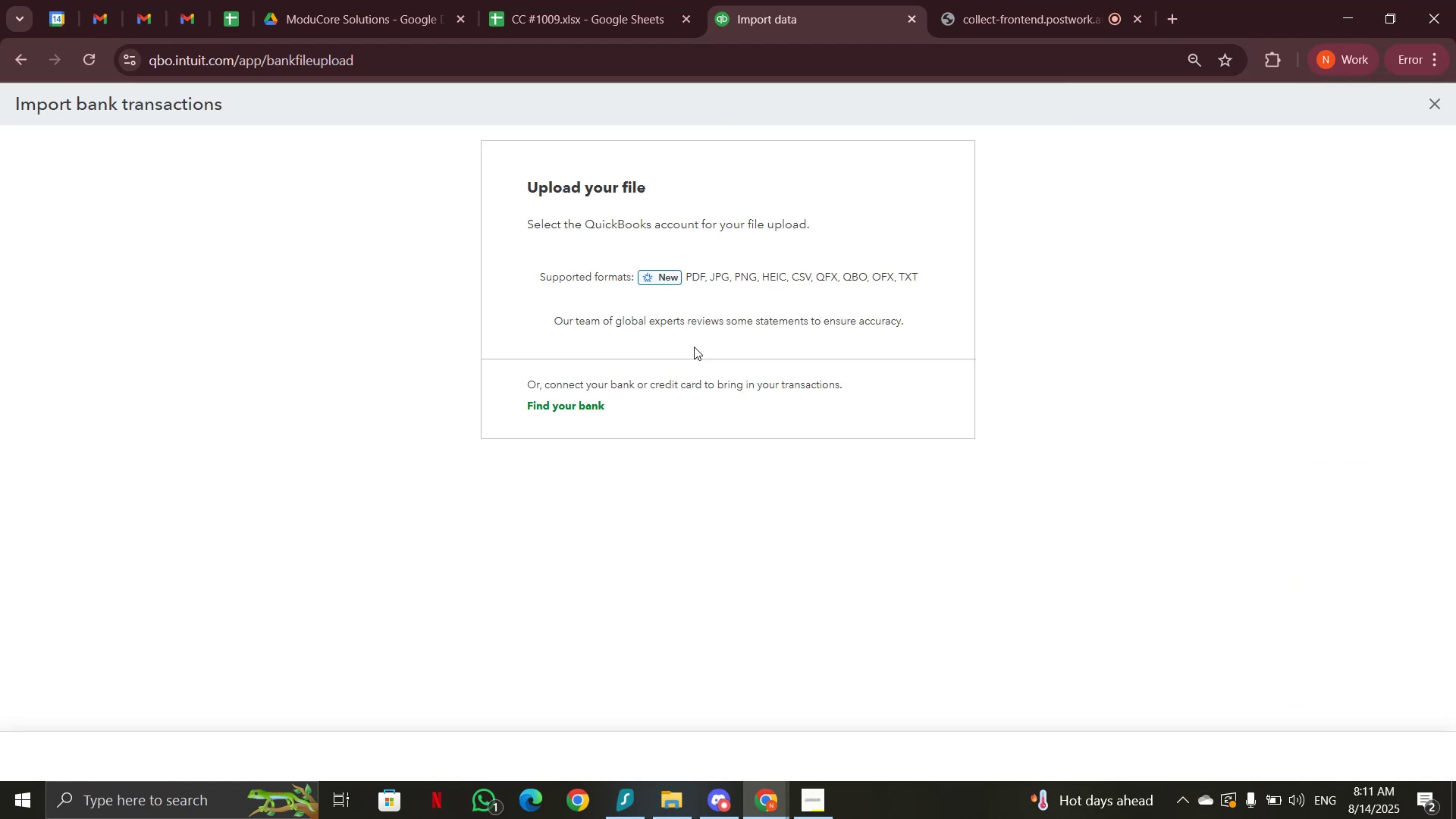 
scroll: coordinate [614, 372], scroll_direction: down, amount: 3.0
 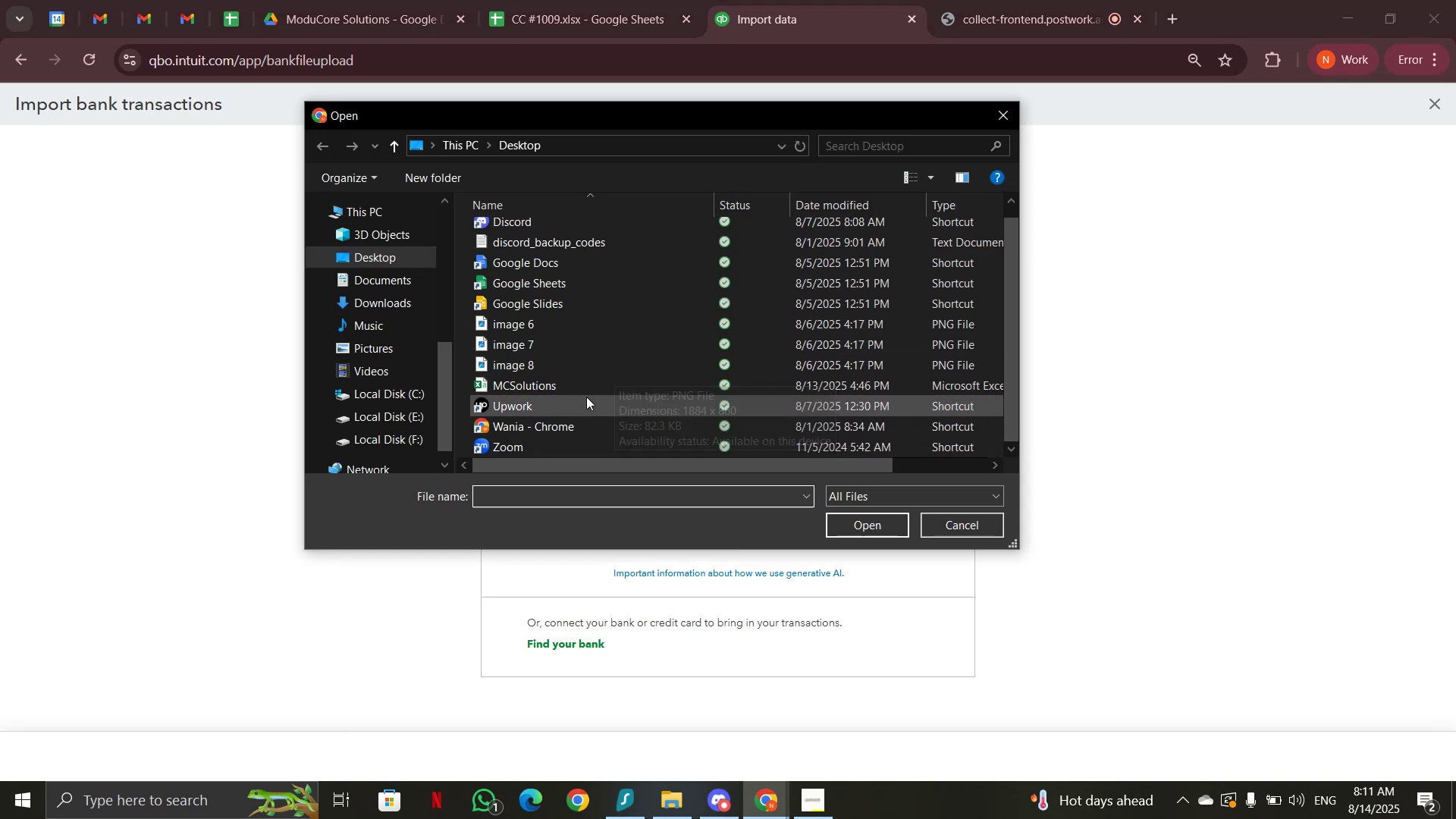 
left_click([586, 388])
 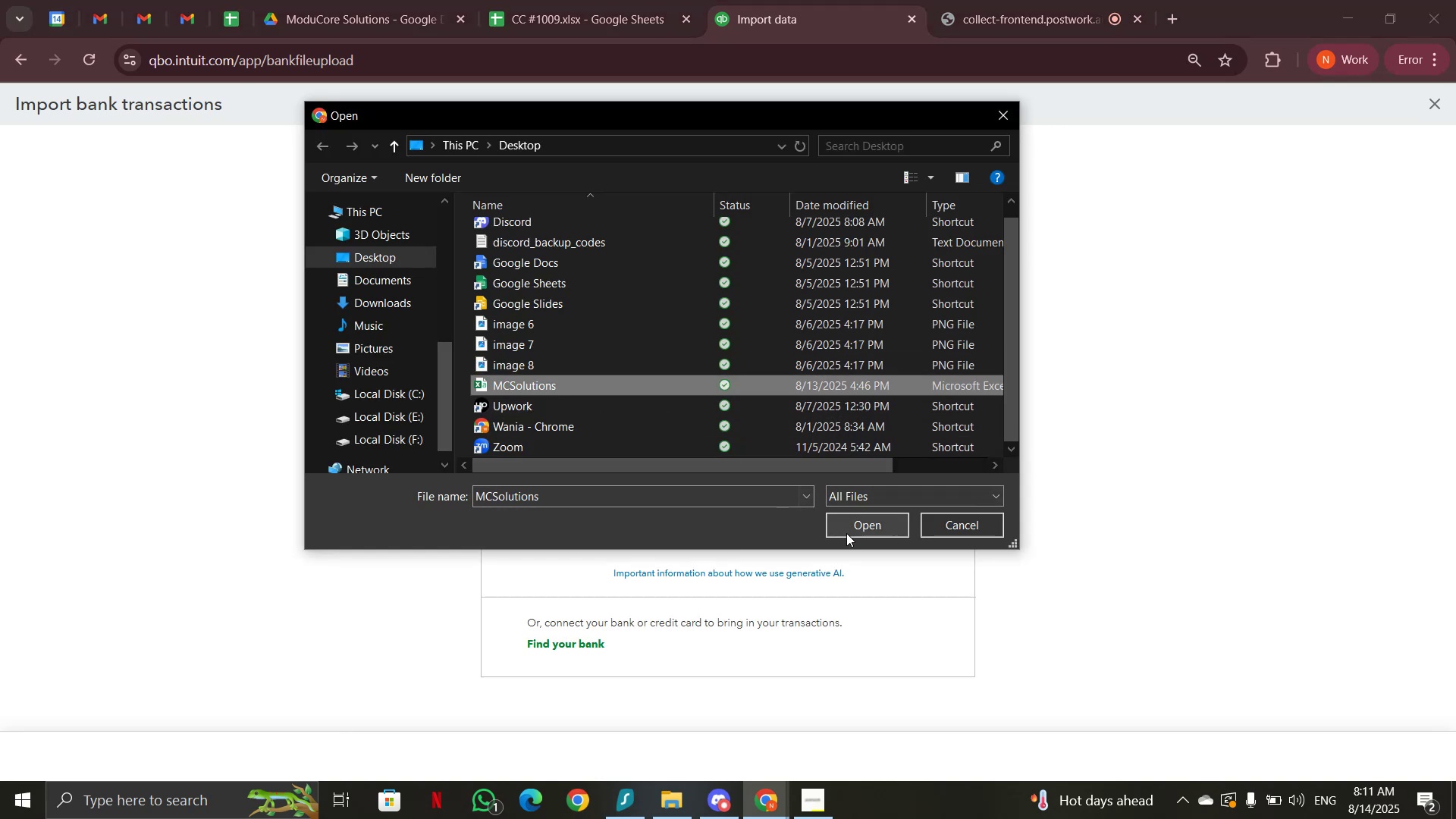 
left_click([846, 526])
 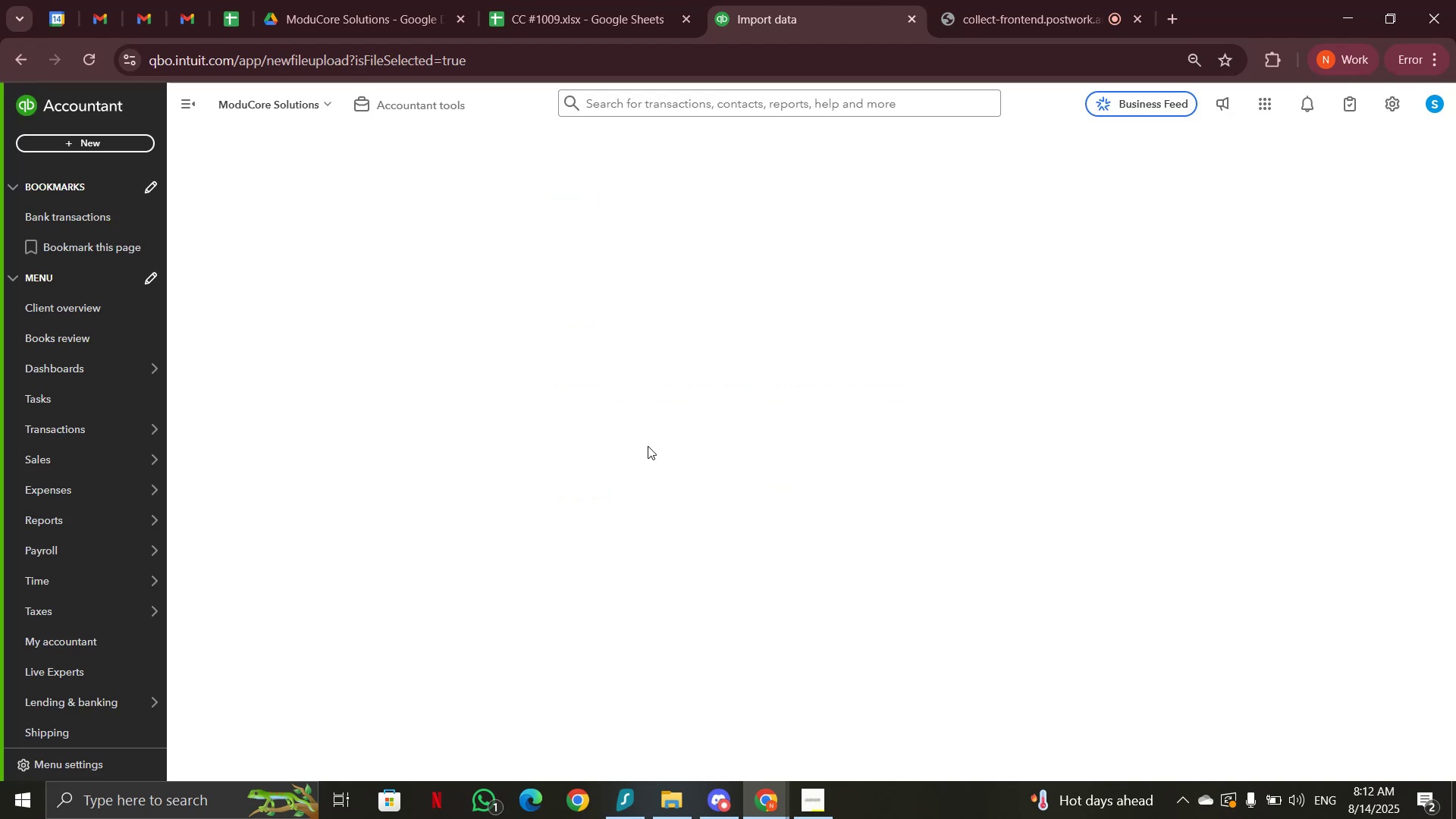 
wait(7.26)
 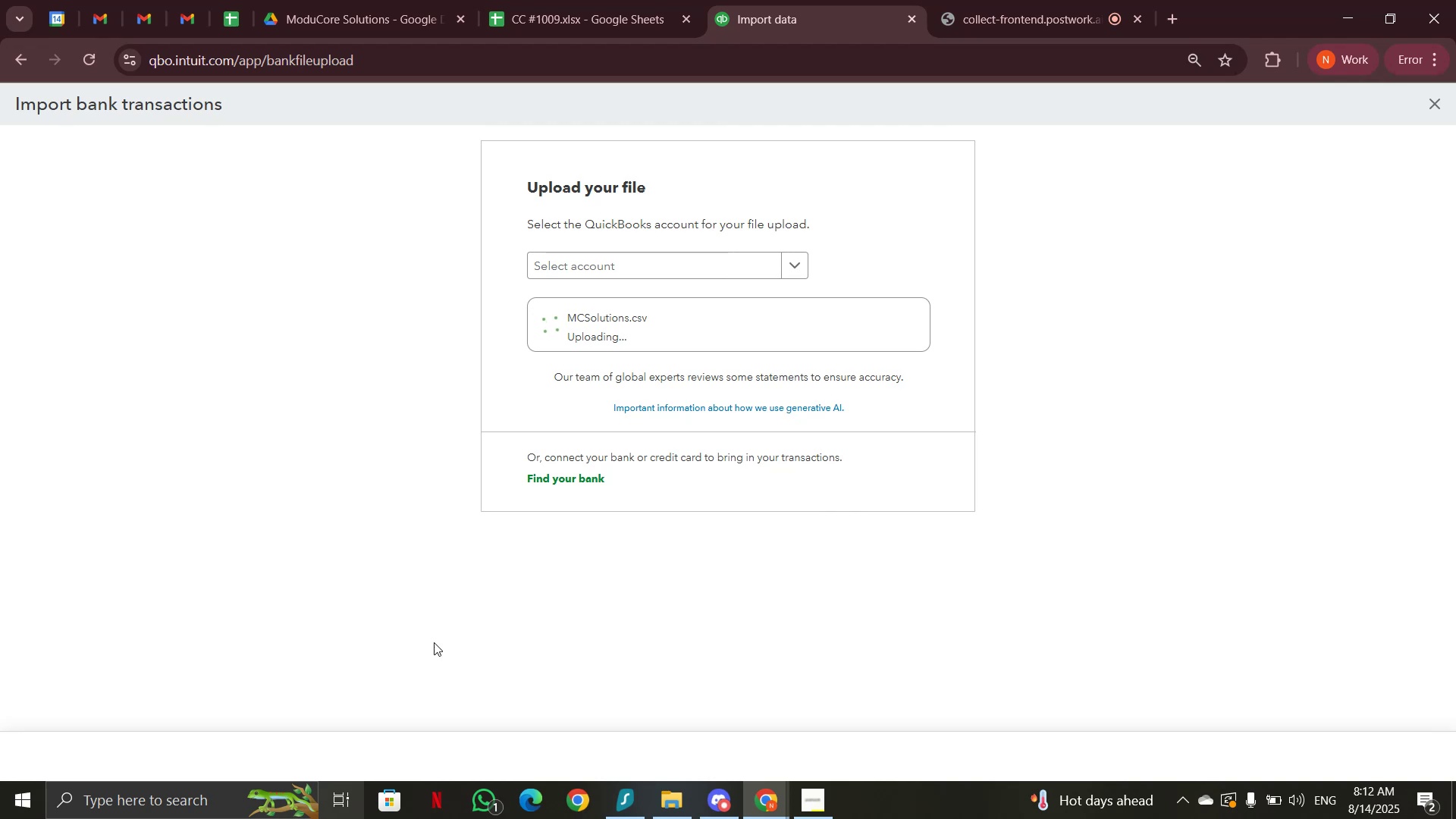 
left_click([617, 535])
 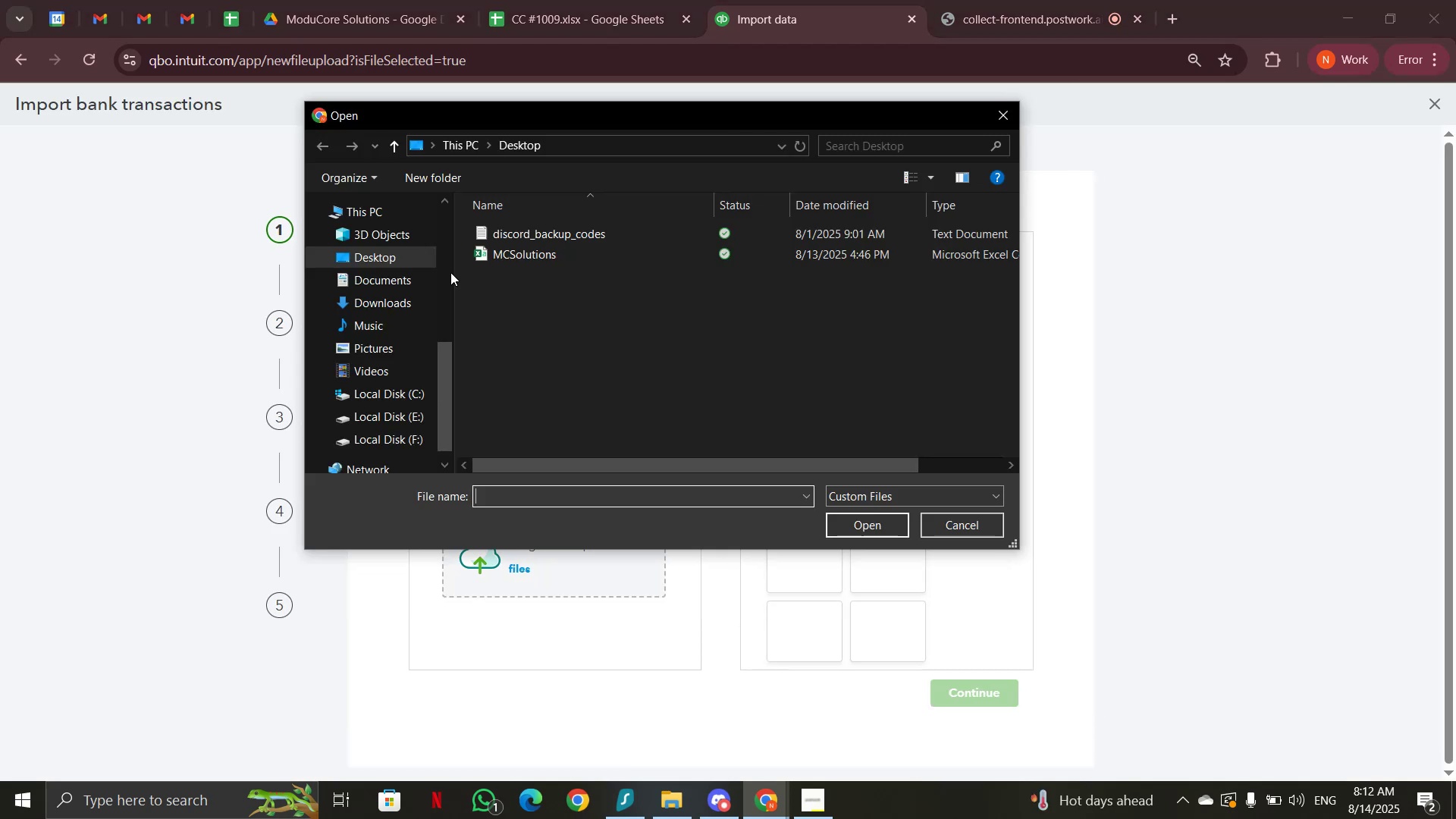 
left_click([505, 252])
 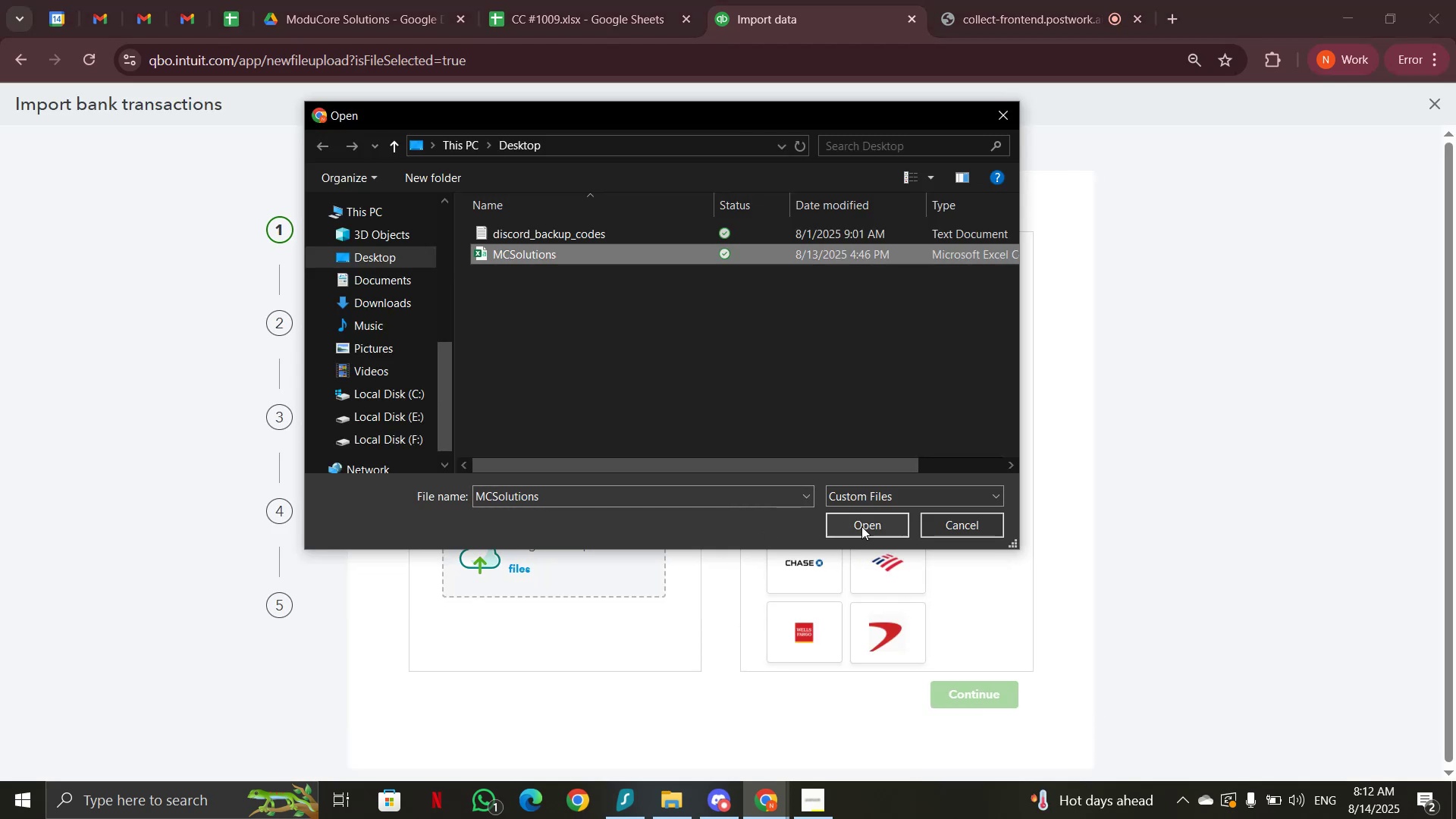 
left_click([861, 526])
 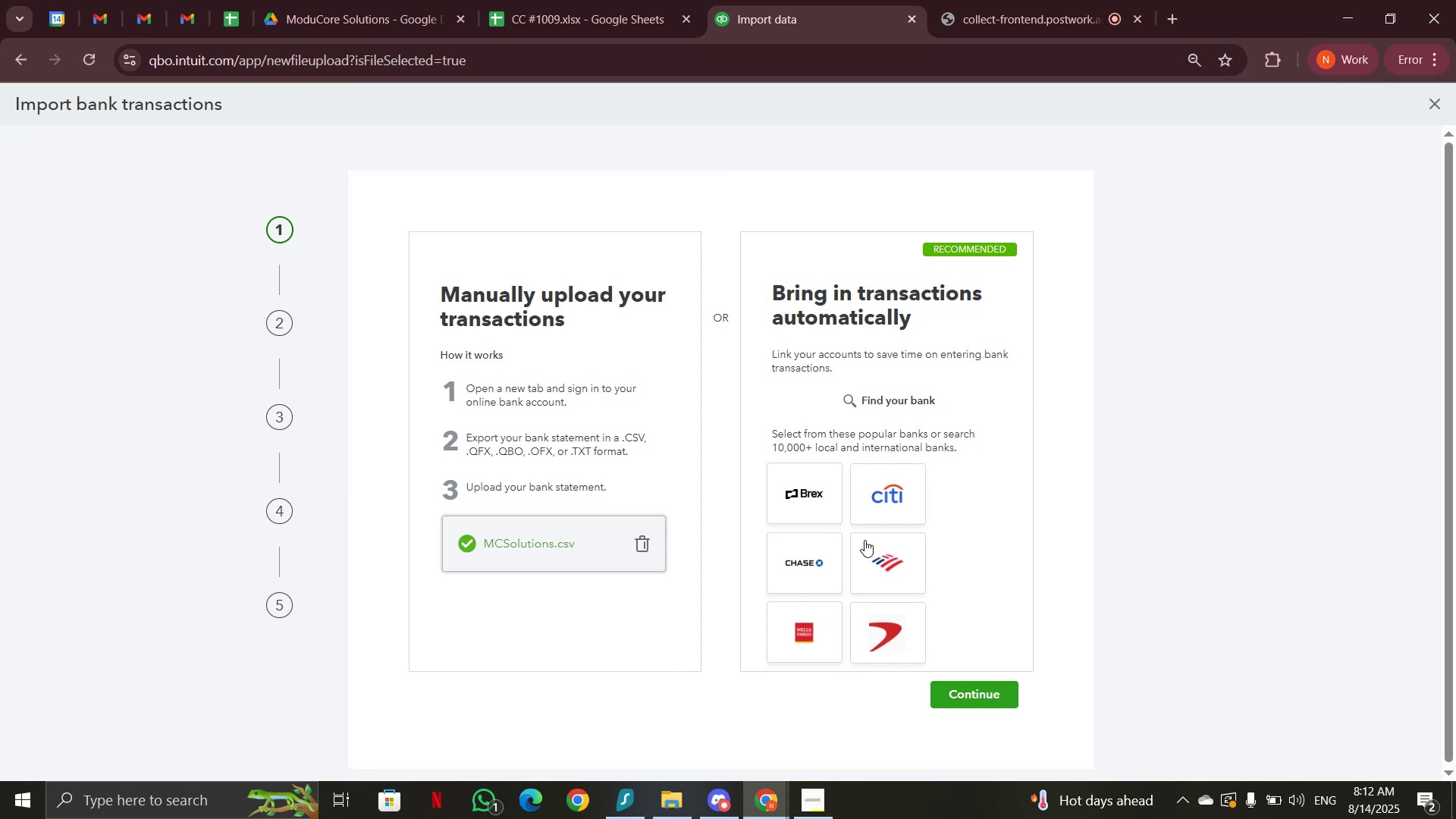 
left_click([952, 694])
 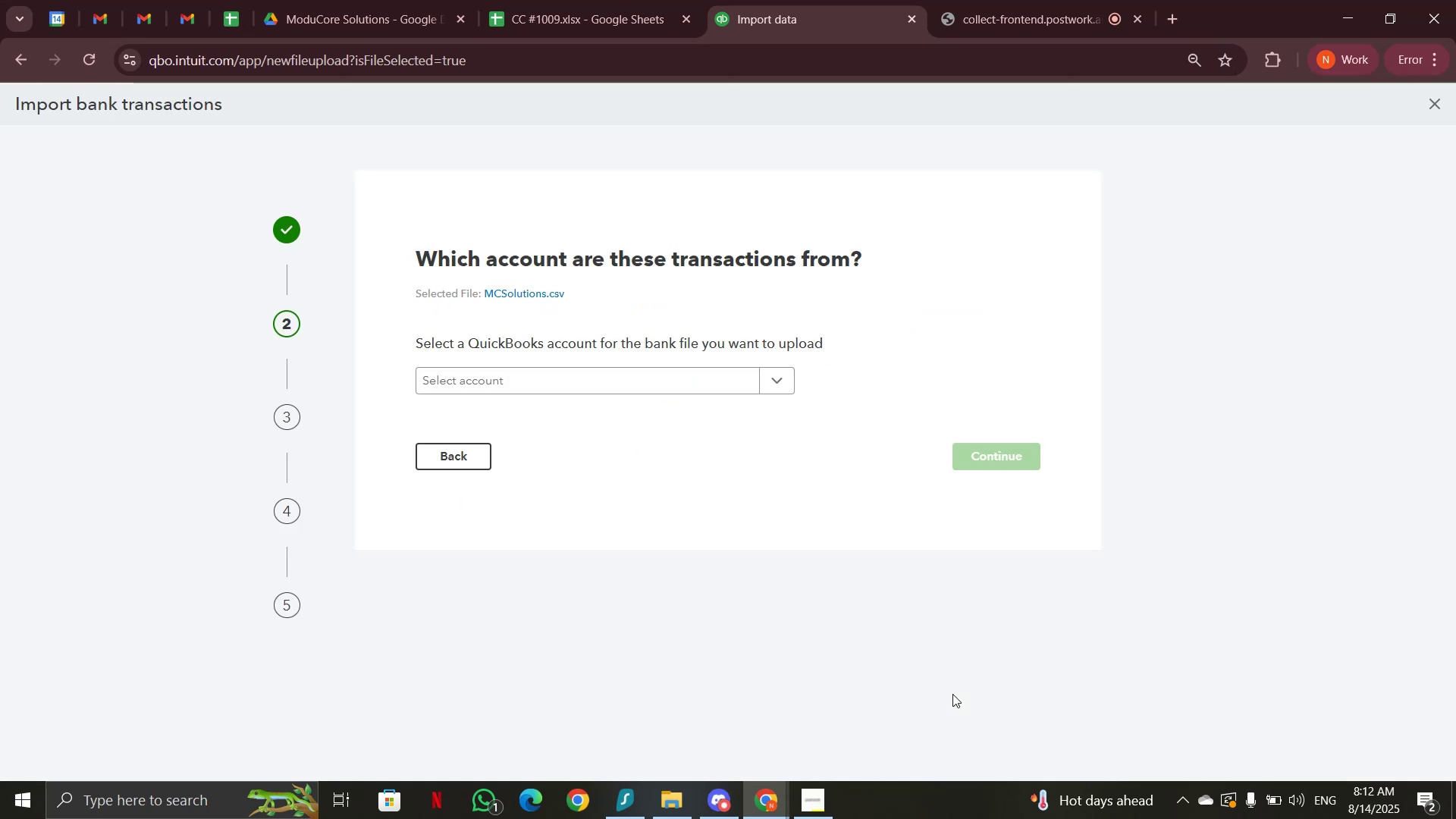 
left_click([774, 380])
 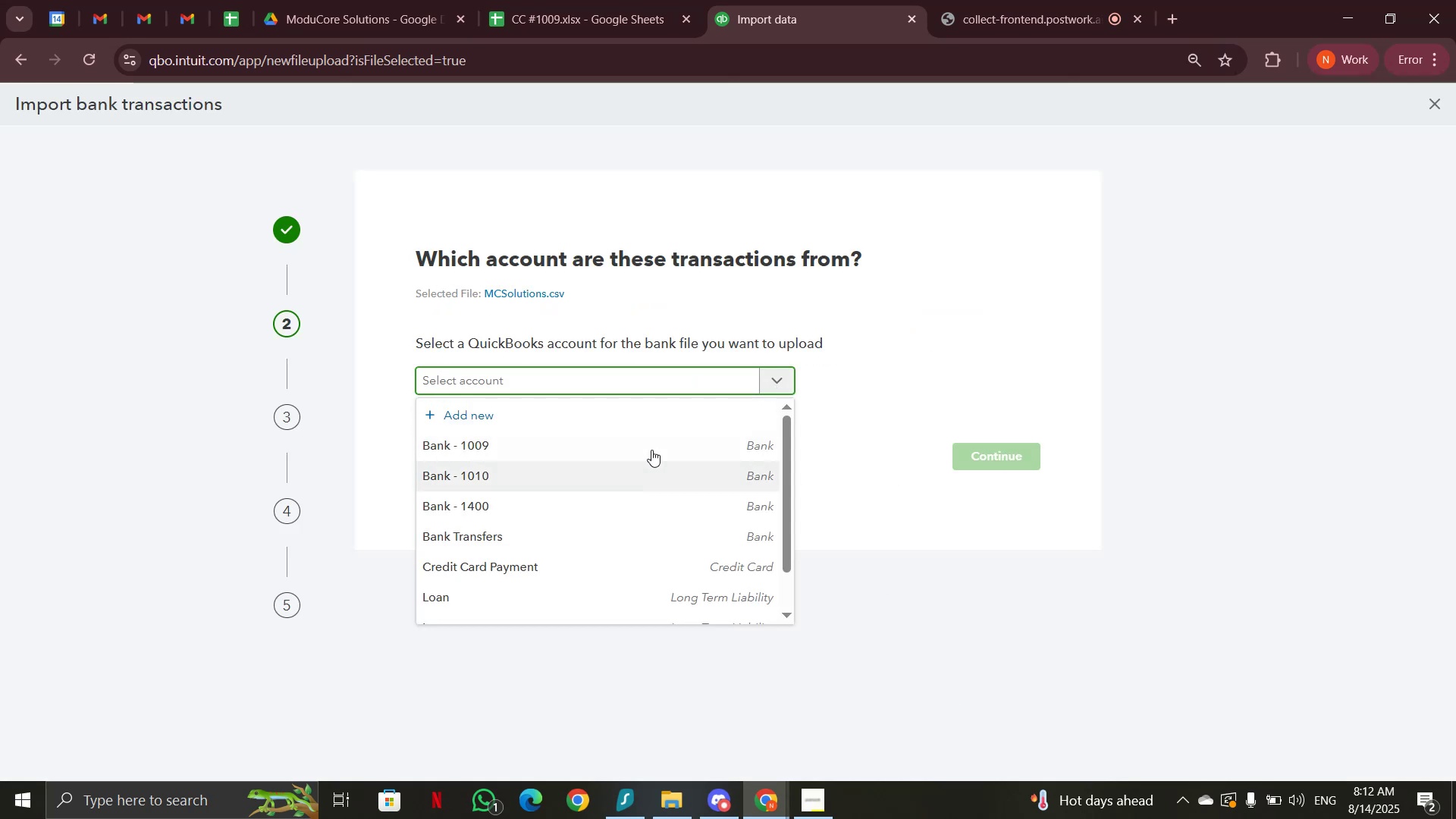 
left_click([651, 439])
 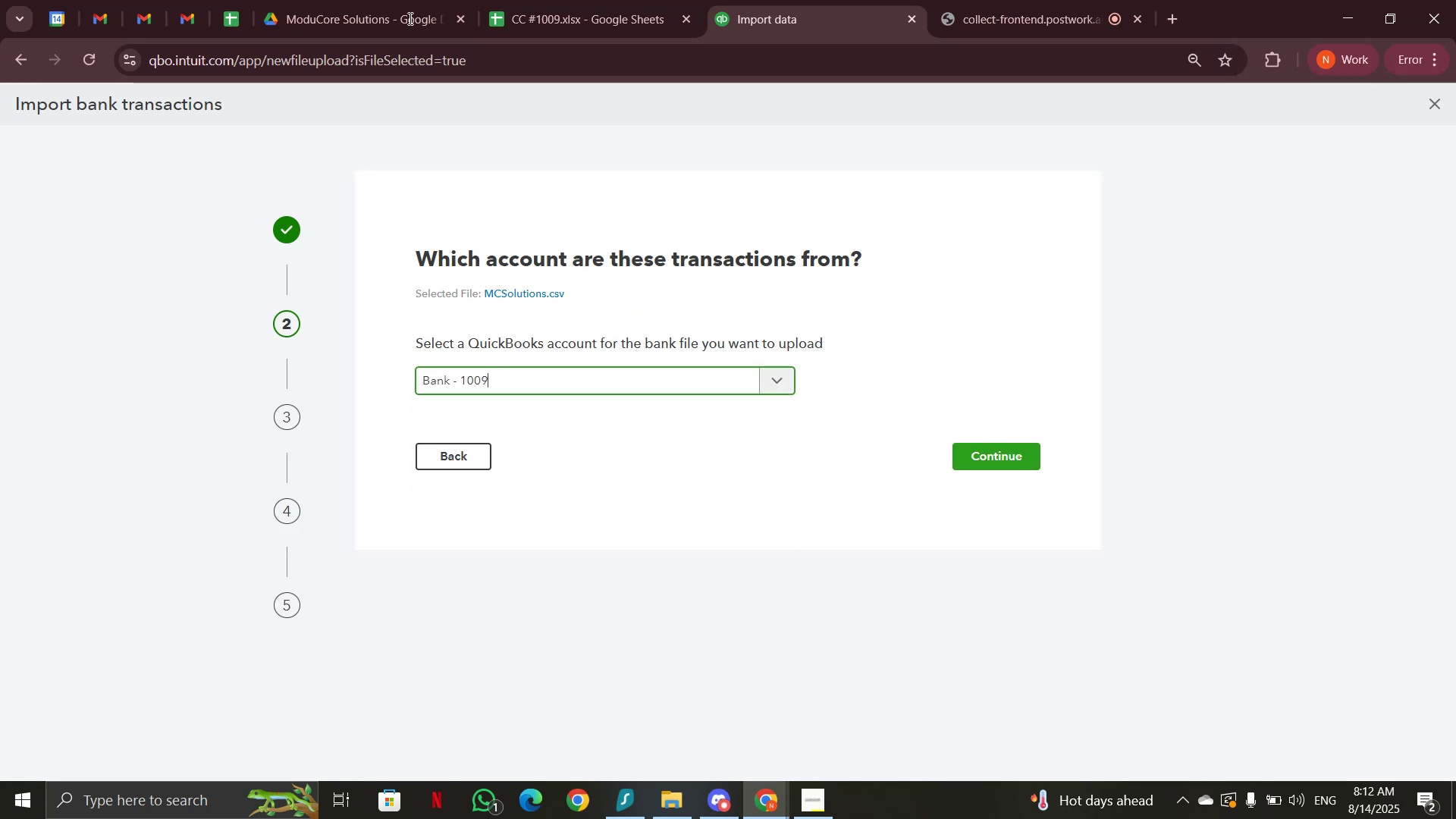 
left_click([568, 12])
 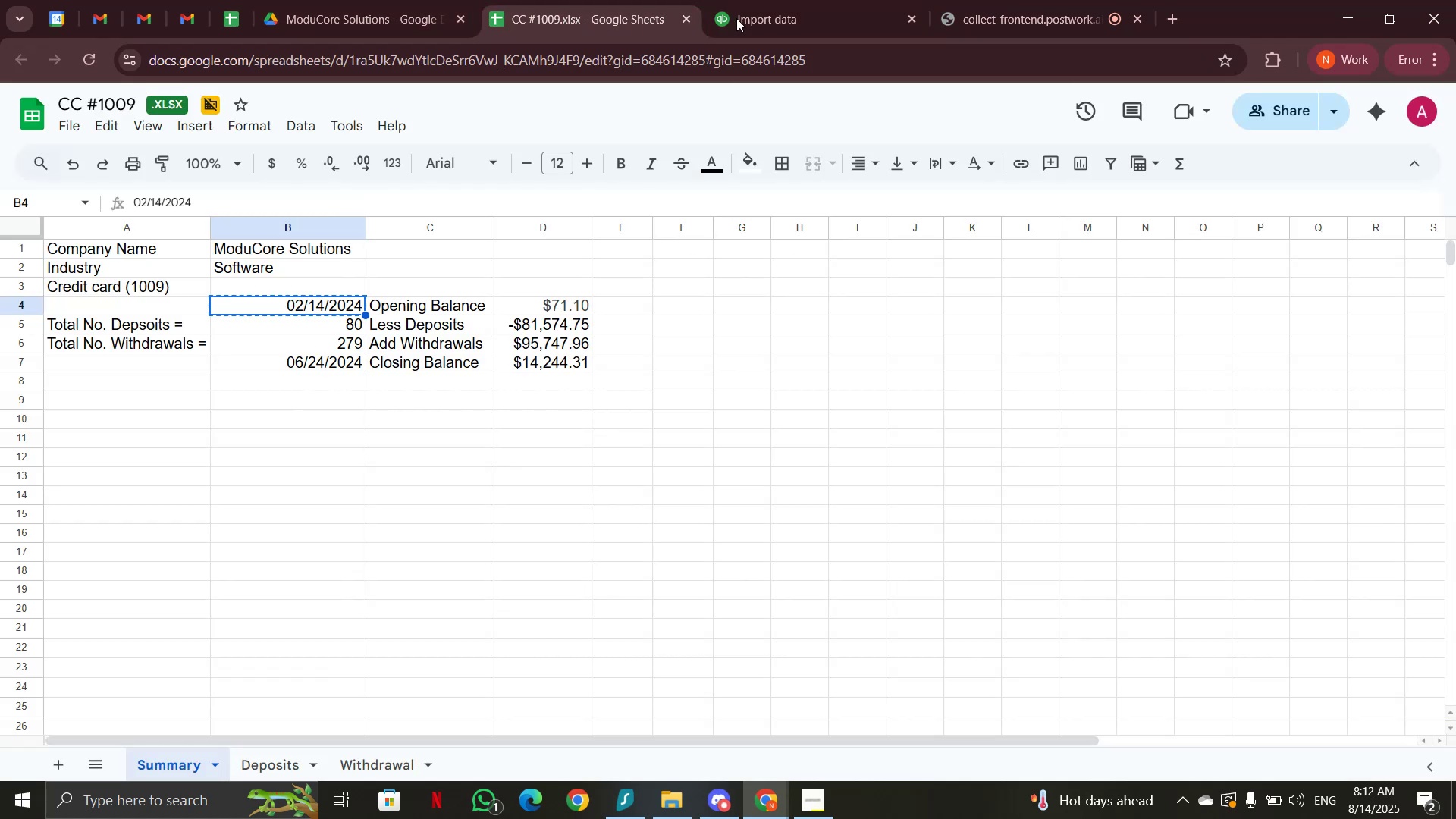 
left_click([741, 18])
 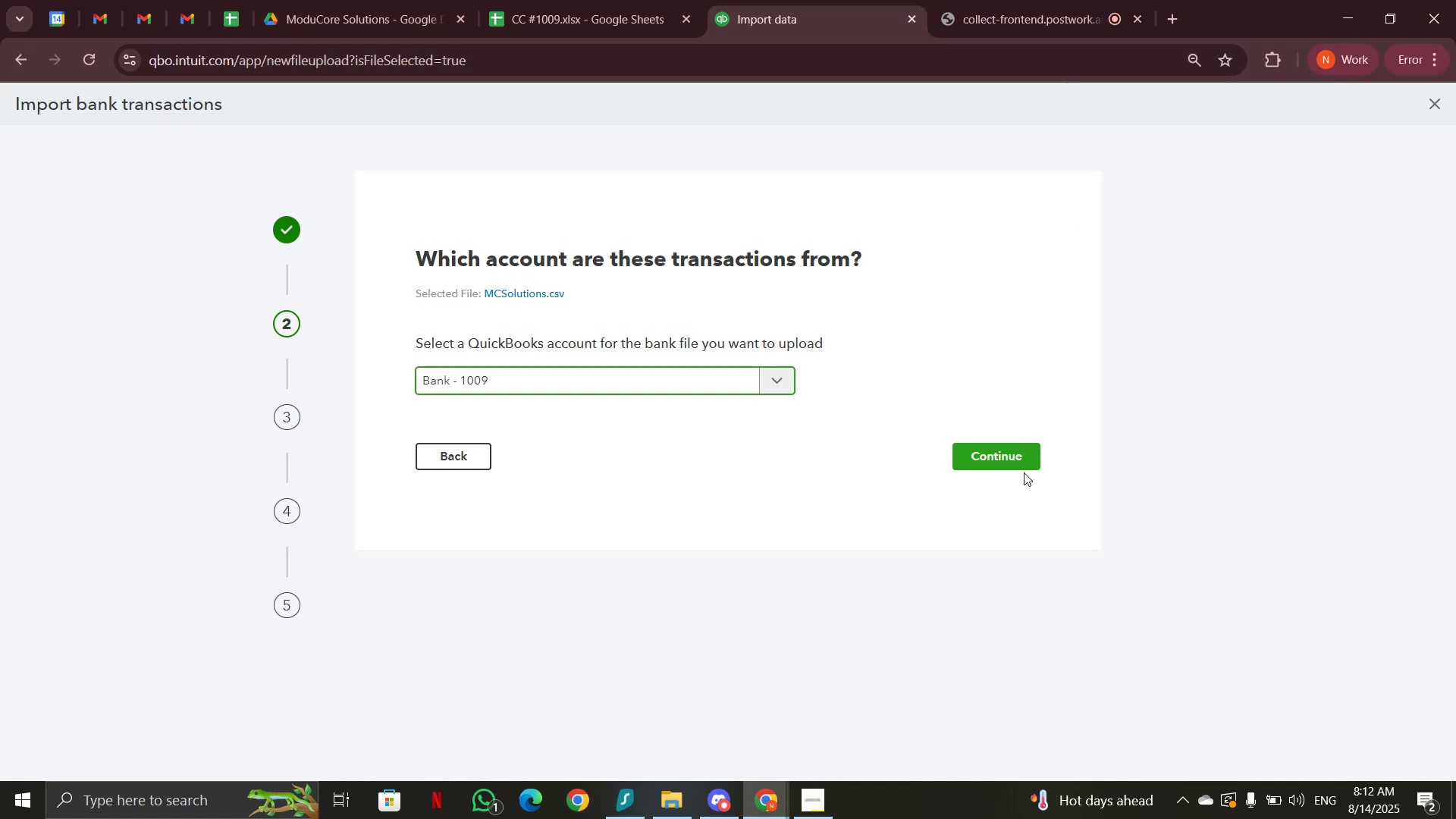 
left_click([1021, 463])
 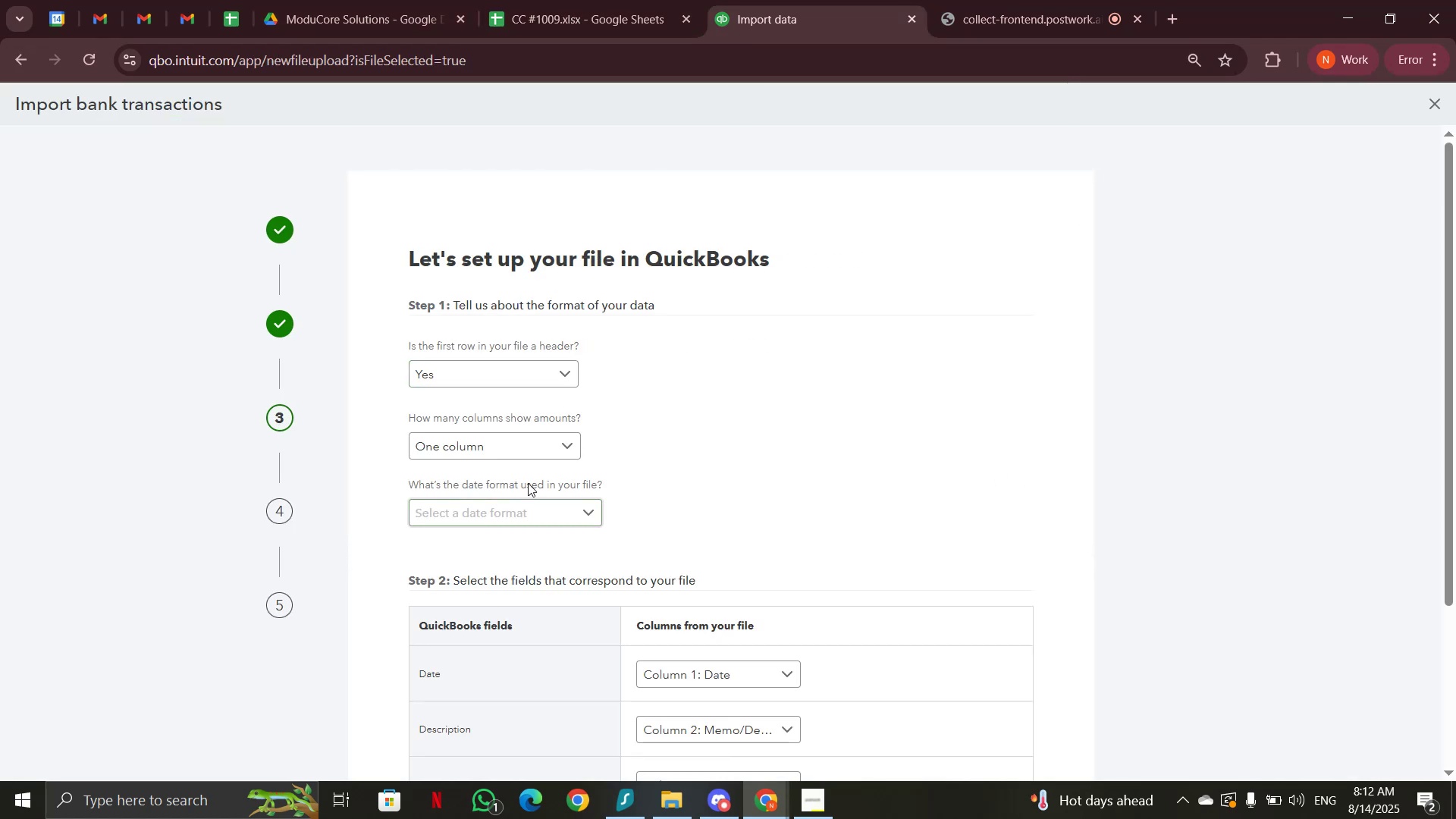 
left_click([535, 517])
 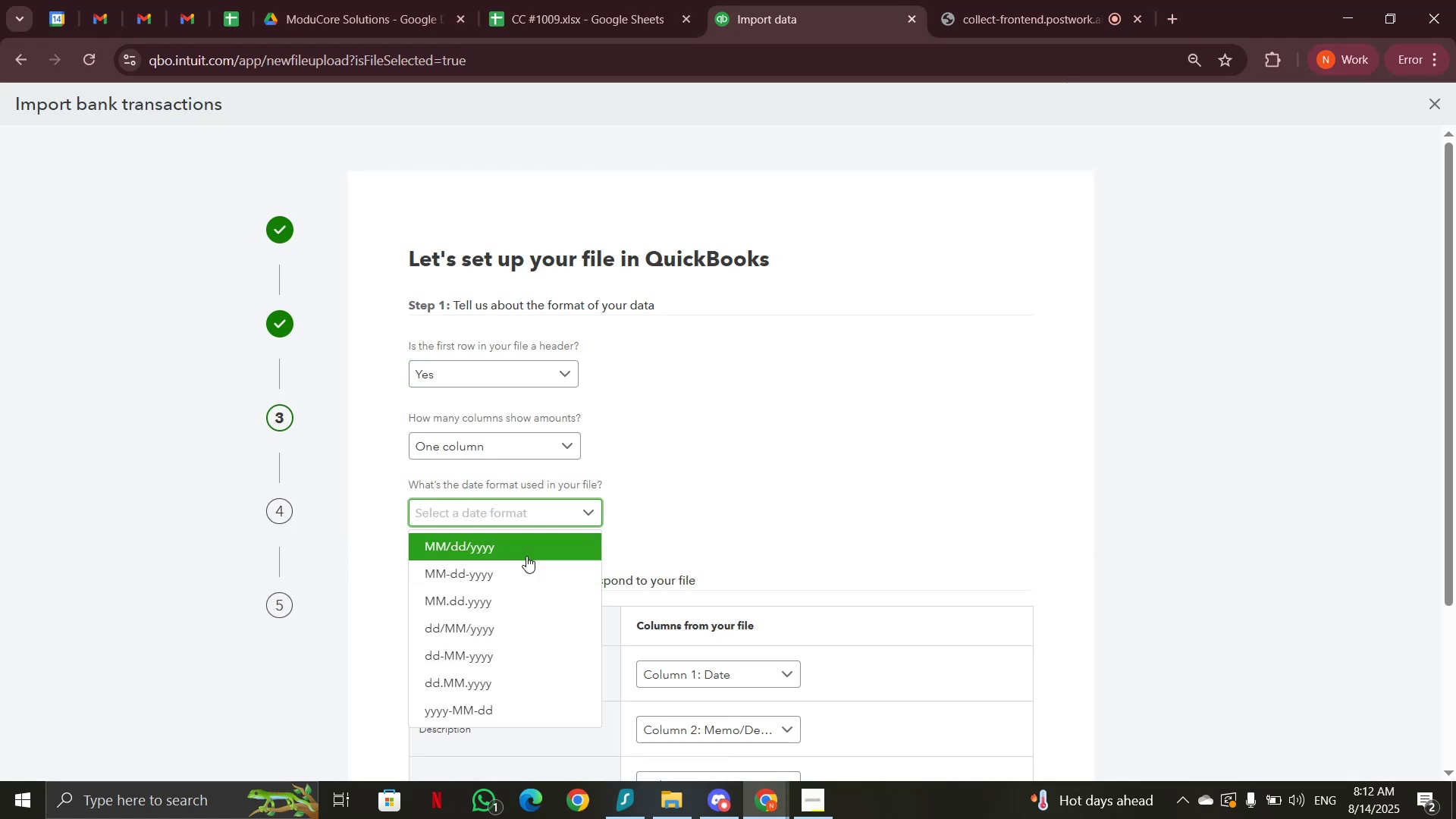 
left_click([526, 552])
 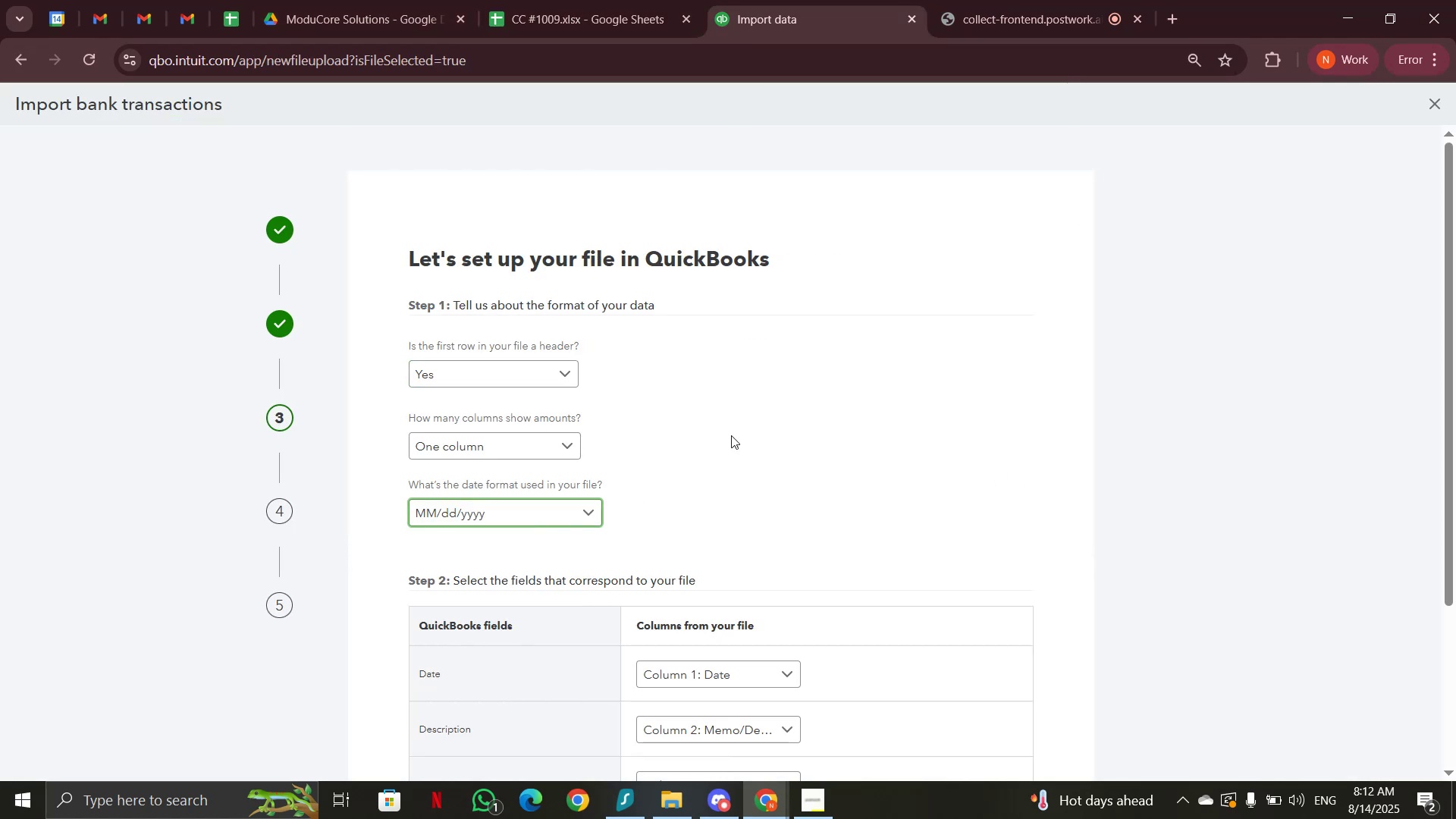 
scroll: coordinate [952, 423], scroll_direction: down, amount: 9.0
 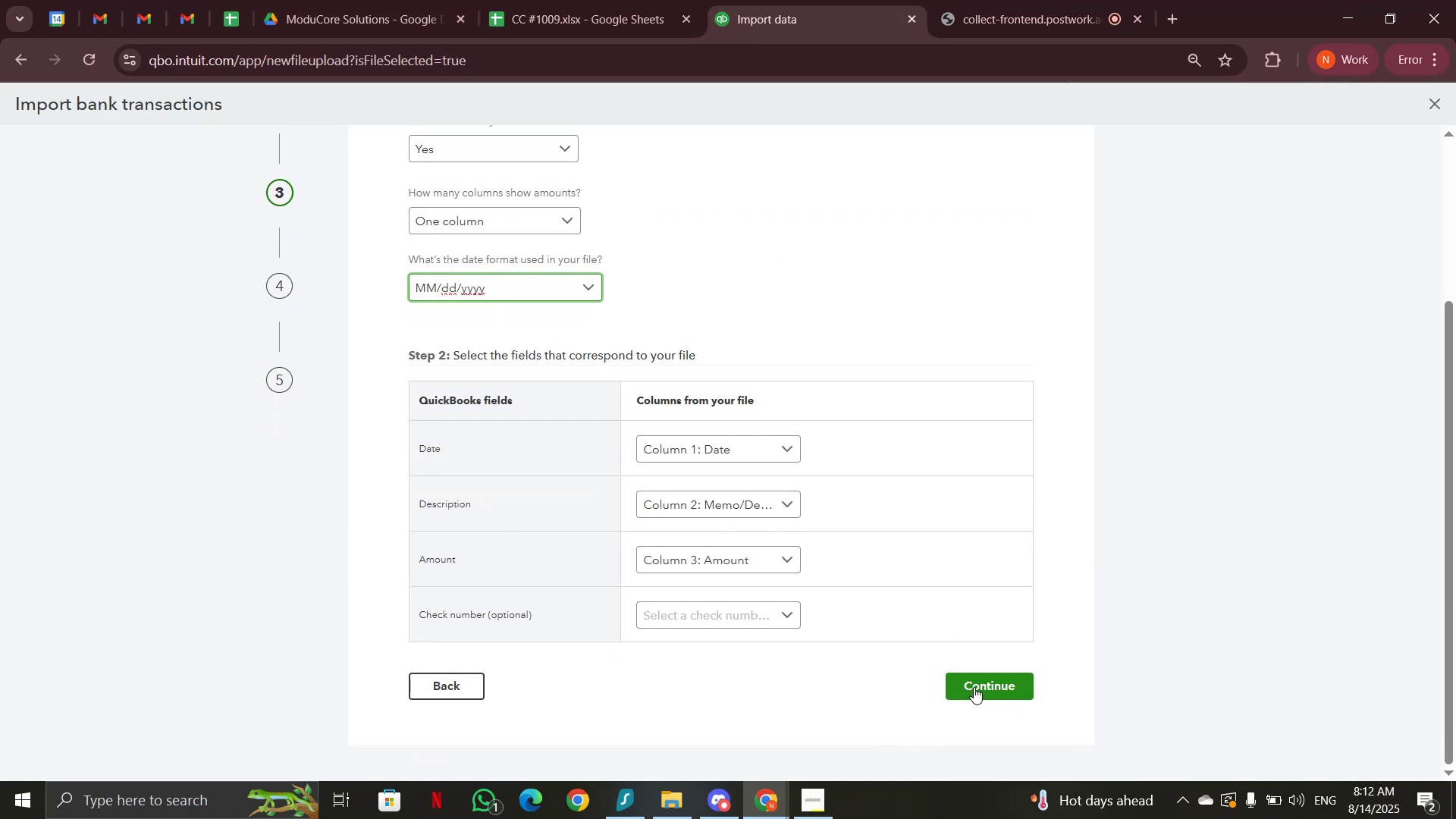 
left_click([975, 682])
 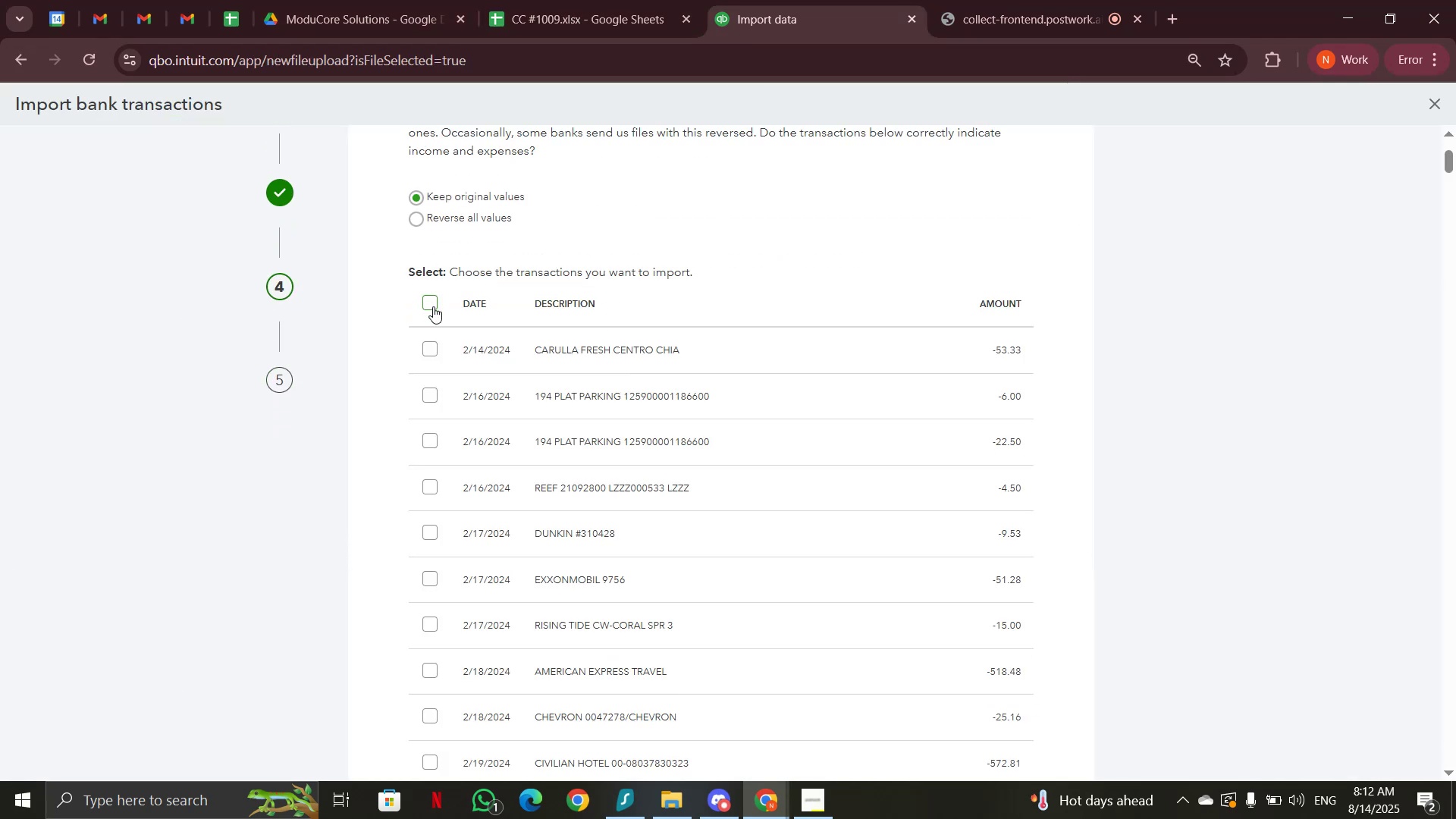 
left_click([431, 304])
 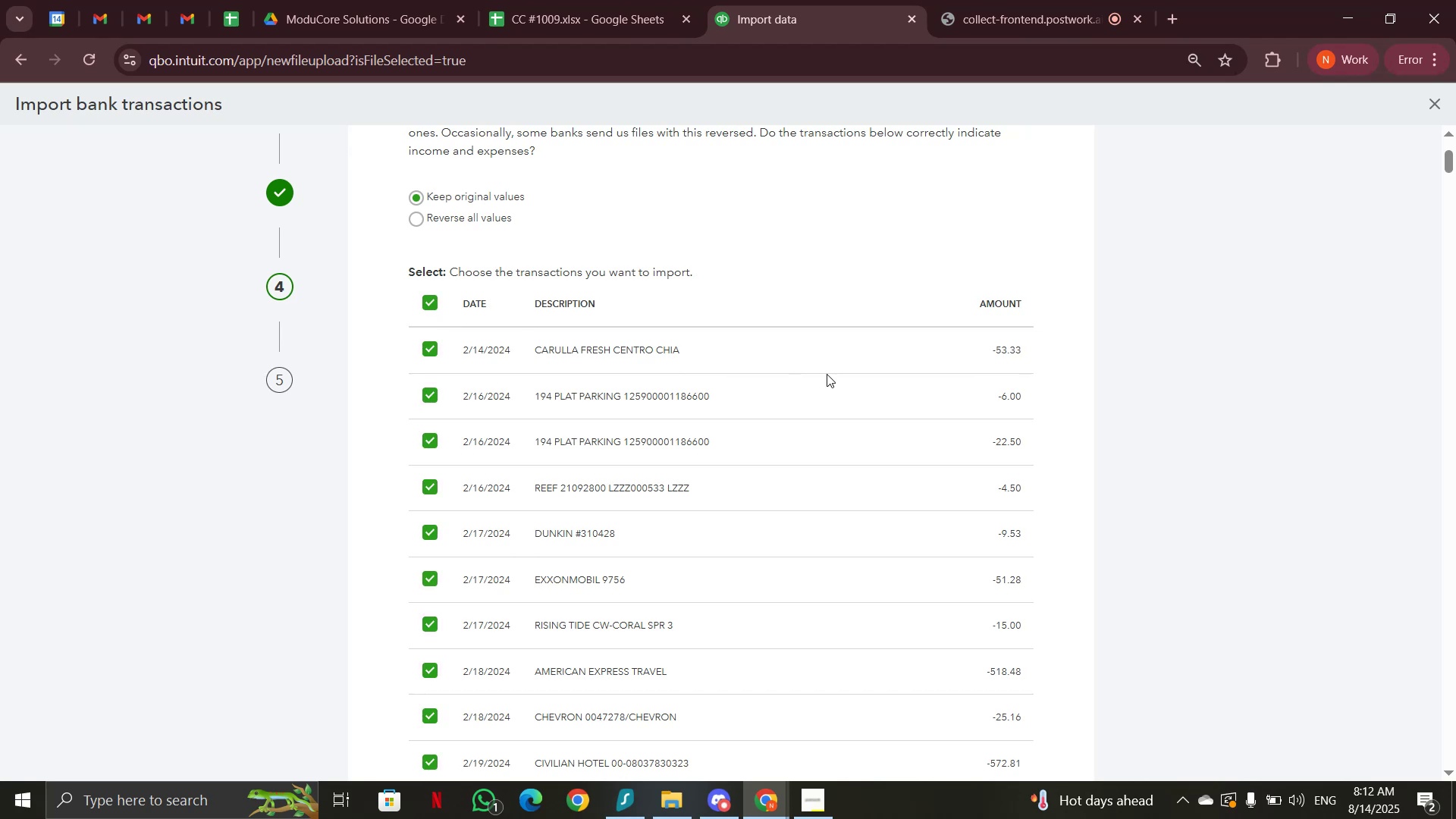 
scroll: coordinate [834, 372], scroll_direction: down, amount: 81.0
 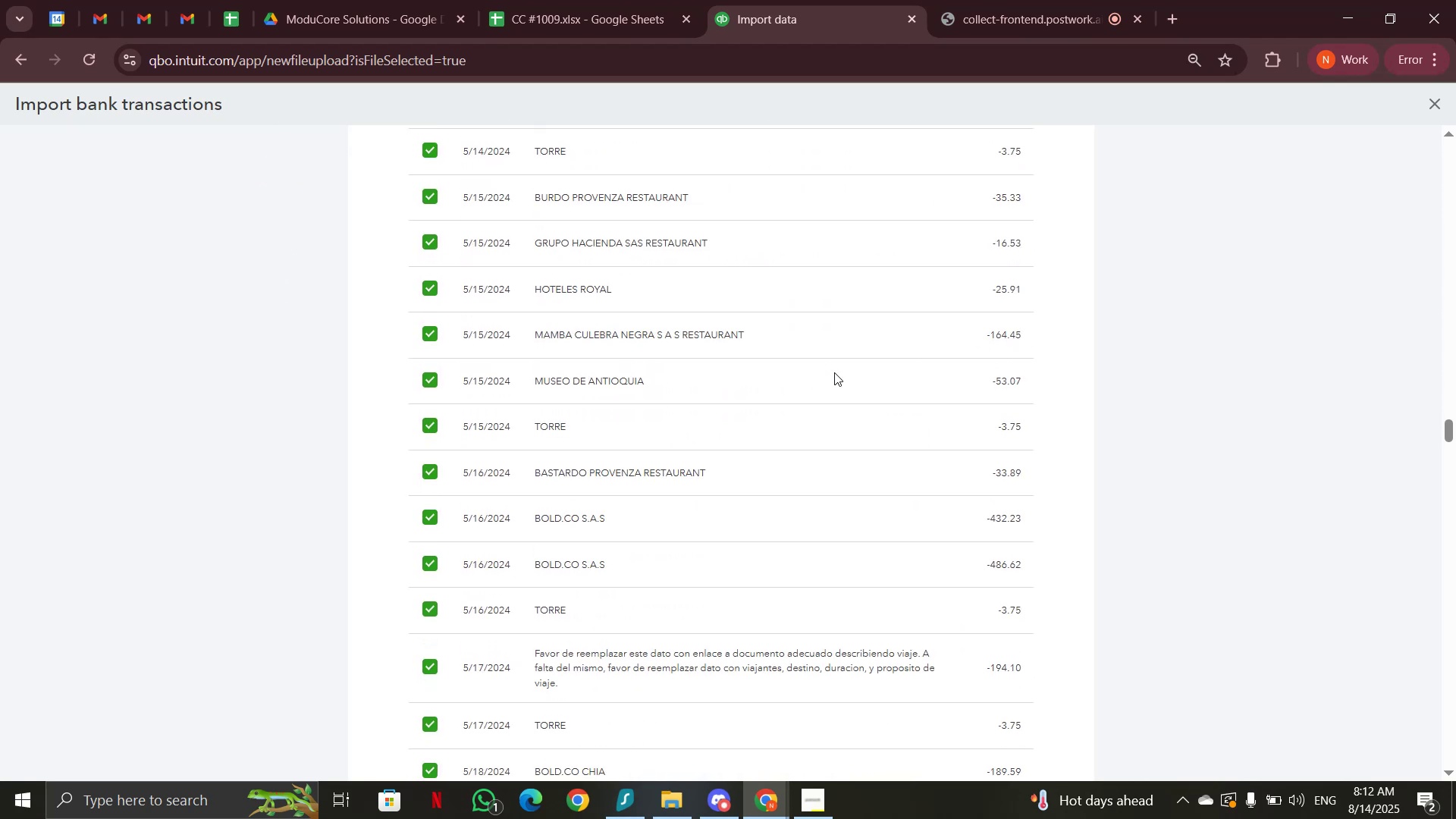 
scroll: coordinate [835, 372], scroll_direction: up, amount: 13.0
 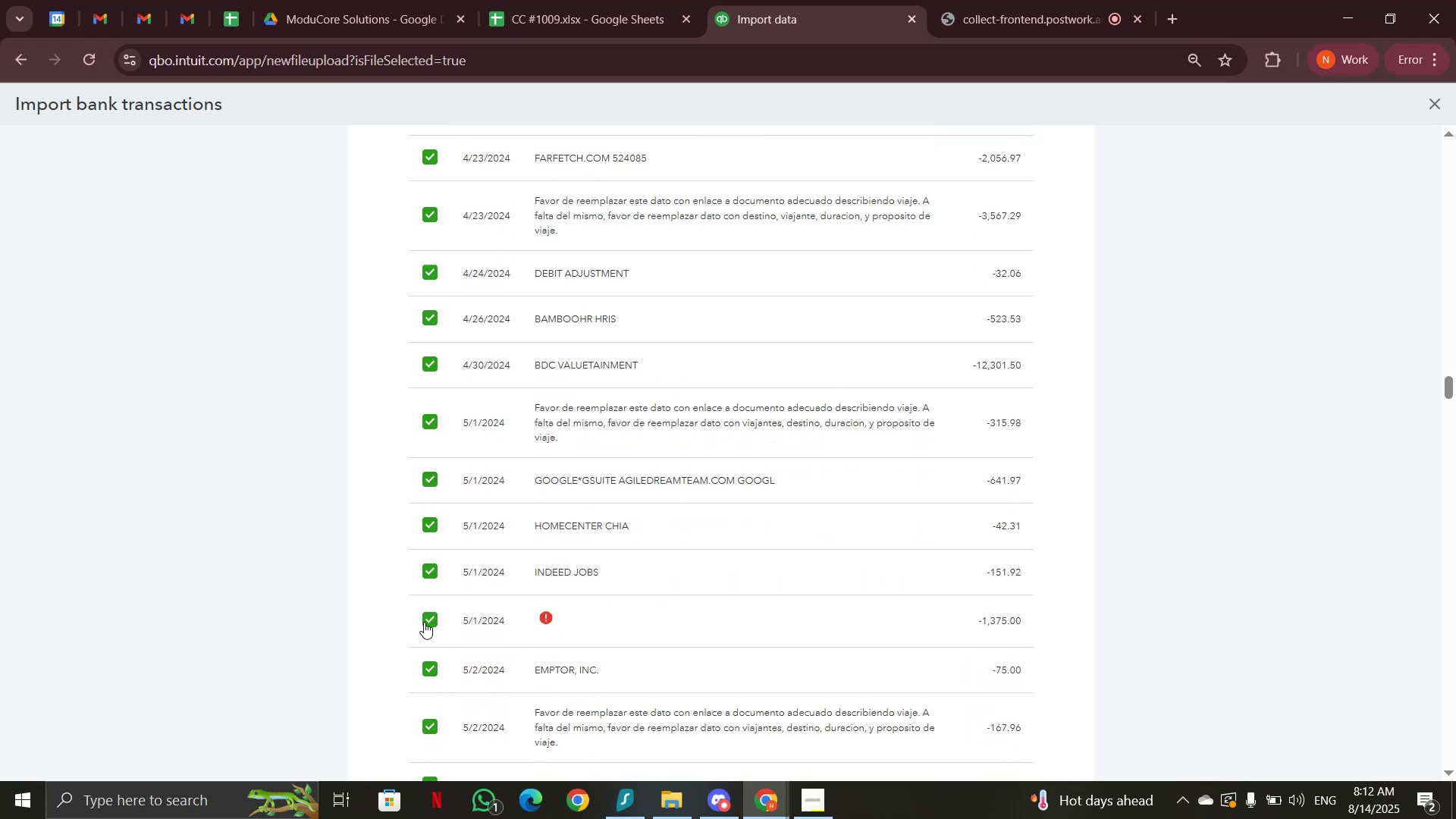 
scroll: coordinate [1036, 563], scroll_direction: down, amount: 120.0
 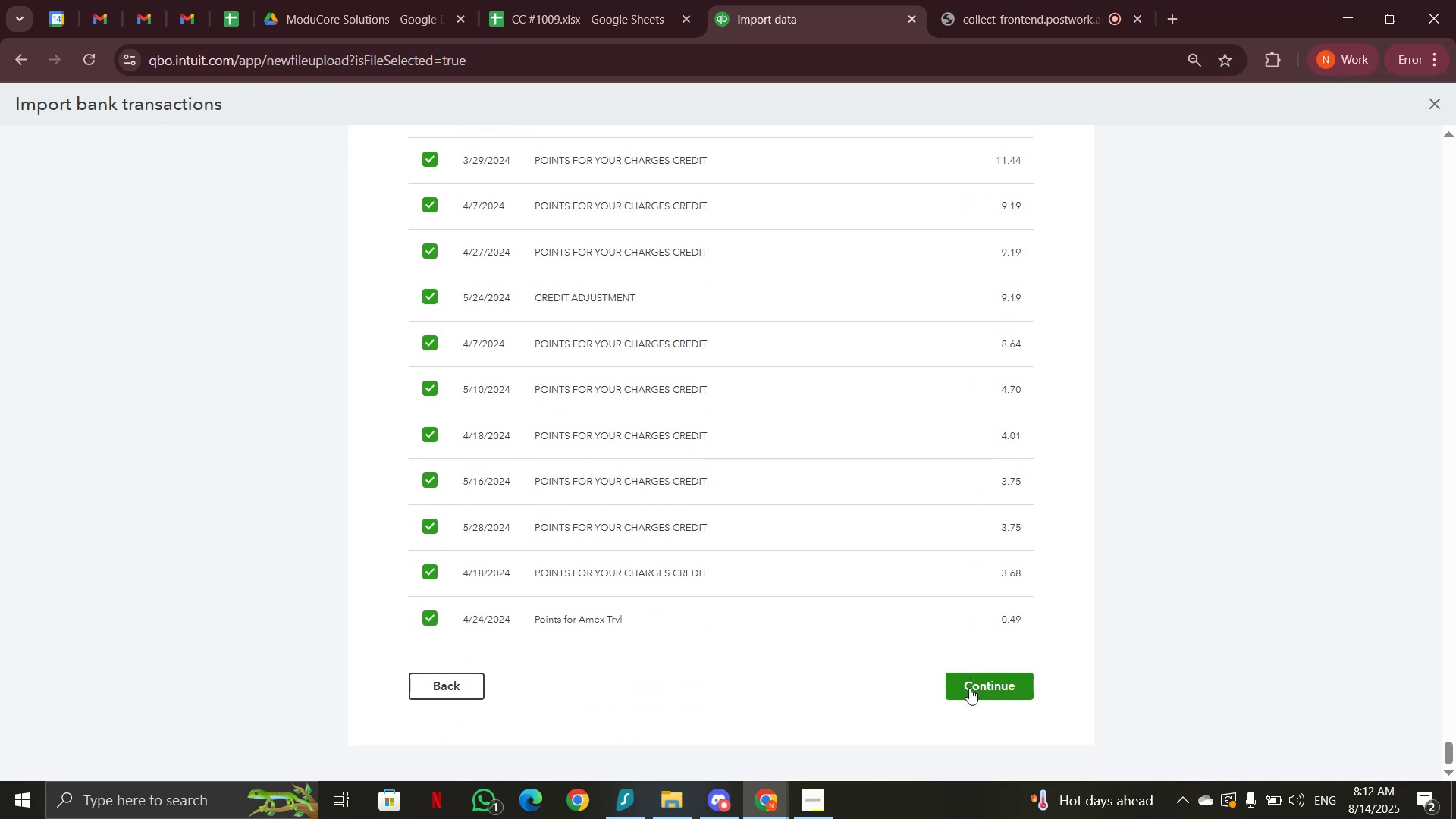 
left_click([982, 686])
 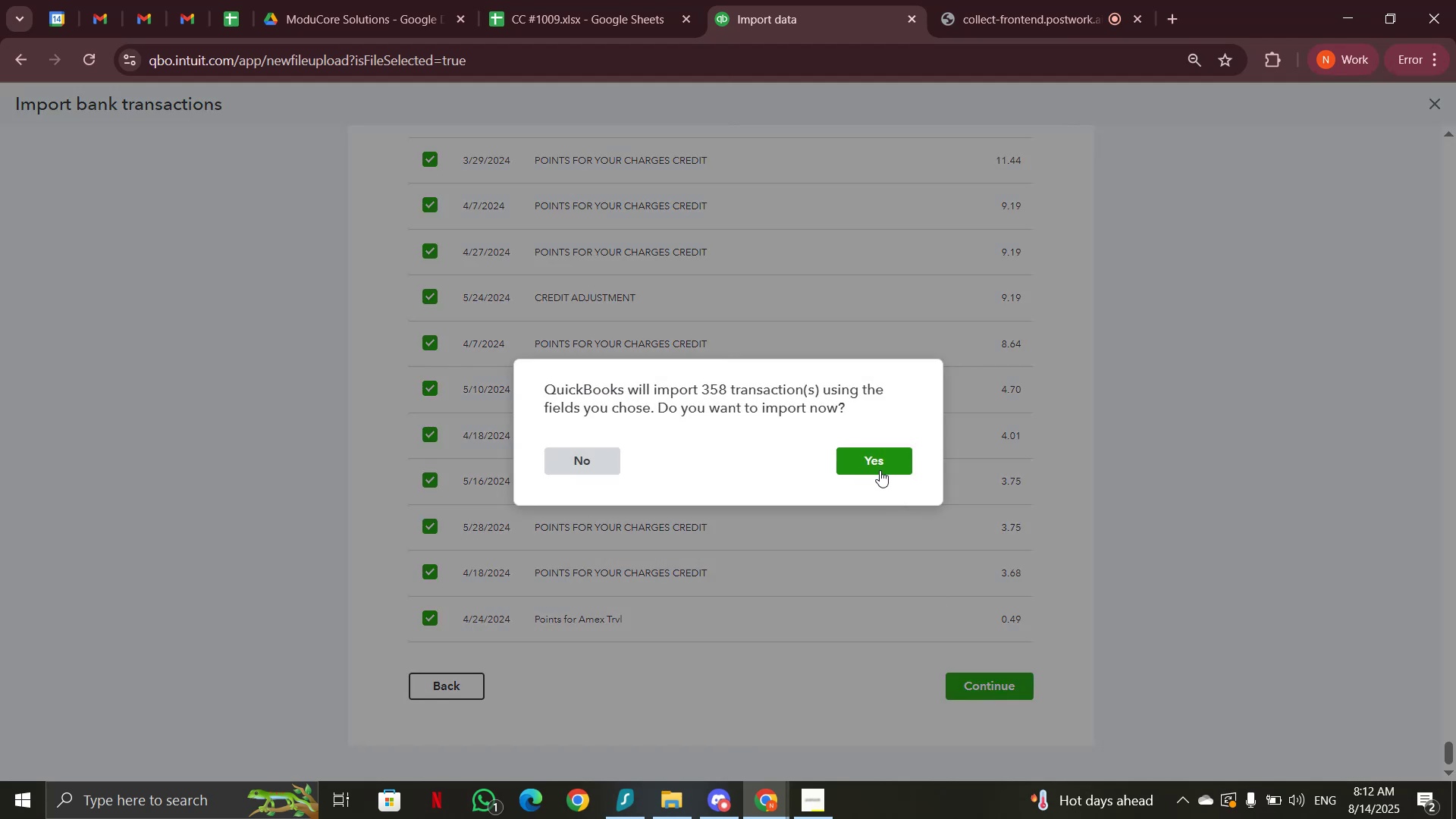 
left_click([882, 462])
 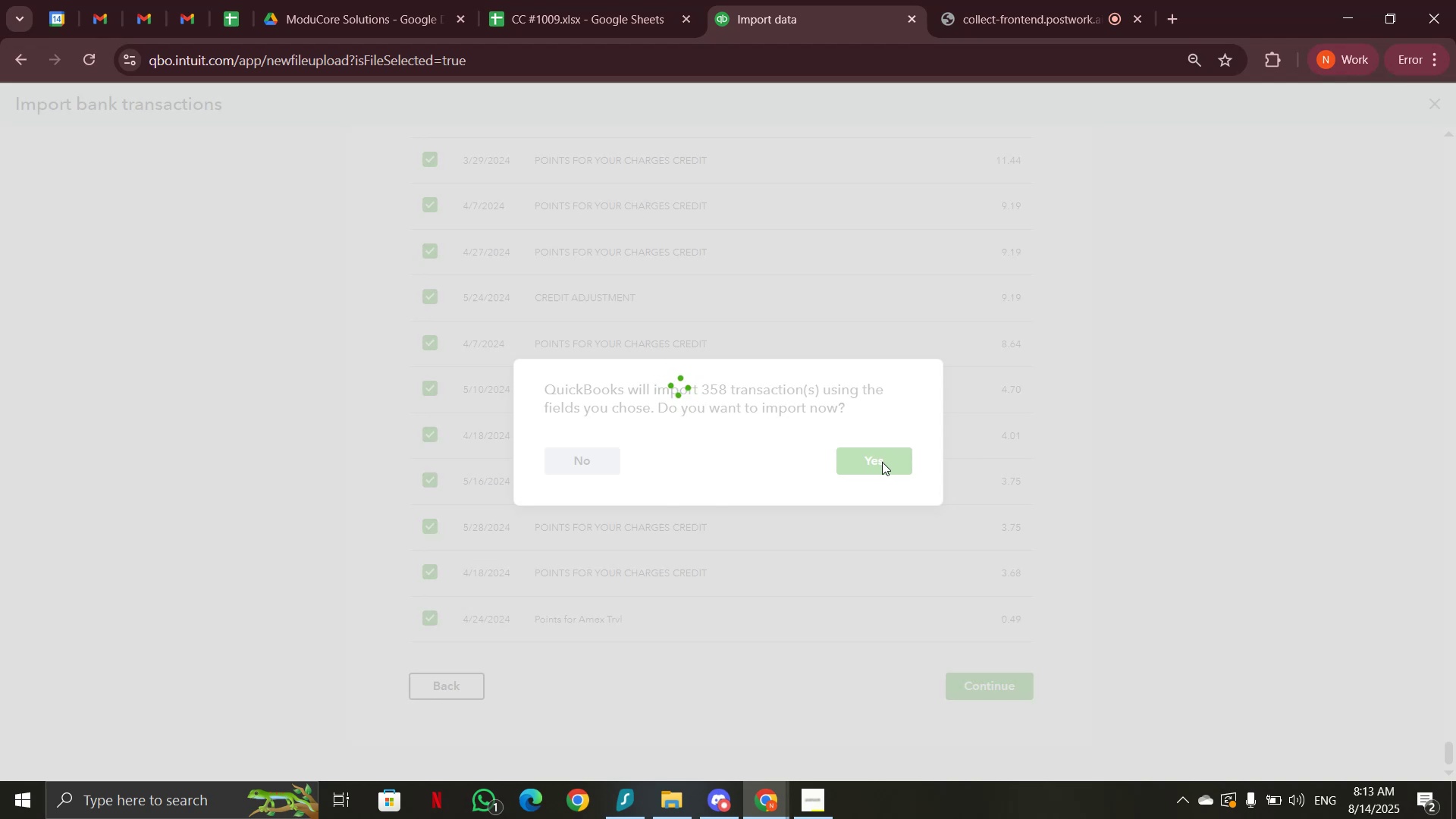 
wait(16.92)
 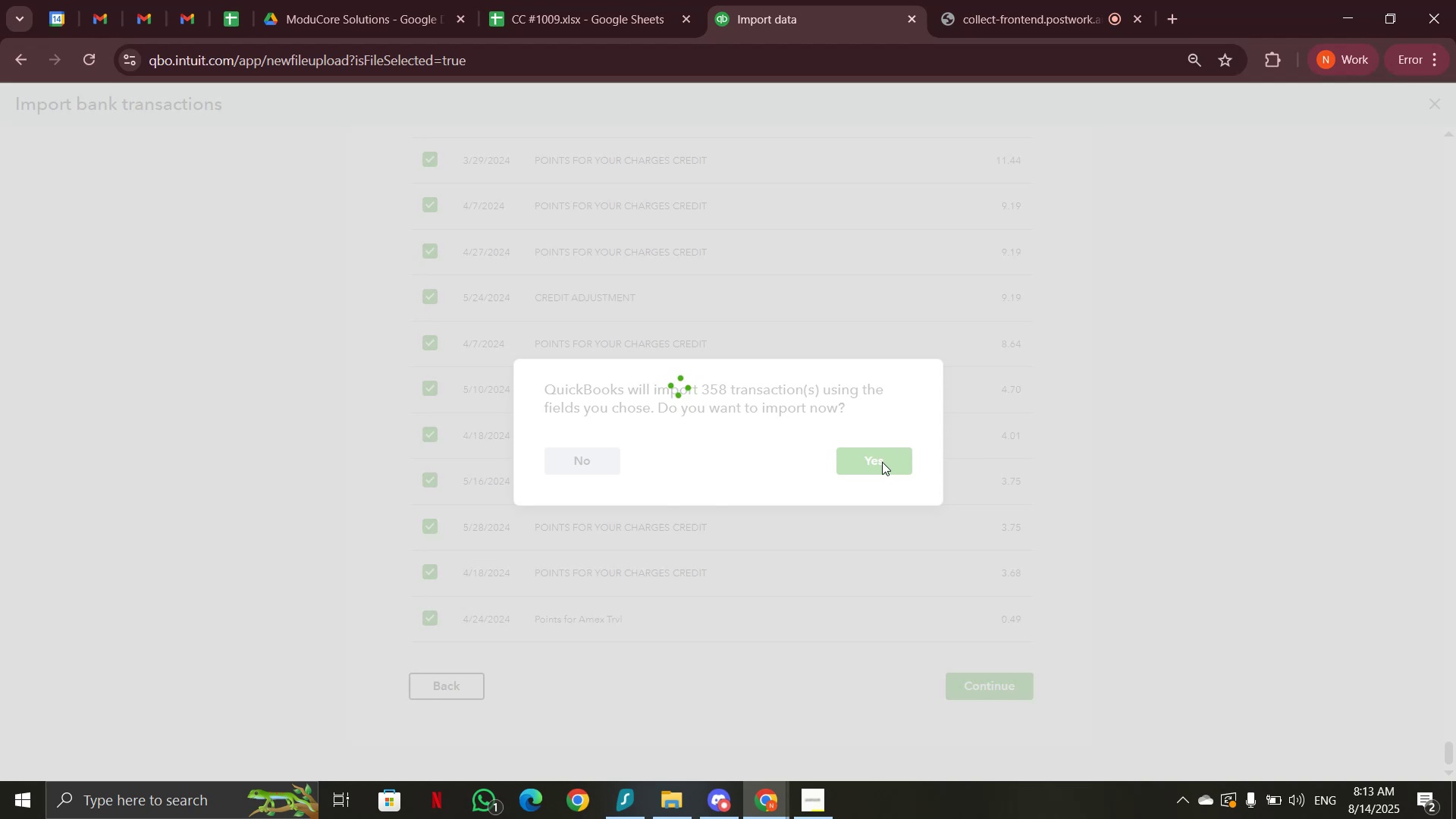 
left_click([1021, 366])
 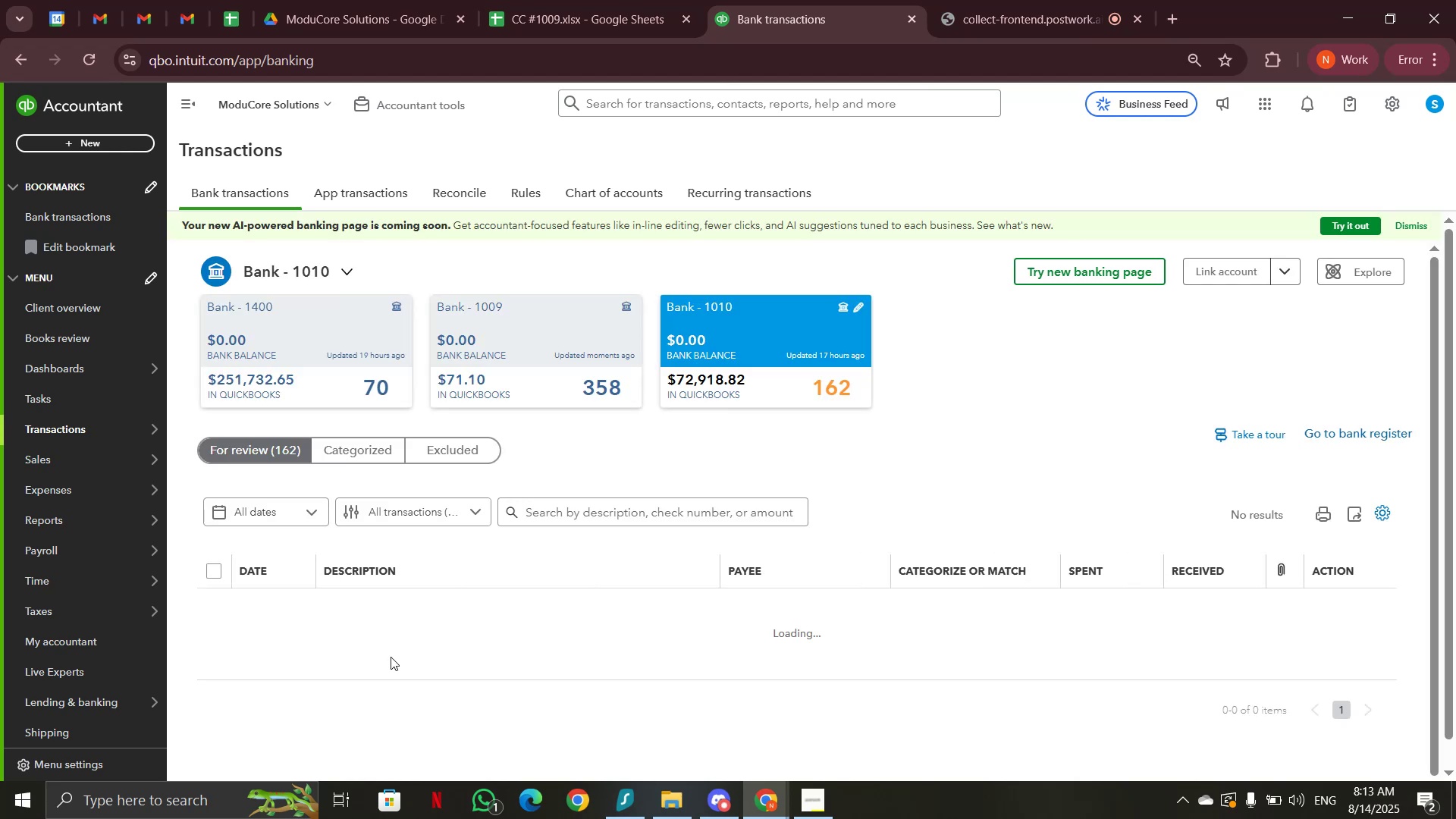 
wait(11.83)
 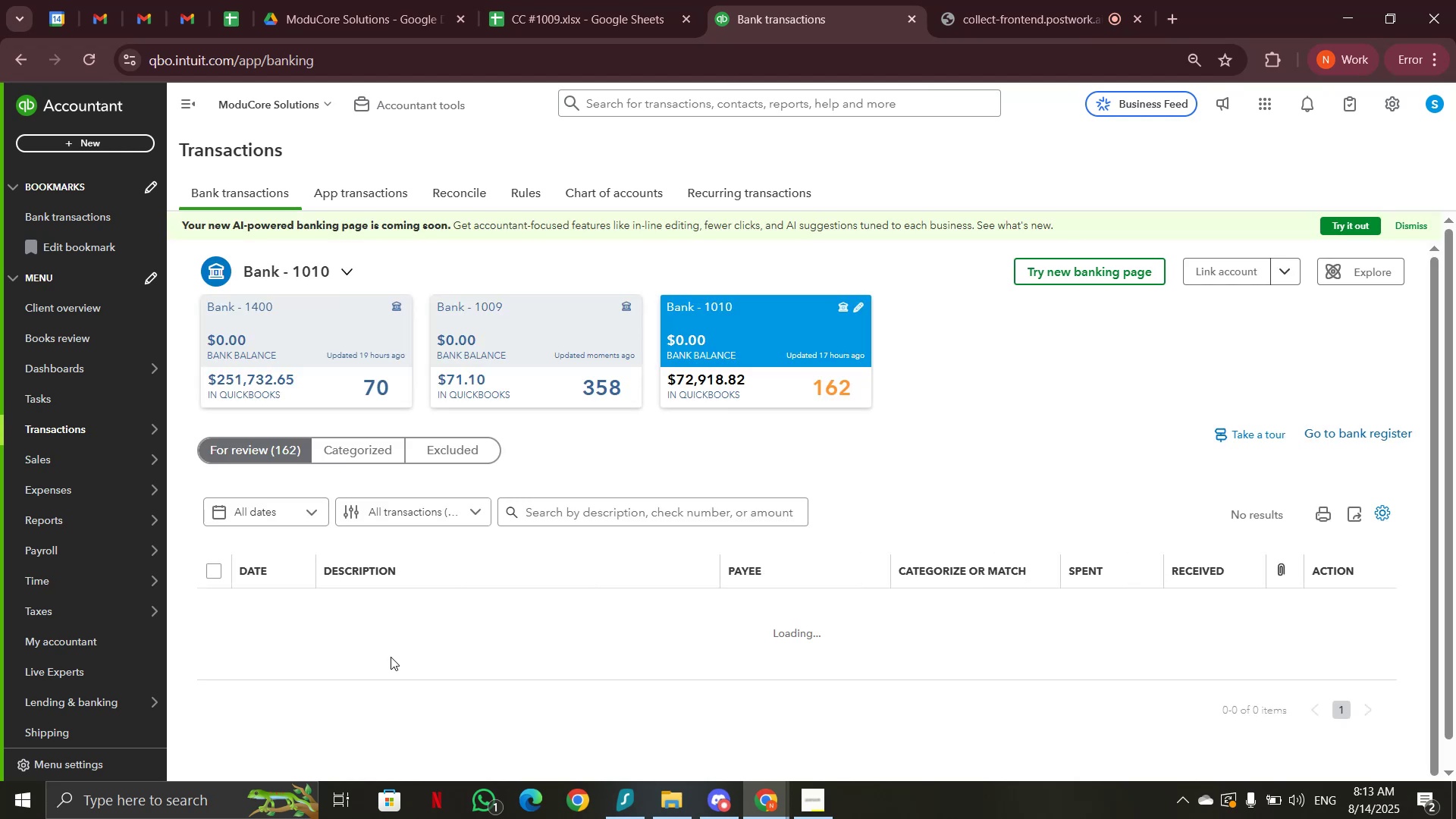 
scroll: coordinate [598, 614], scroll_direction: down, amount: 2.0
 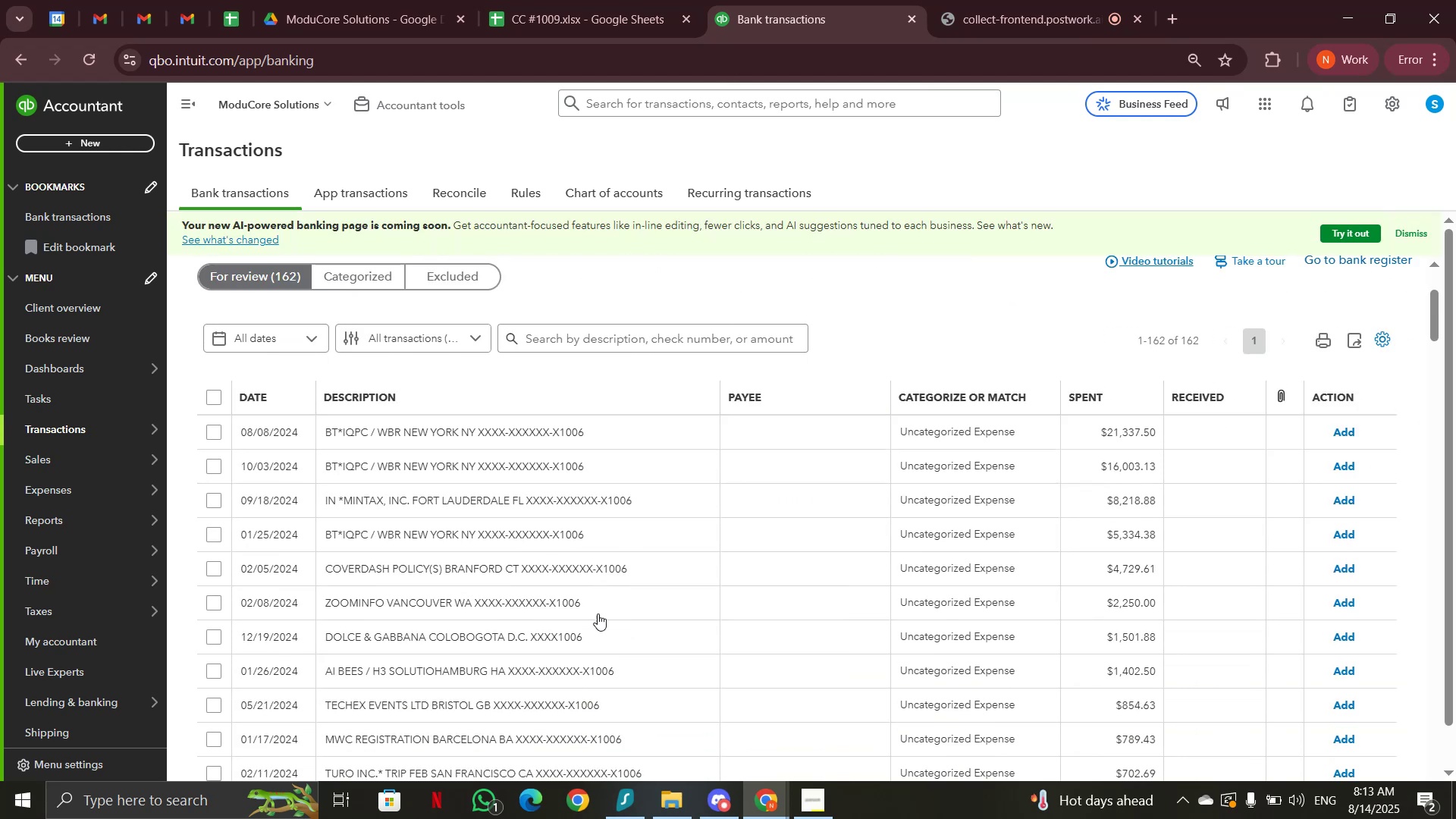 
scroll: coordinate [630, 477], scroll_direction: up, amount: 3.0
 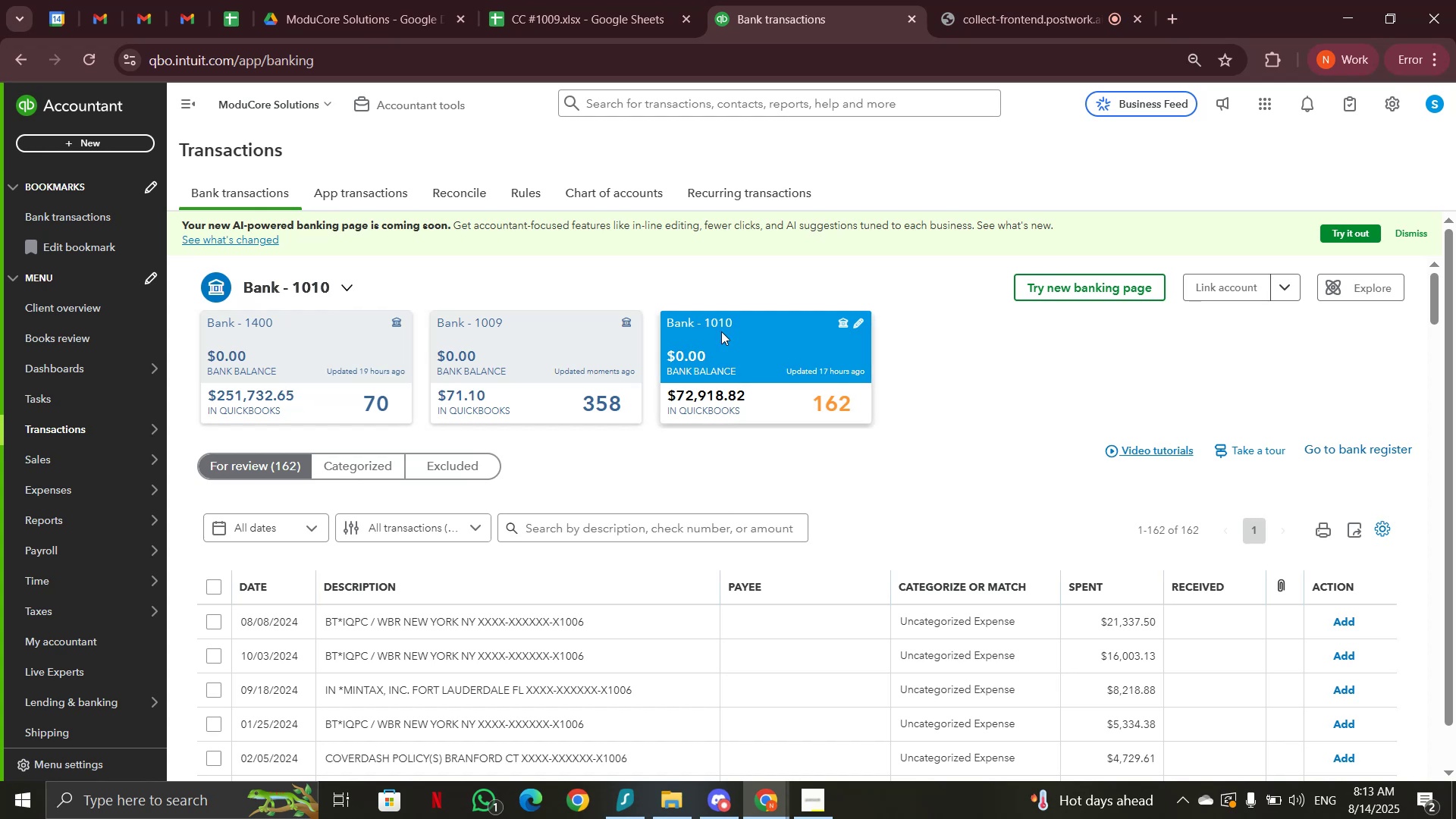 
left_click([771, 338])
 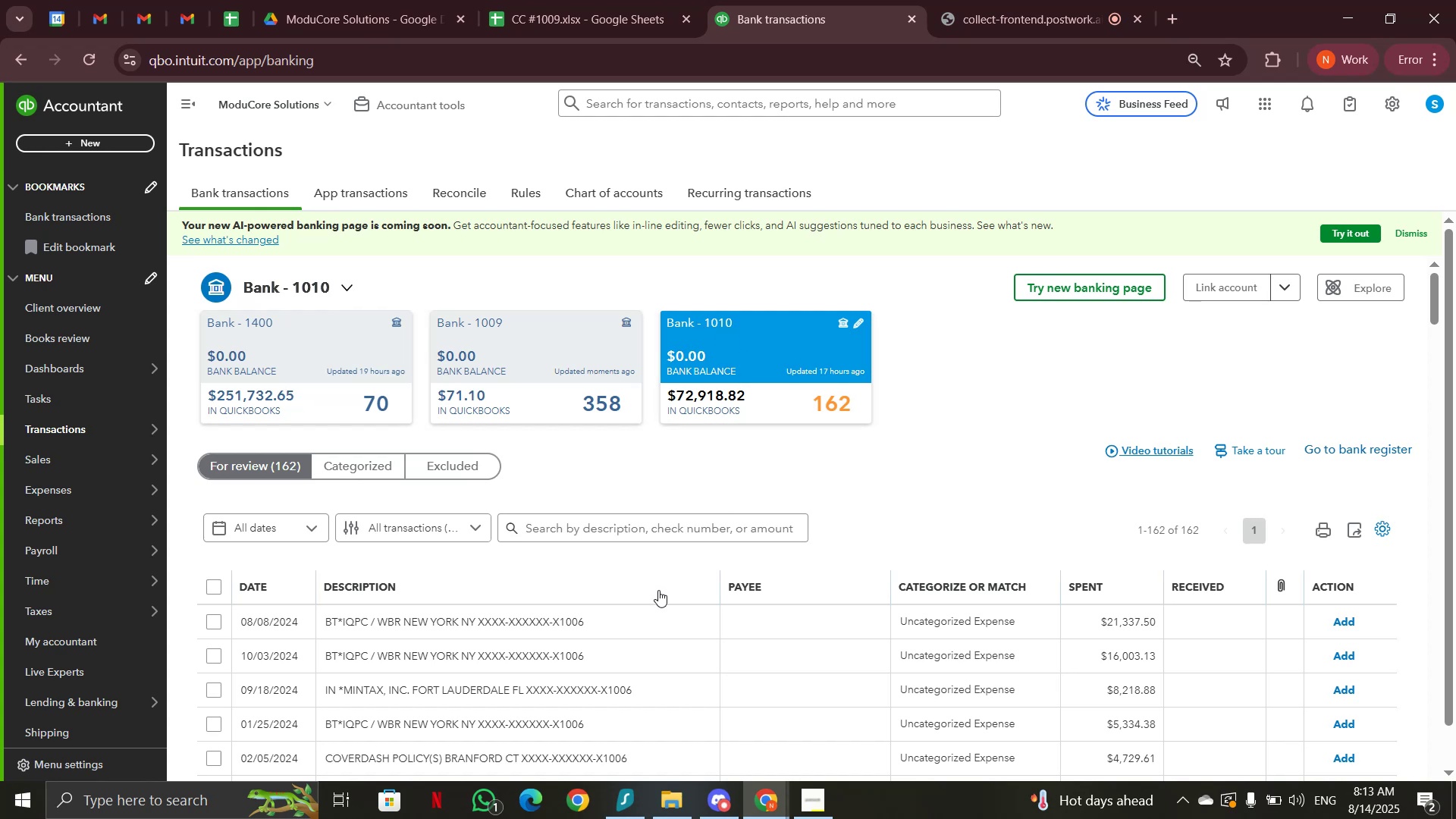 
scroll: coordinate [658, 590], scroll_direction: down, amount: 6.0
 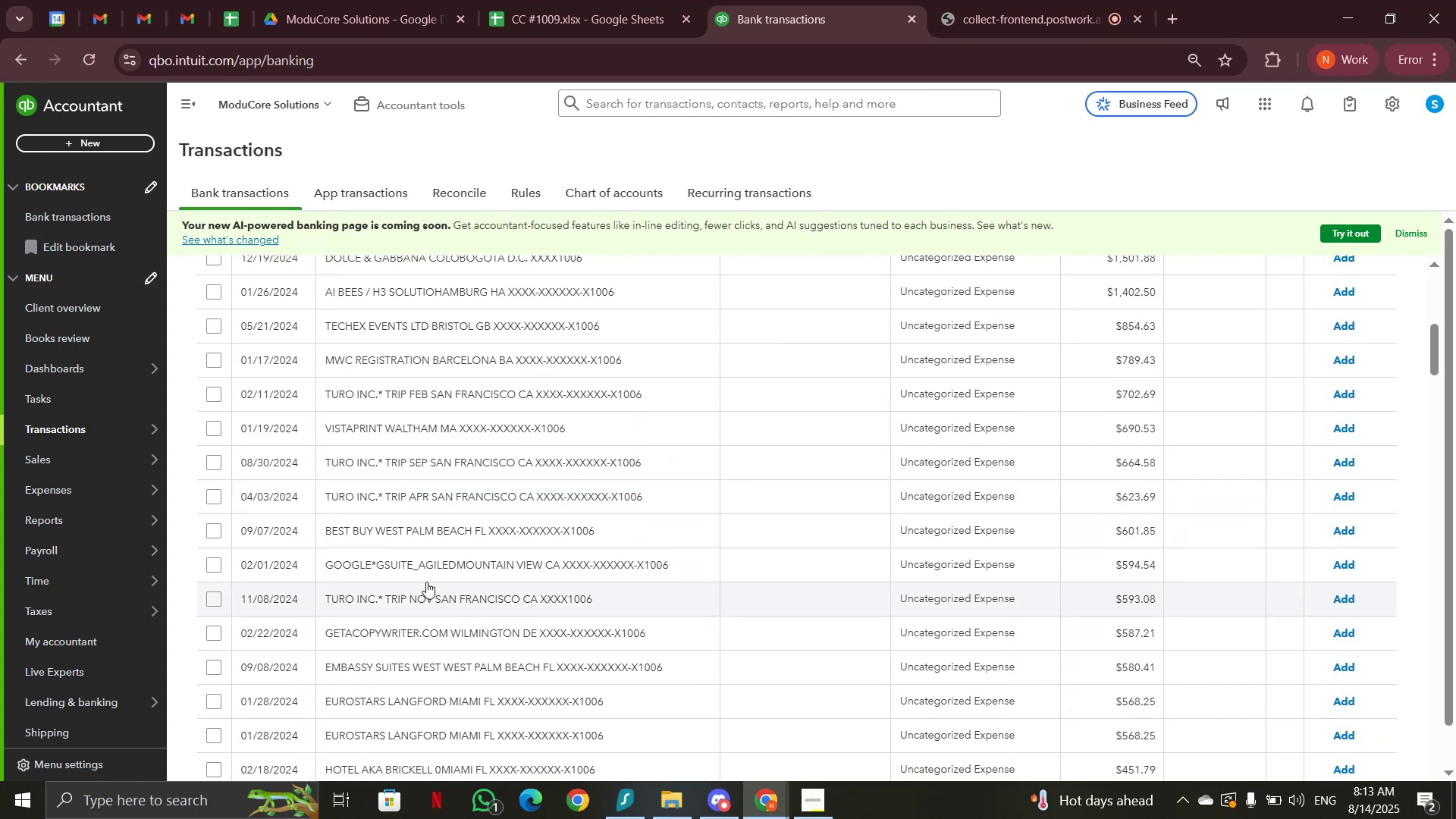 
left_click([425, 574])
 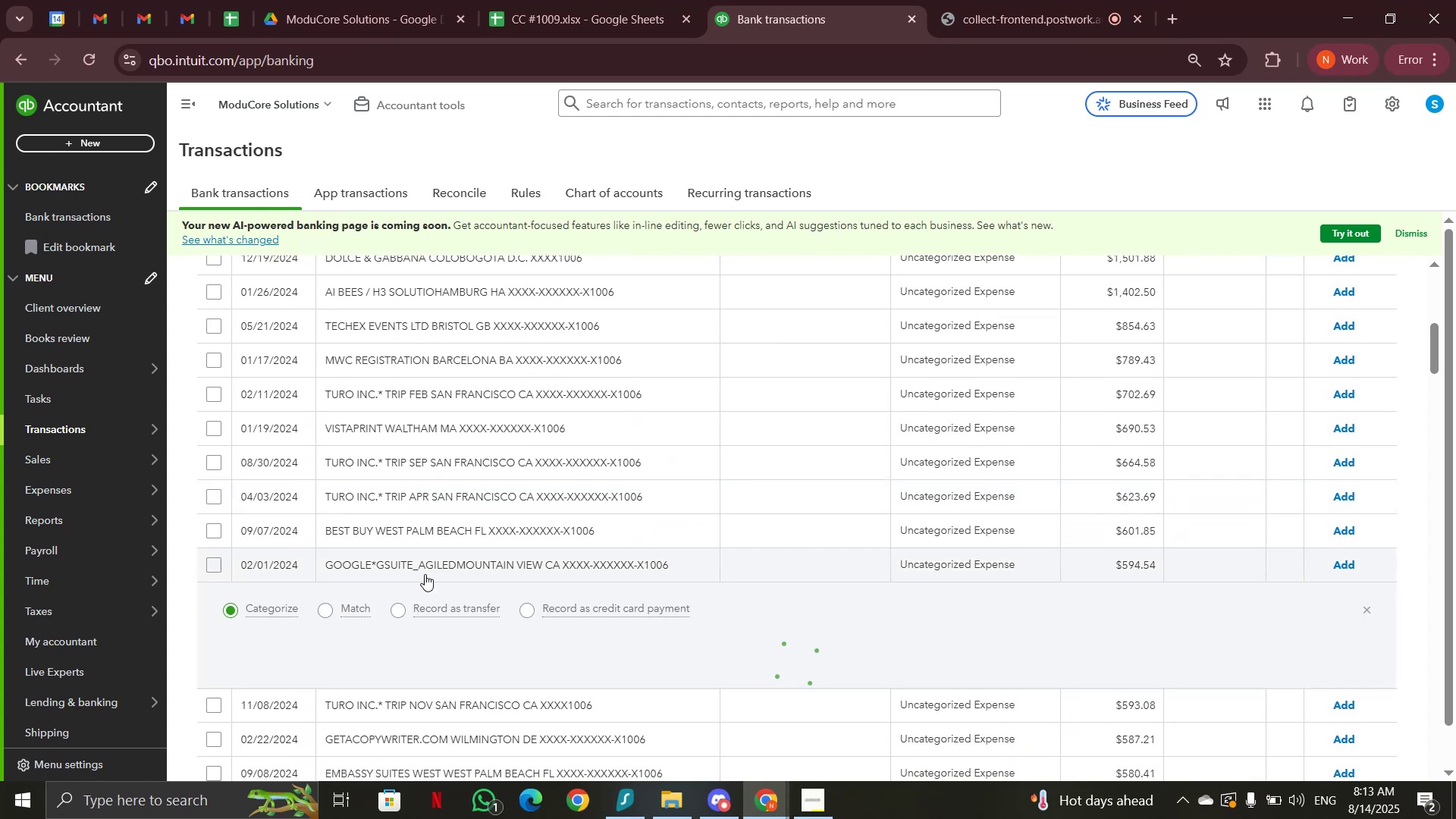 
mouse_move([357, 657])
 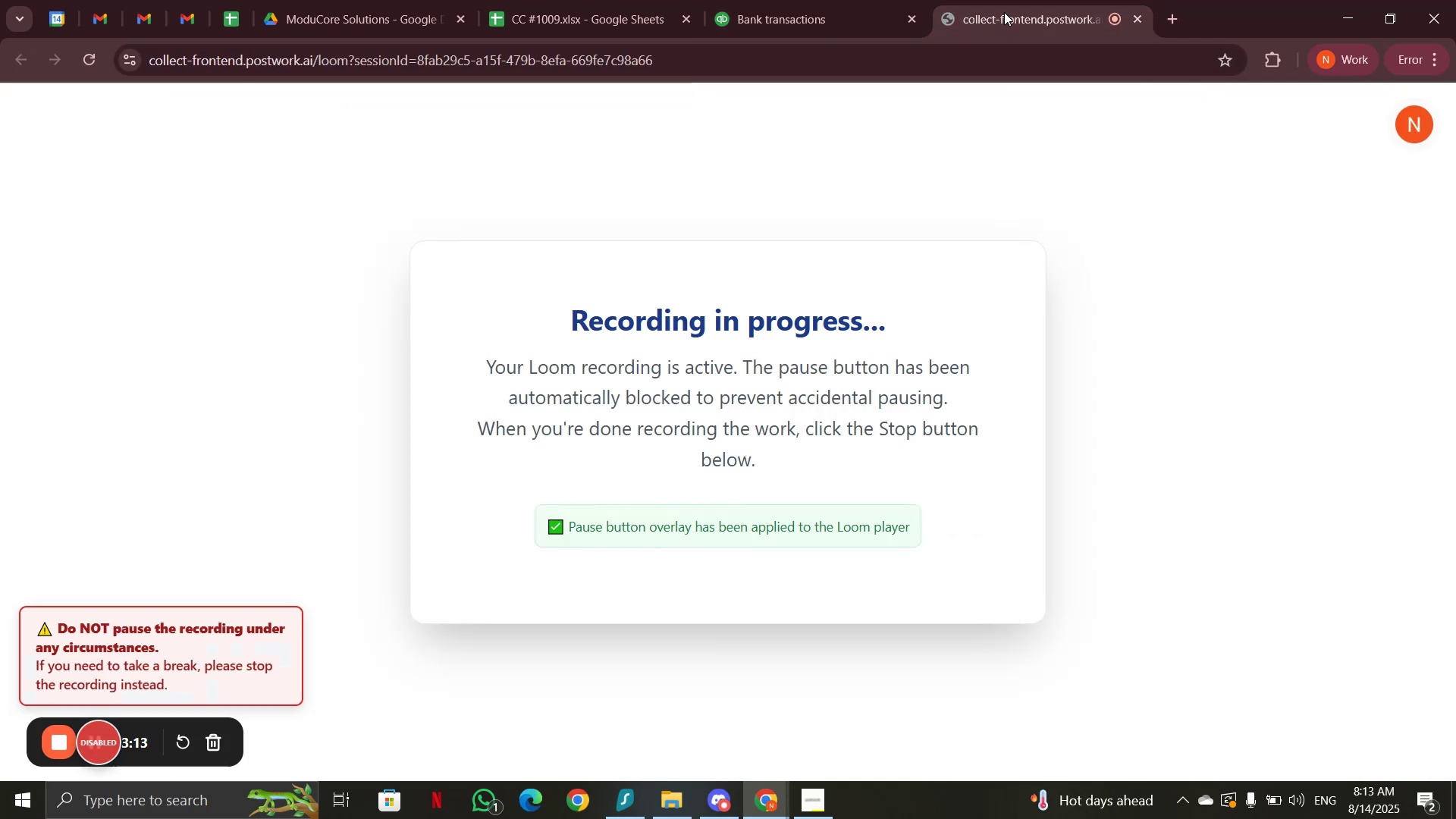 
left_click([817, 13])
 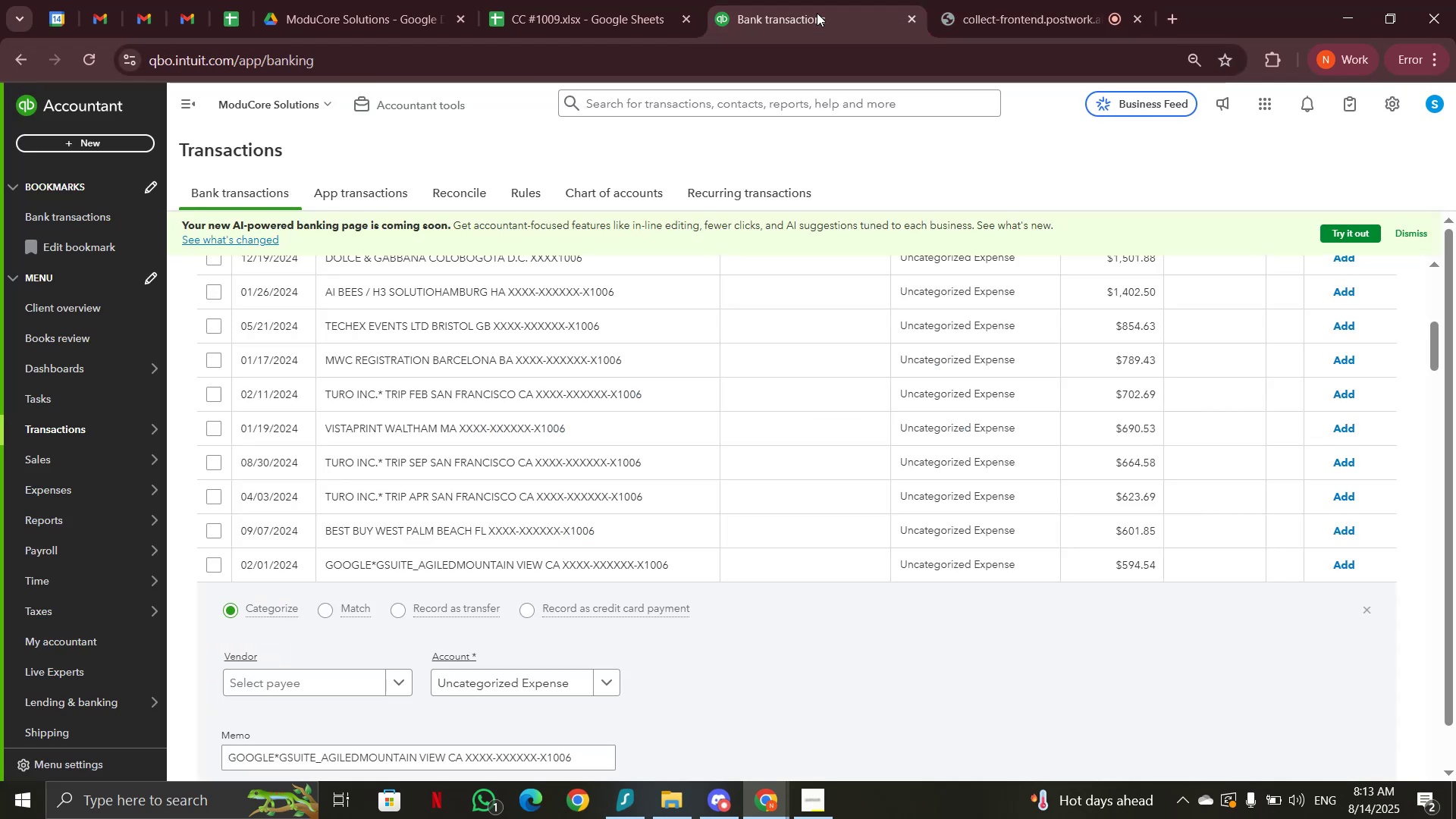 
right_click([817, 13])
 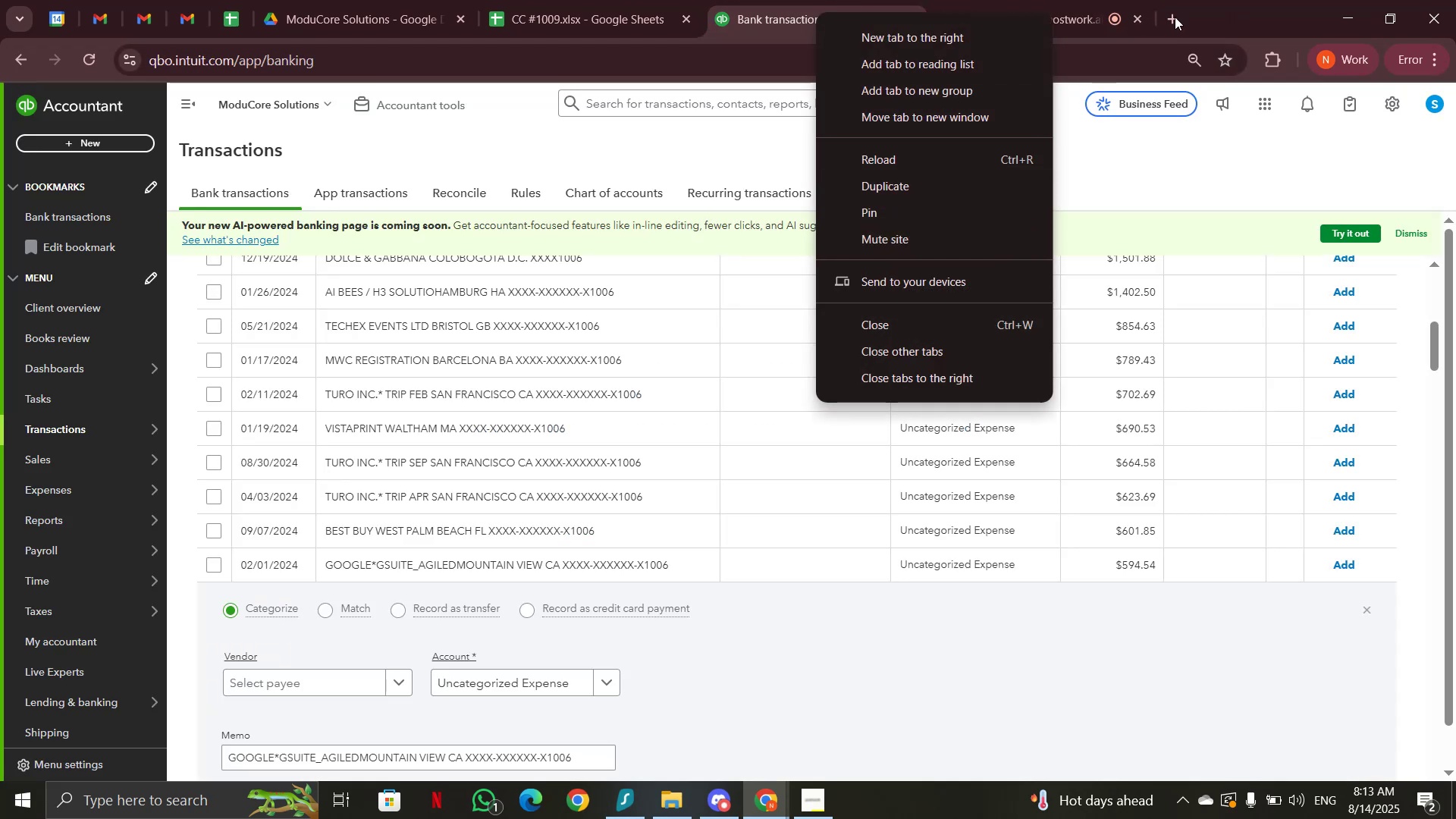 
left_click_drag(start_coordinate=[1168, 18], to_coordinate=[928, 27])
 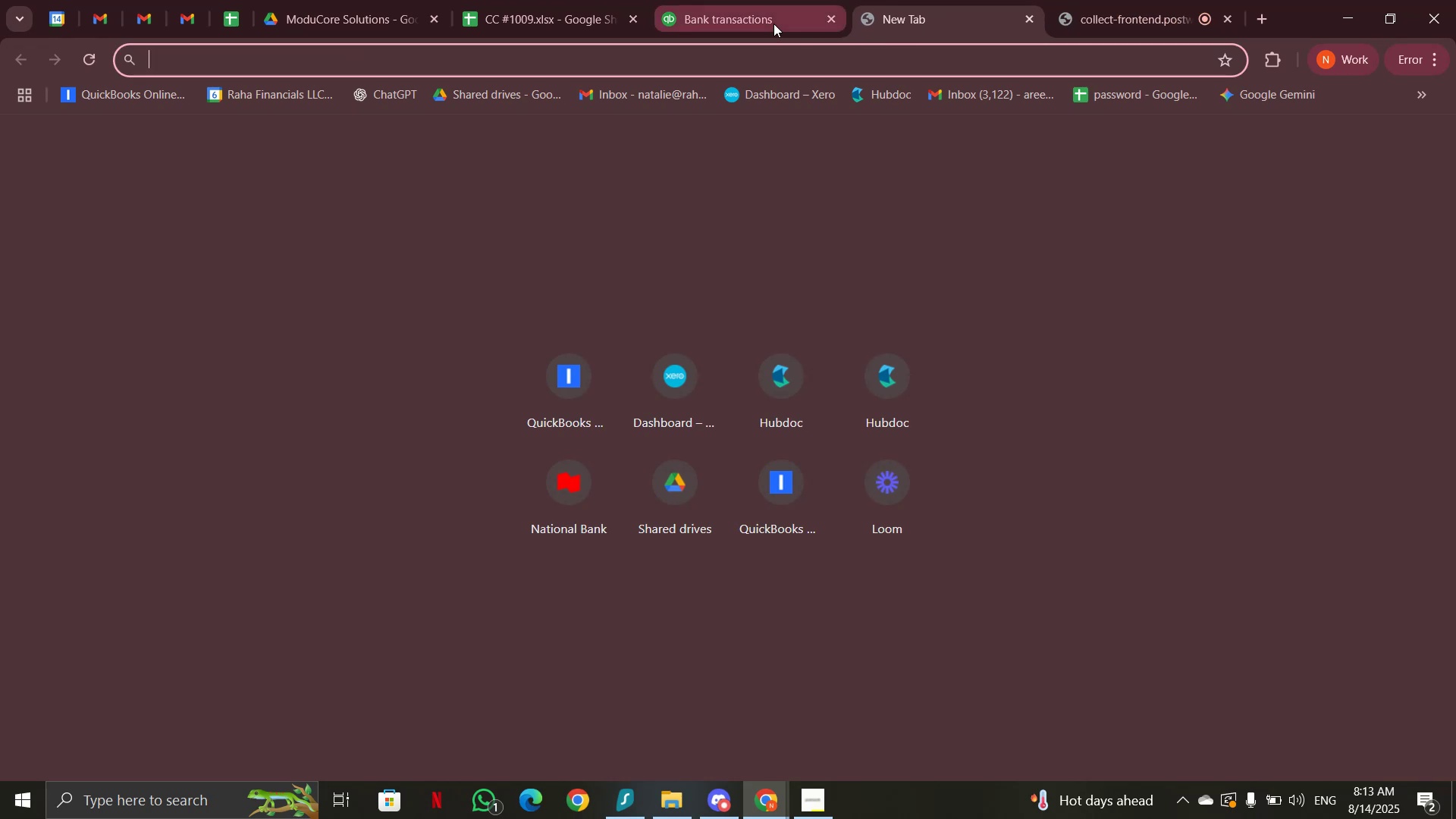 
left_click([774, 24])
 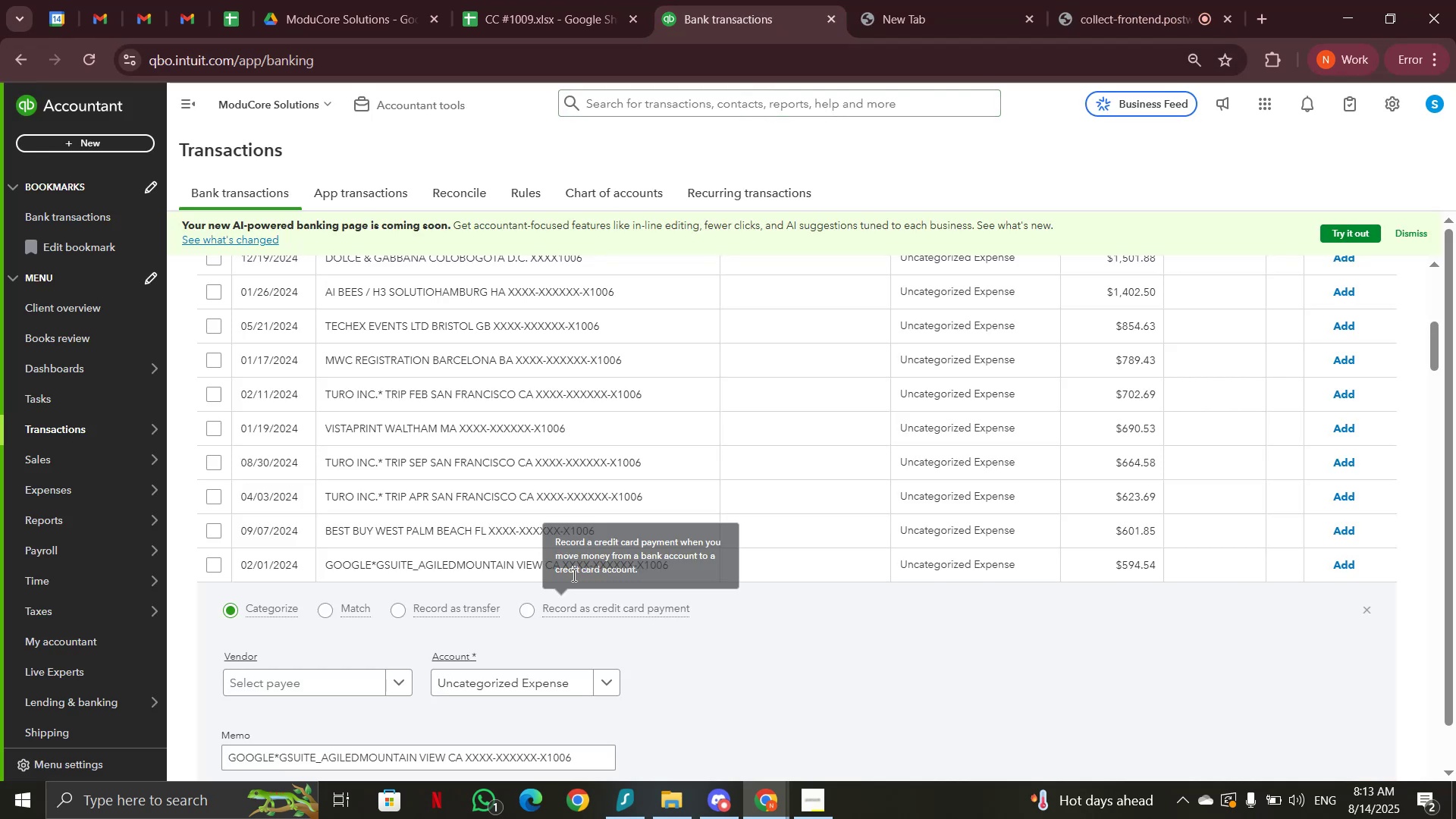 
scroll: coordinate [366, 705], scroll_direction: down, amount: 2.0
 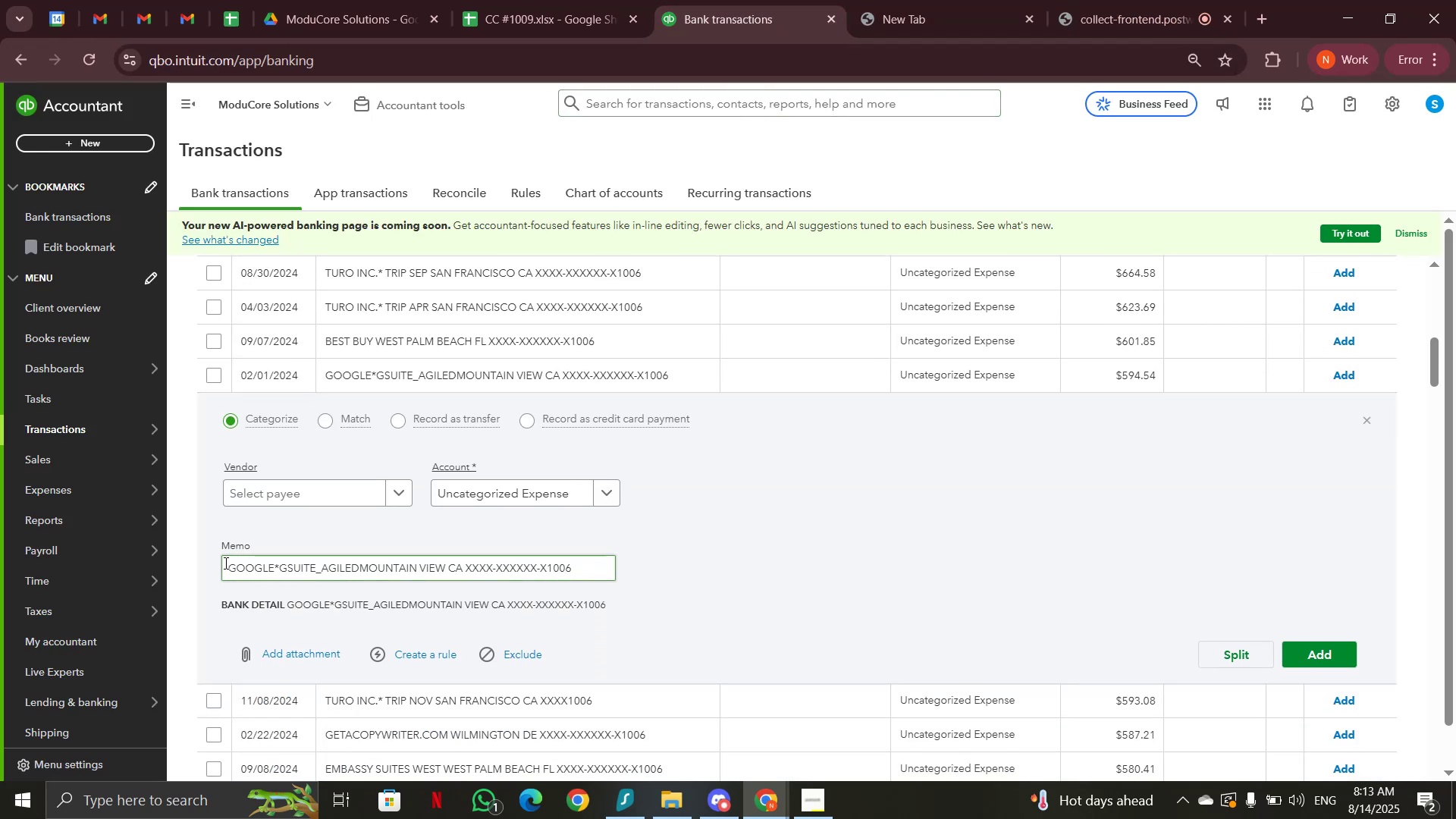 
left_click_drag(start_coordinate=[224, 565], to_coordinate=[321, 558])
 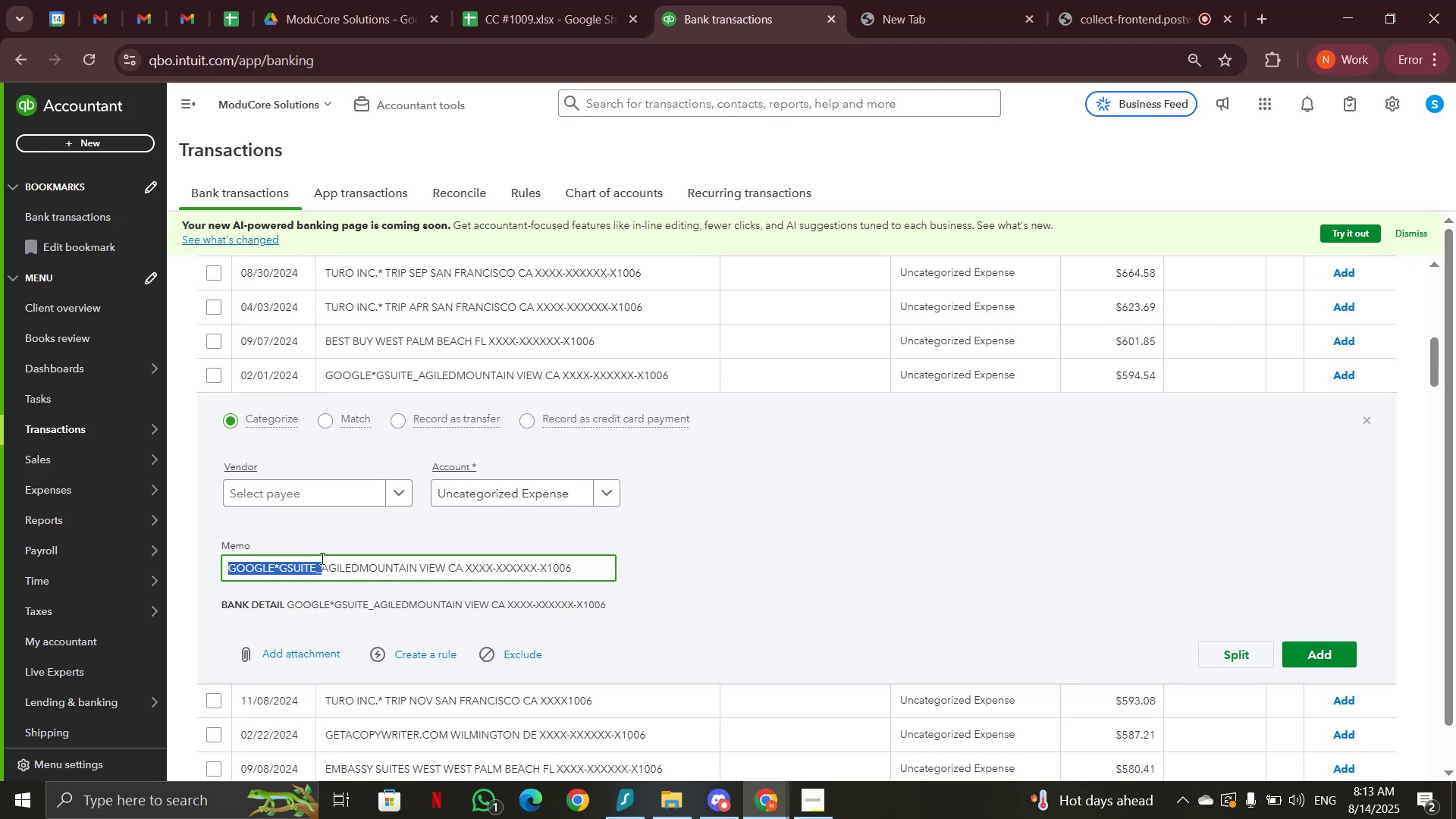 
key(Control+C)
 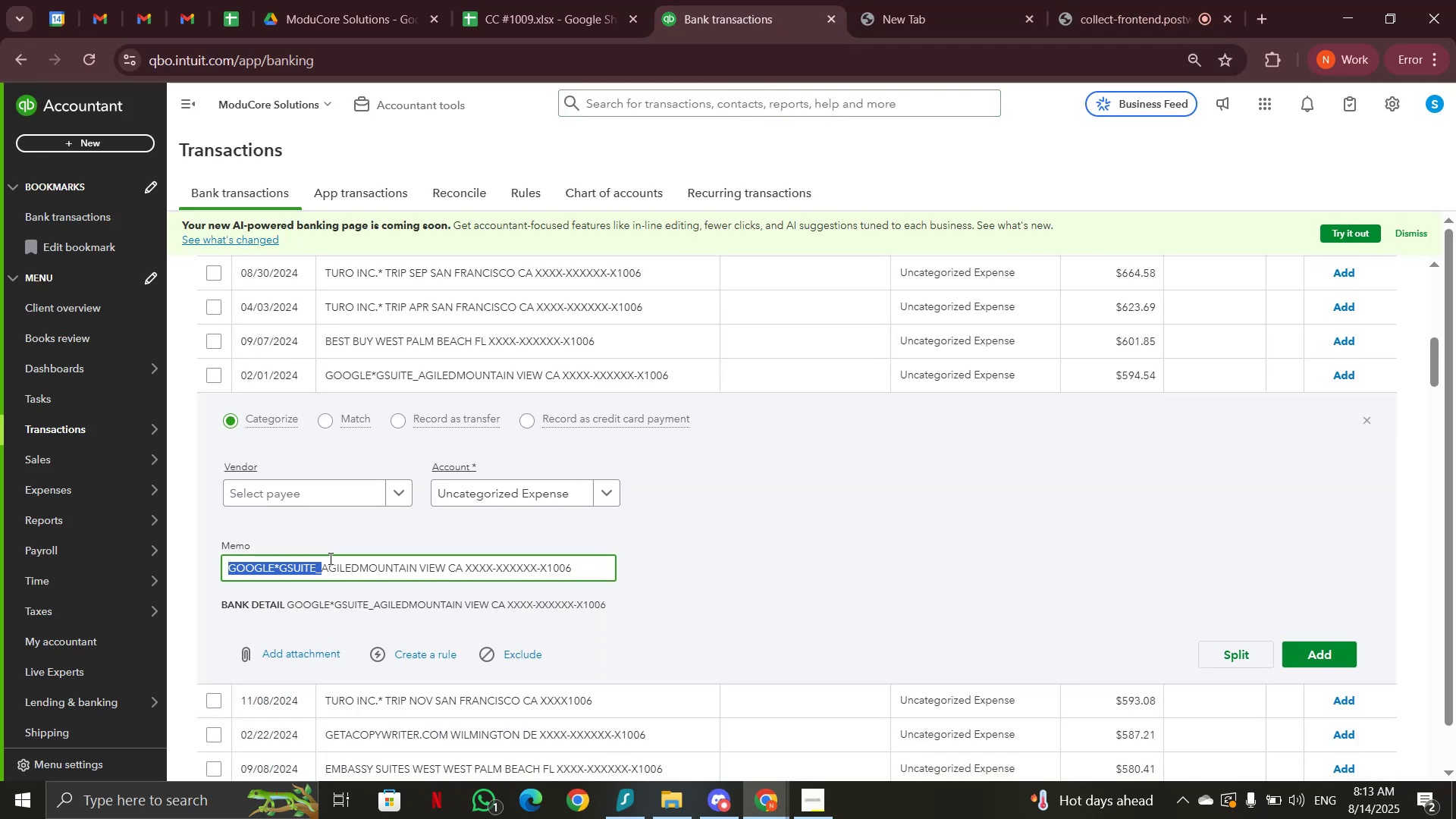 
scroll: coordinate [428, 552], scroll_direction: up, amount: 11.0
 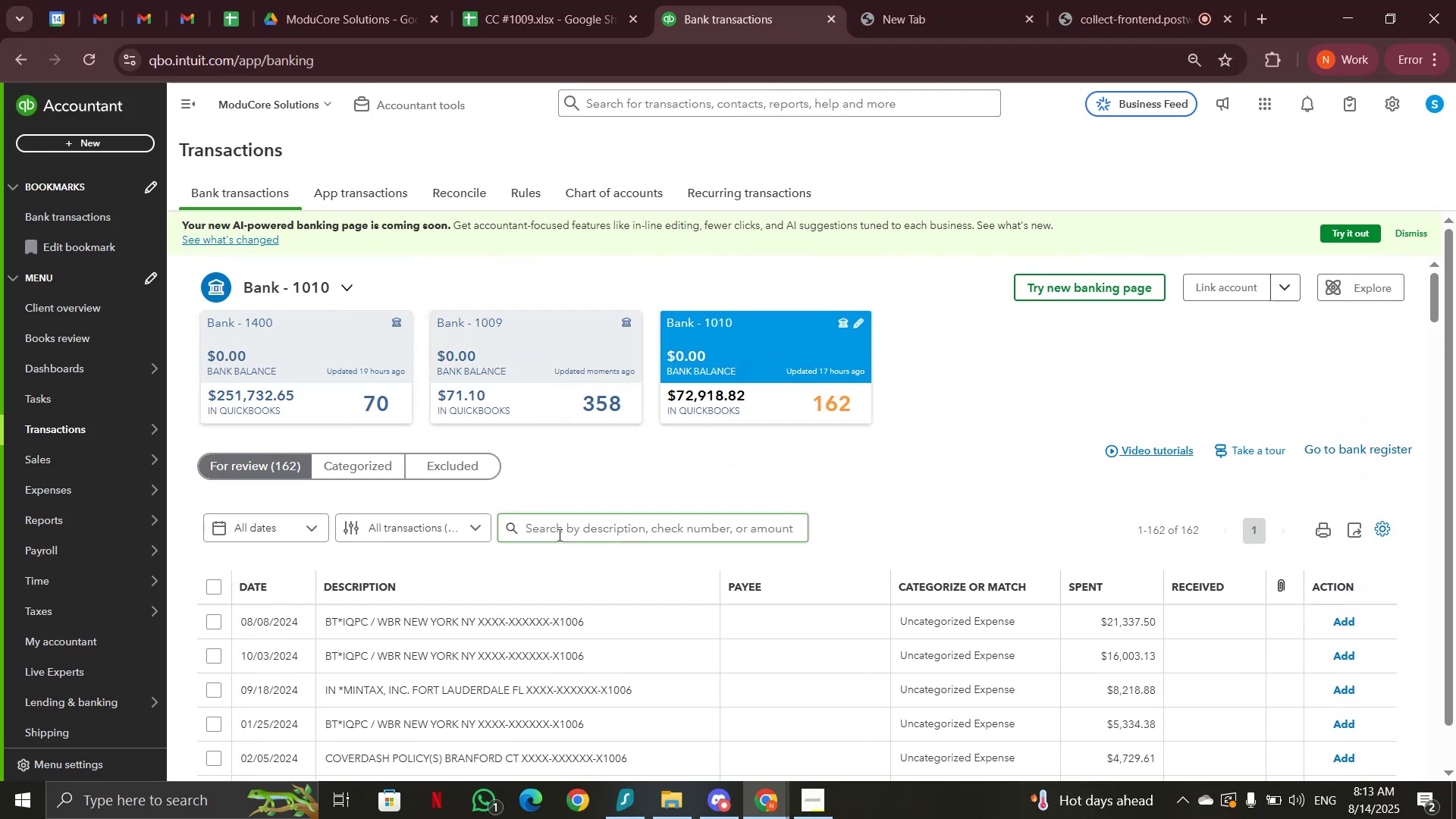 
key(Control+V)
 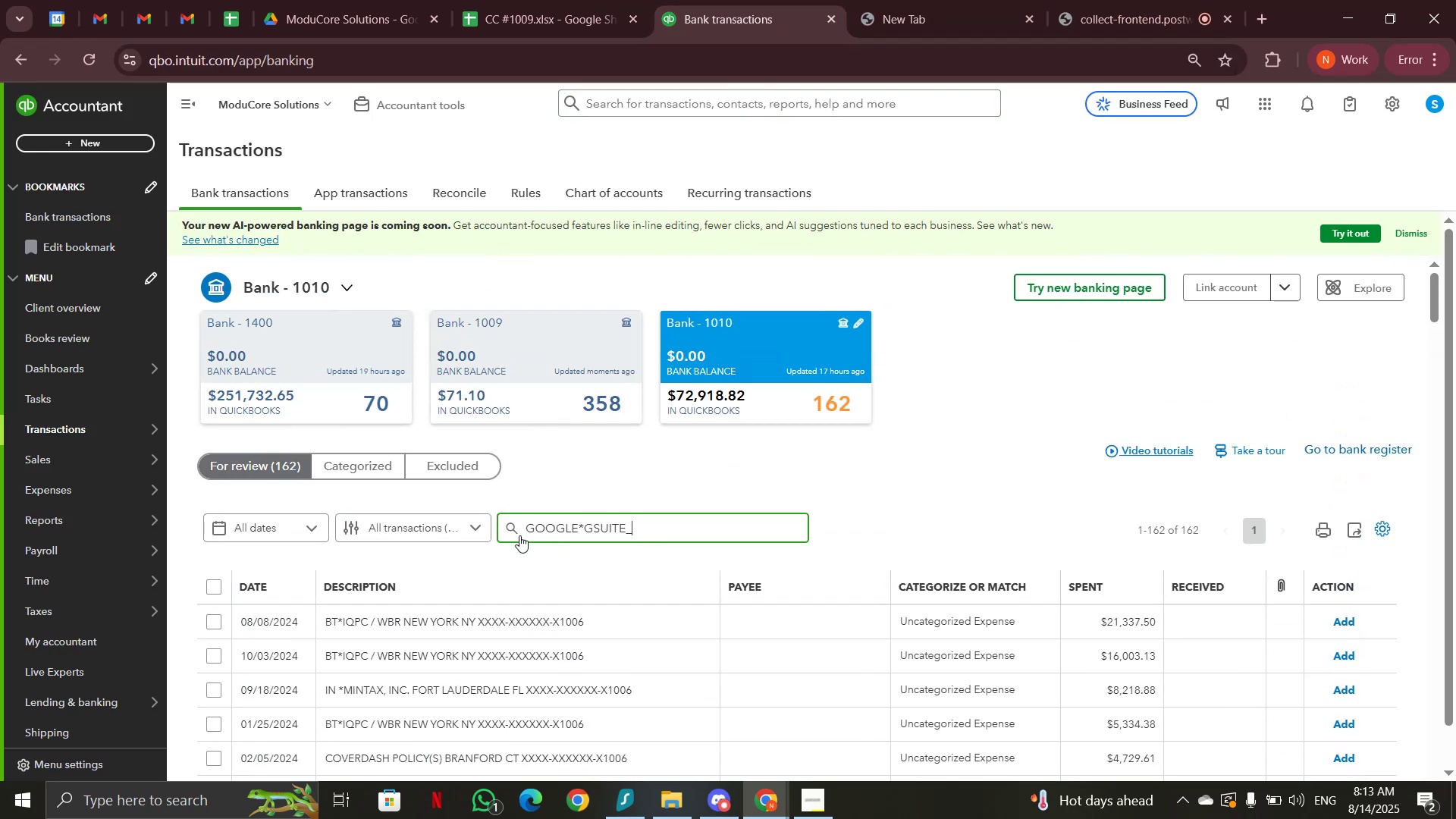 
left_click([518, 531])
 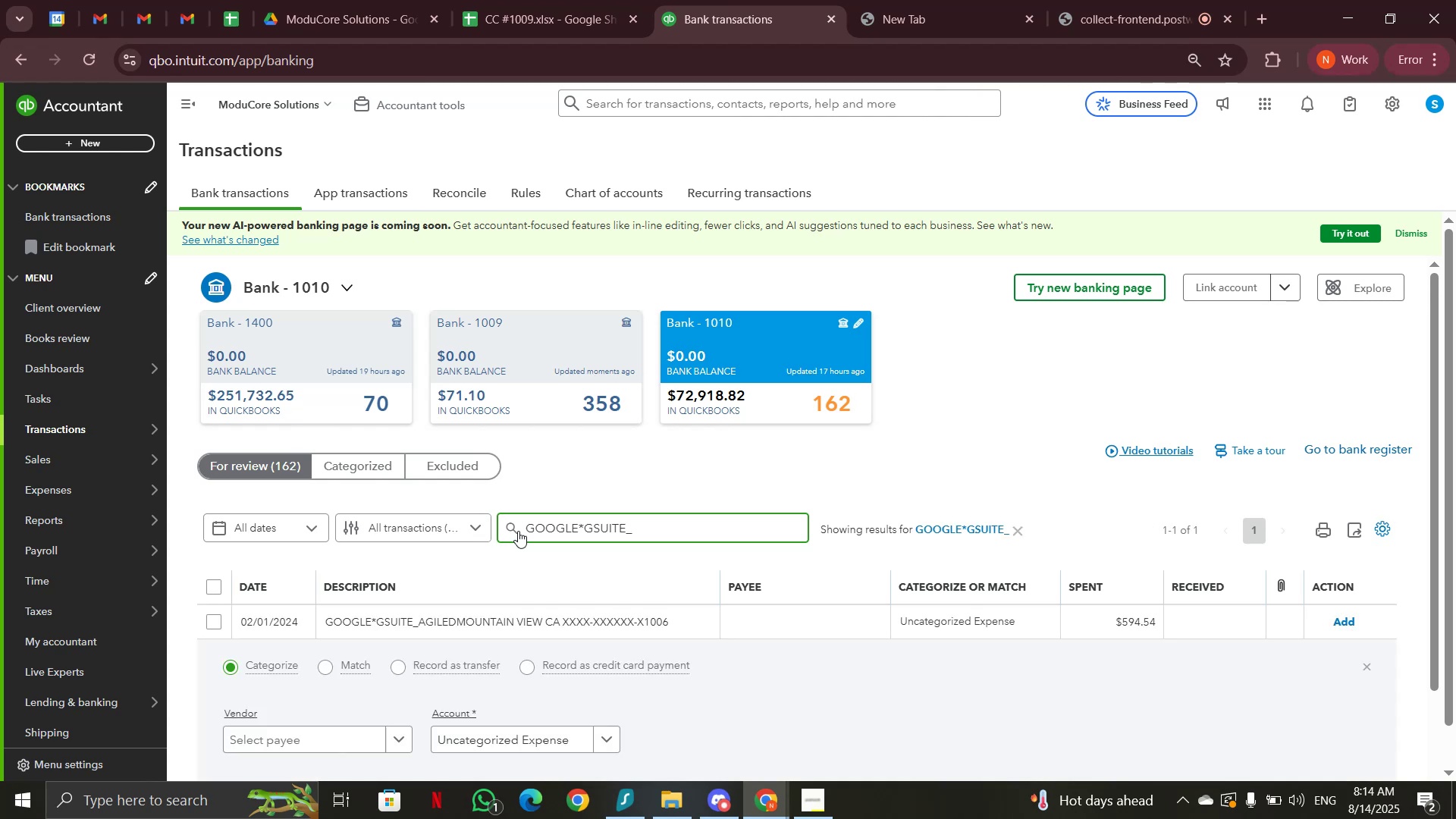 
left_click([538, 630])
 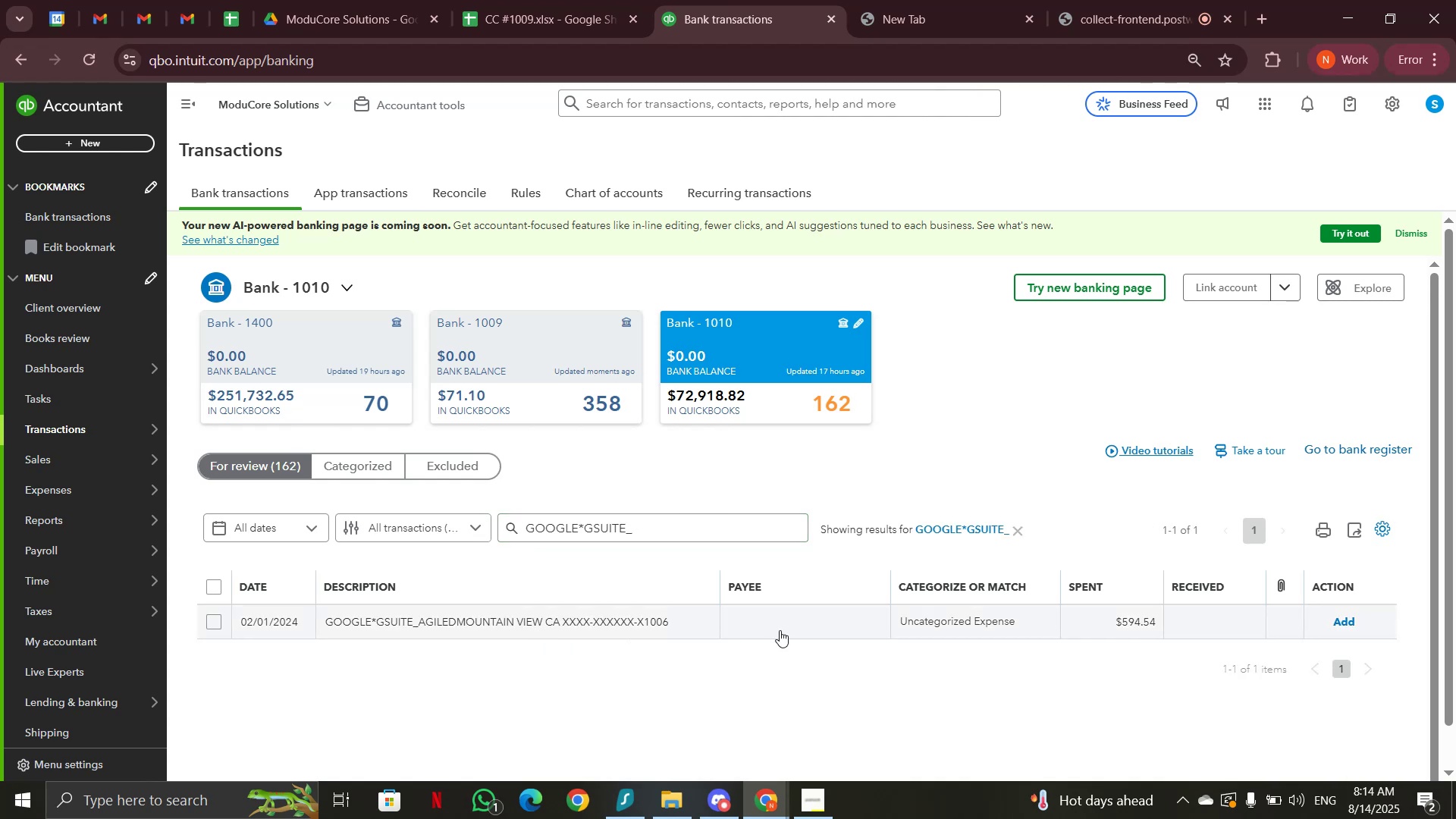 
left_click([917, 630])
 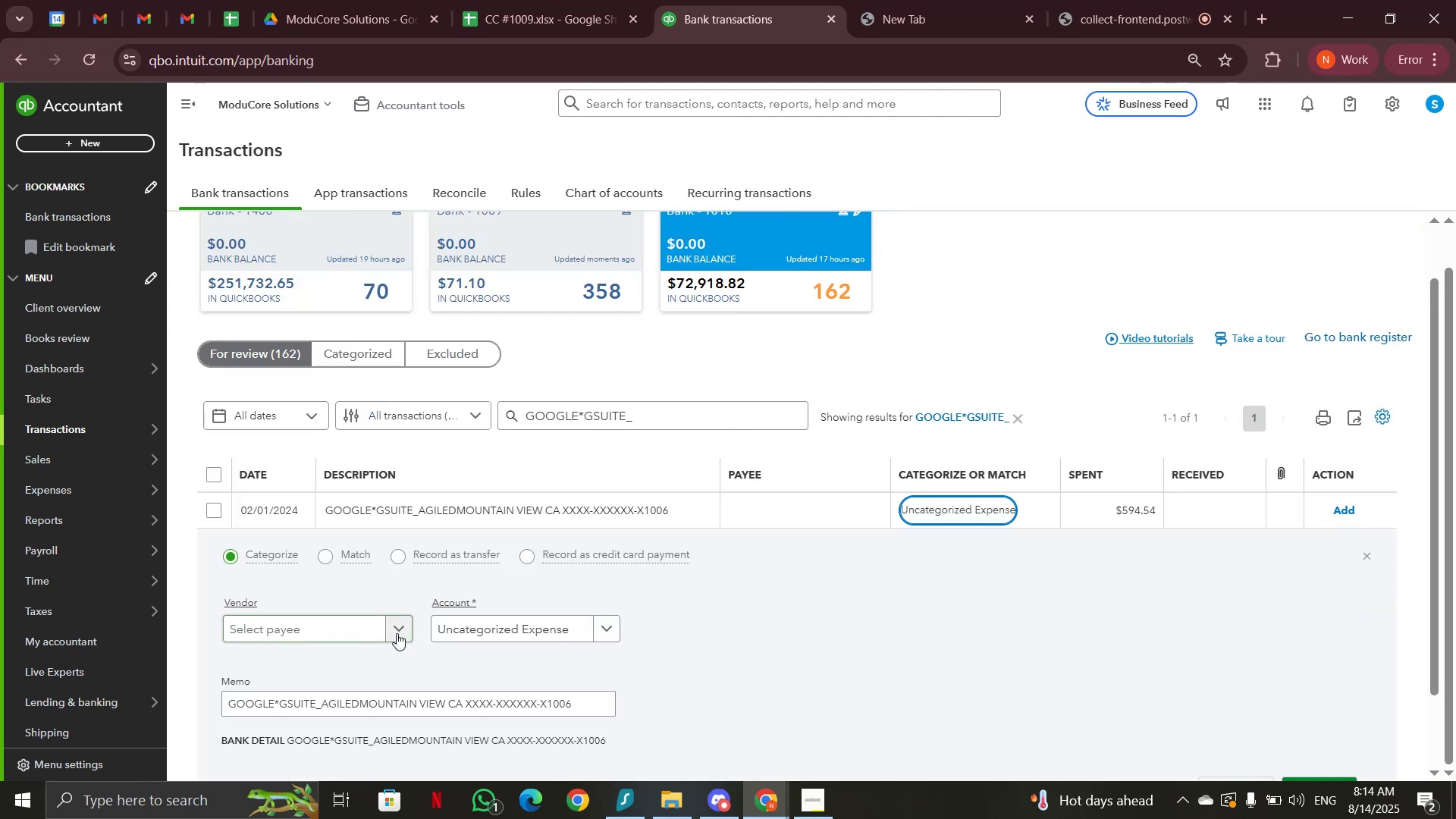 
left_click([463, 629])
 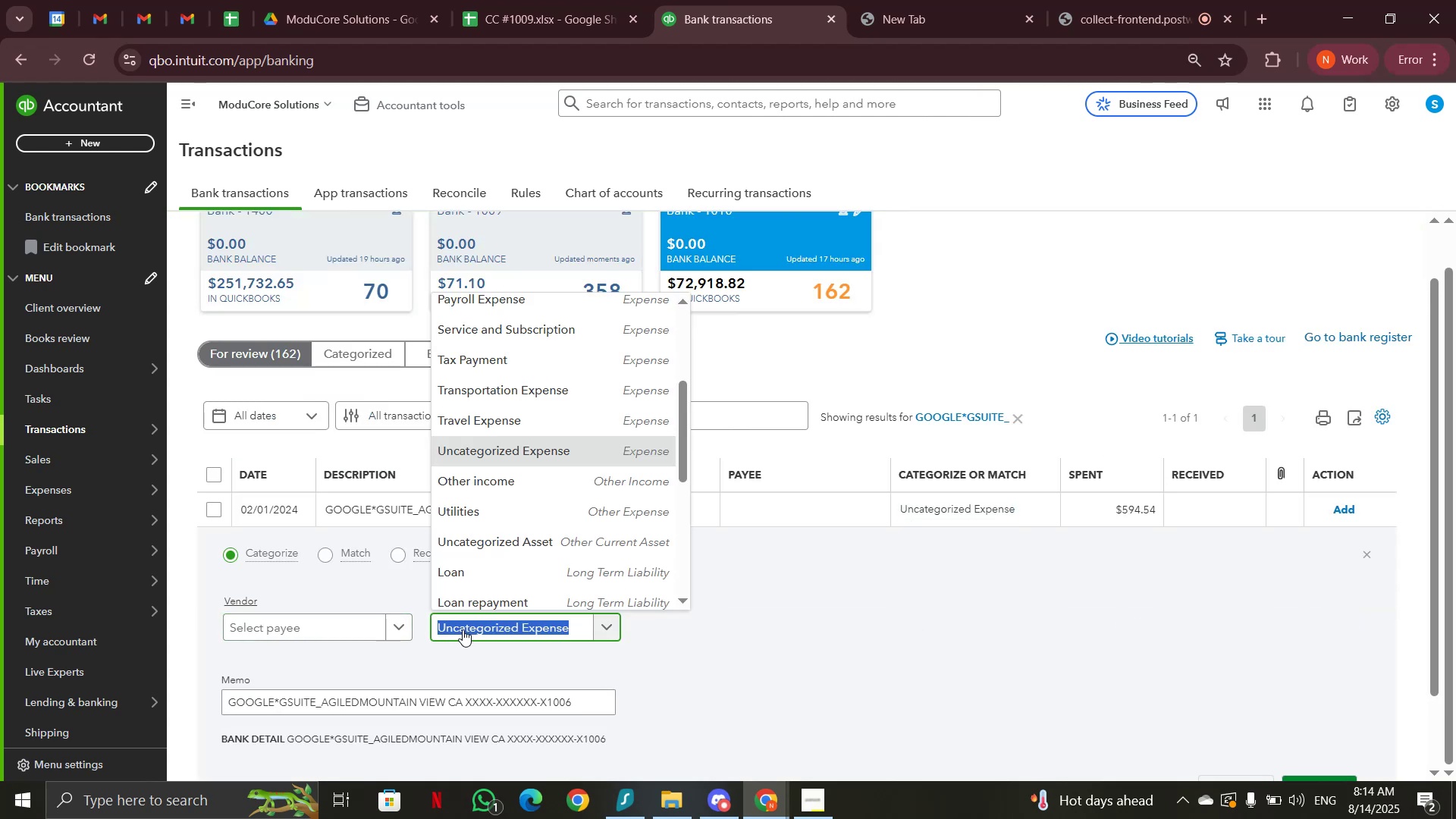 
type(subs)
 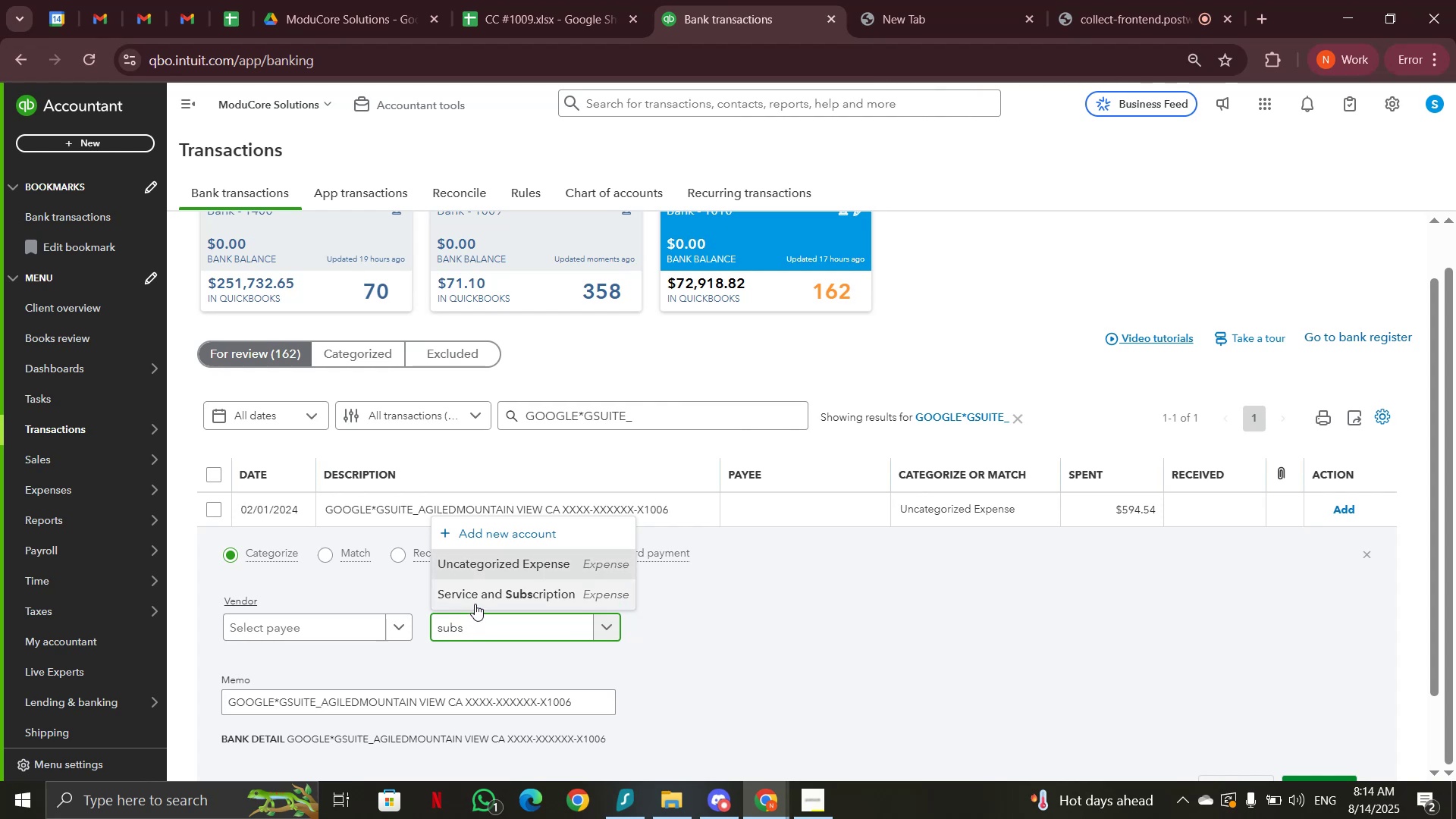 
left_click([475, 602])
 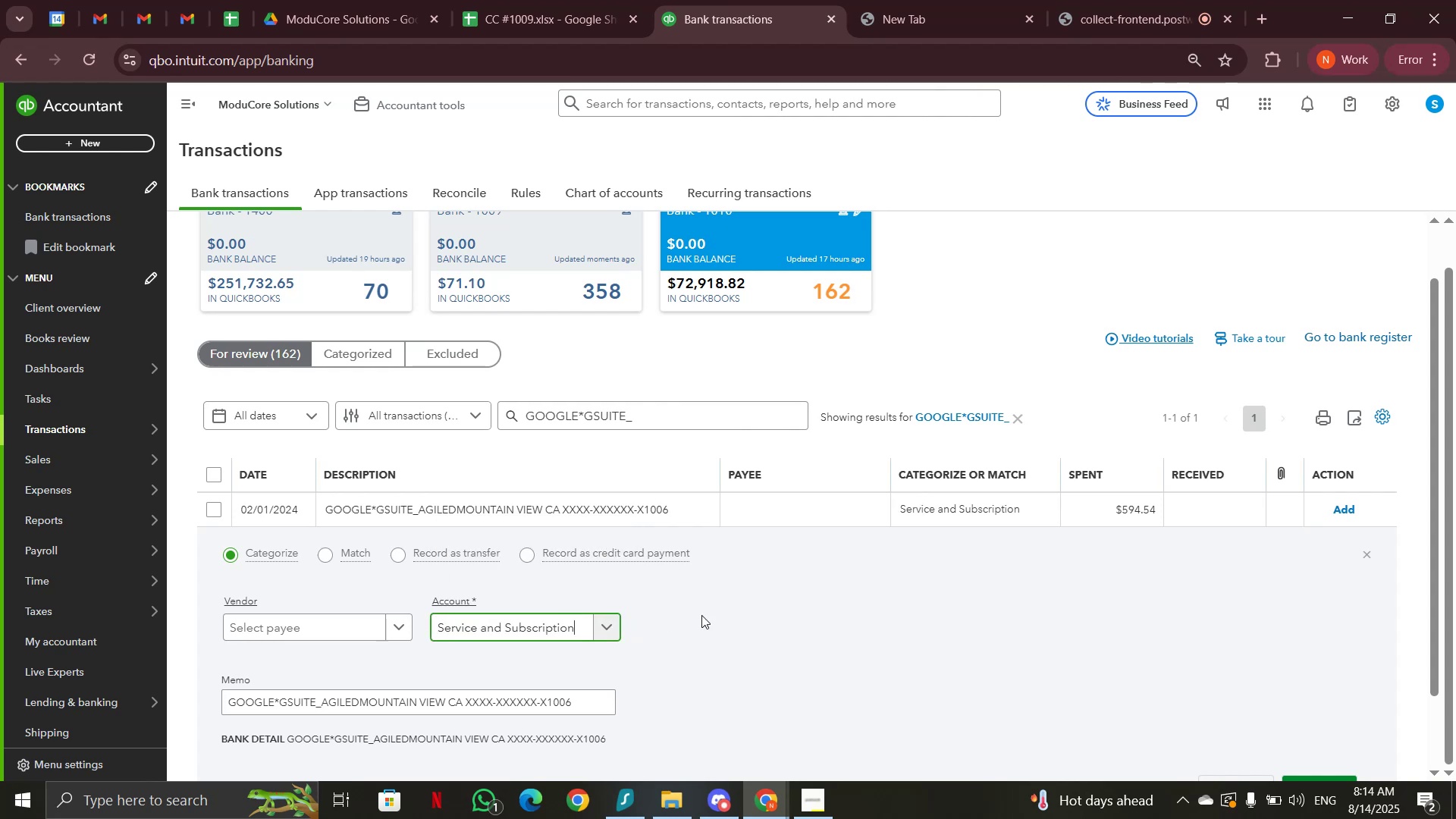 
scroll: coordinate [747, 615], scroll_direction: down, amount: 2.0
 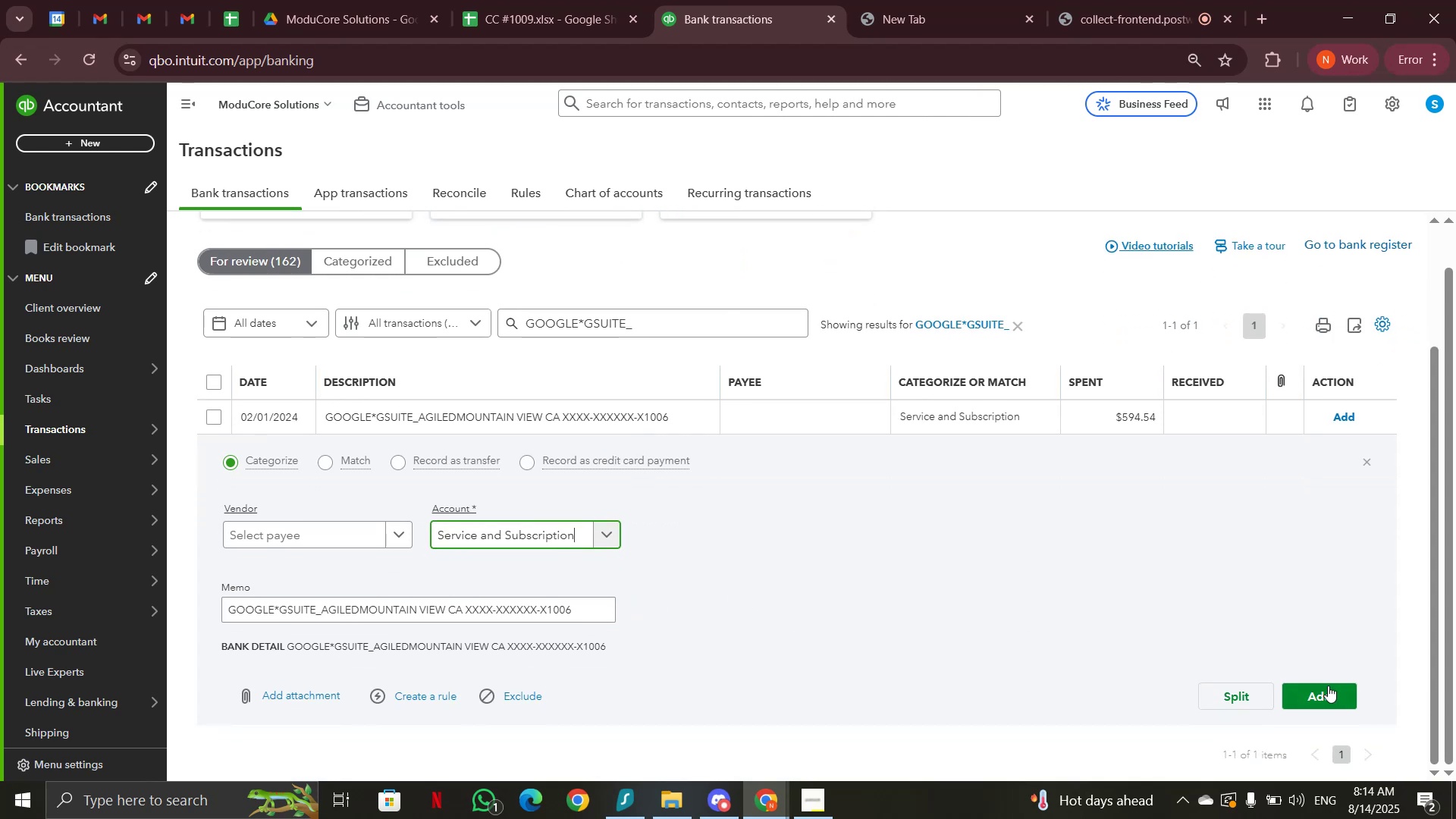 
left_click([1328, 686])
 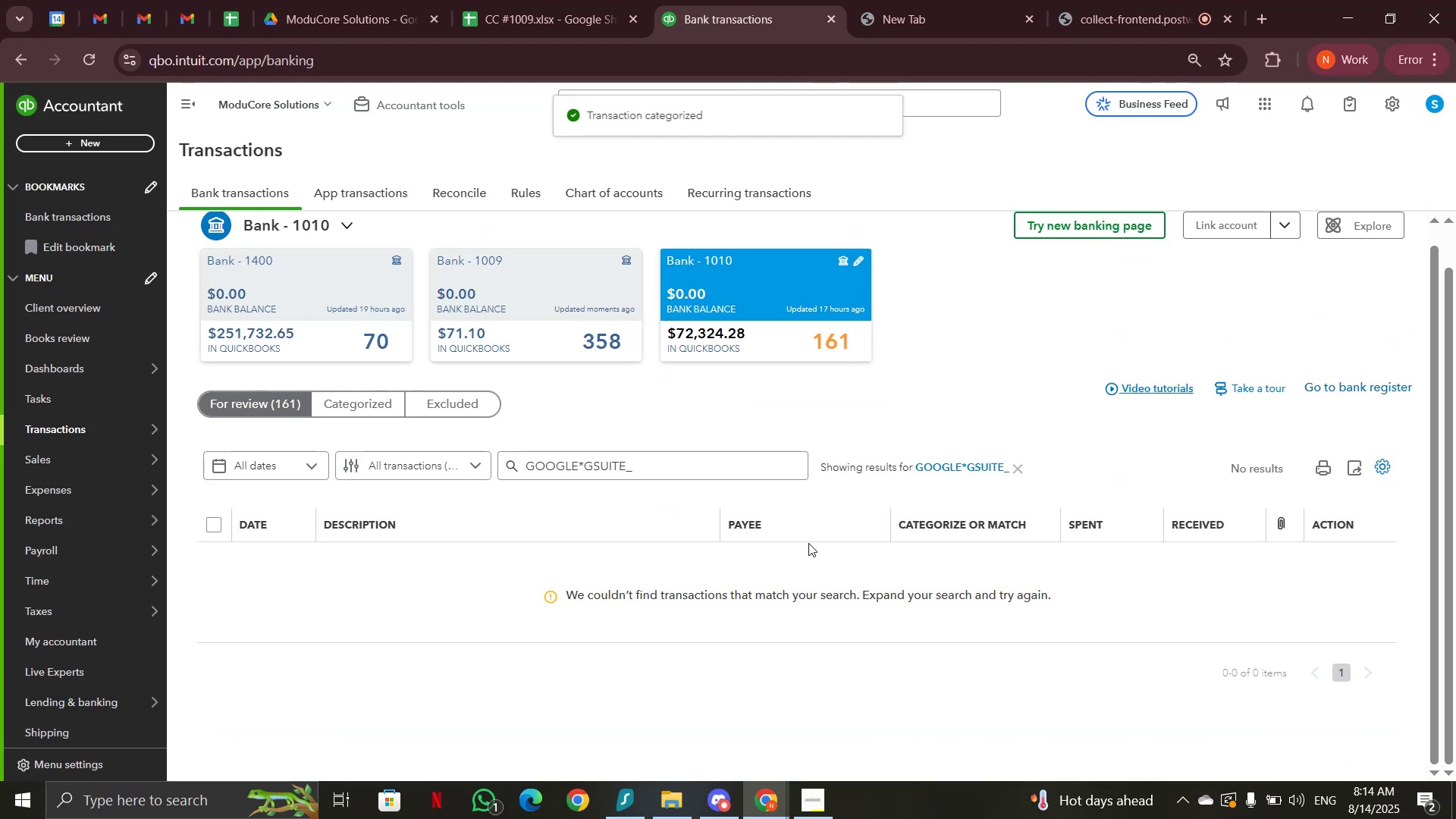 
left_click([1021, 473])
 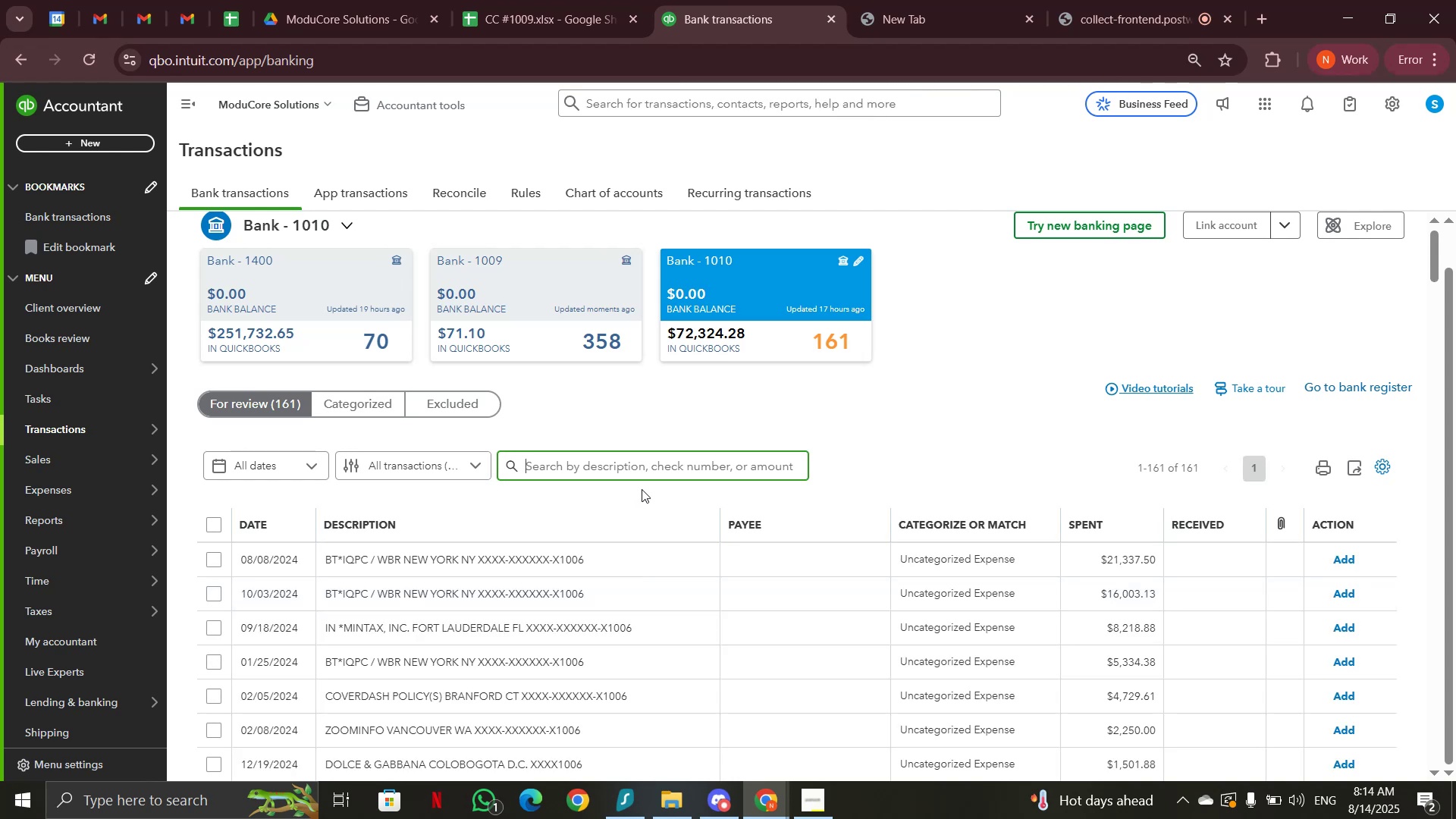 
wait(7.23)
 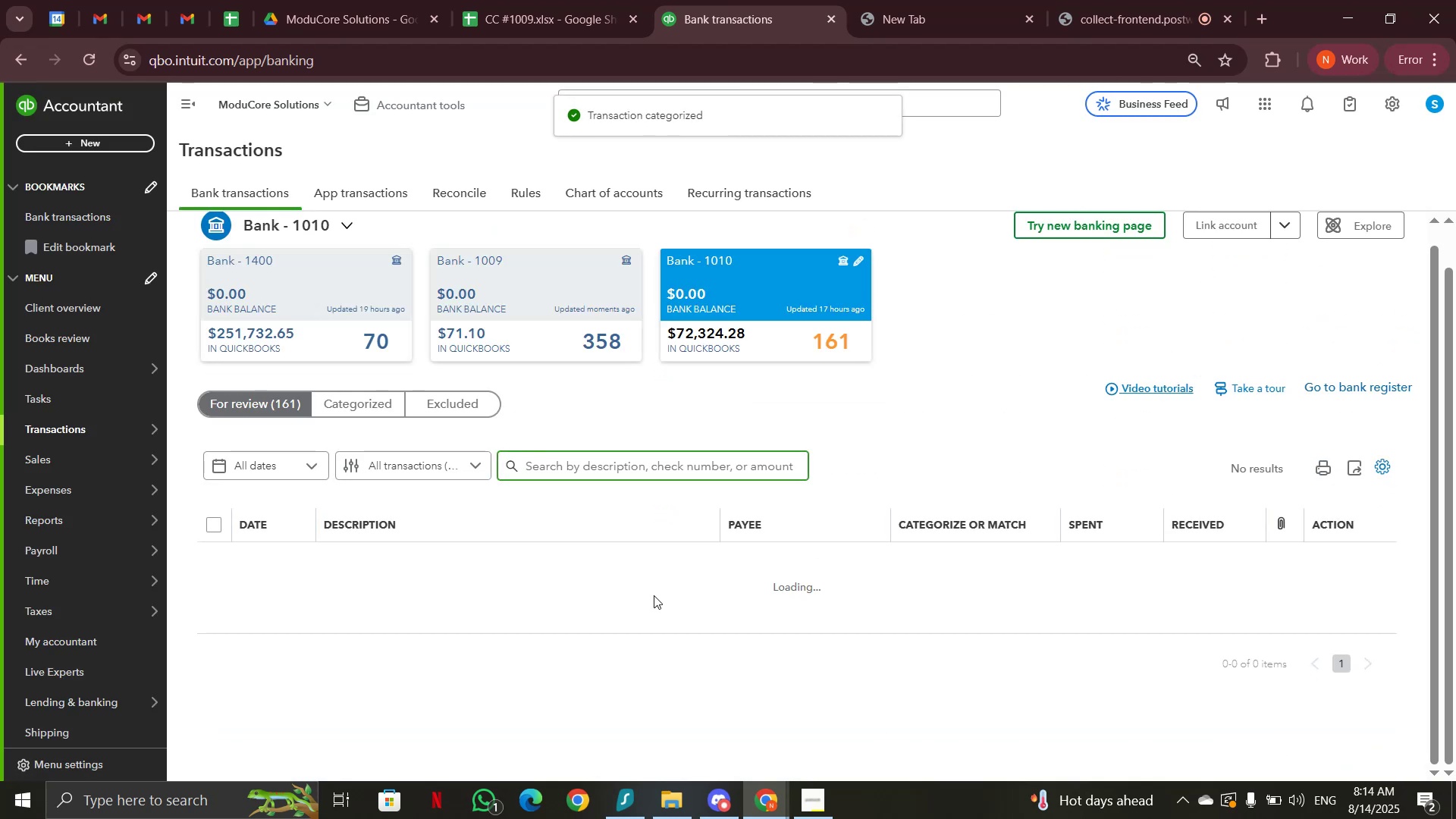 
type(thank)
 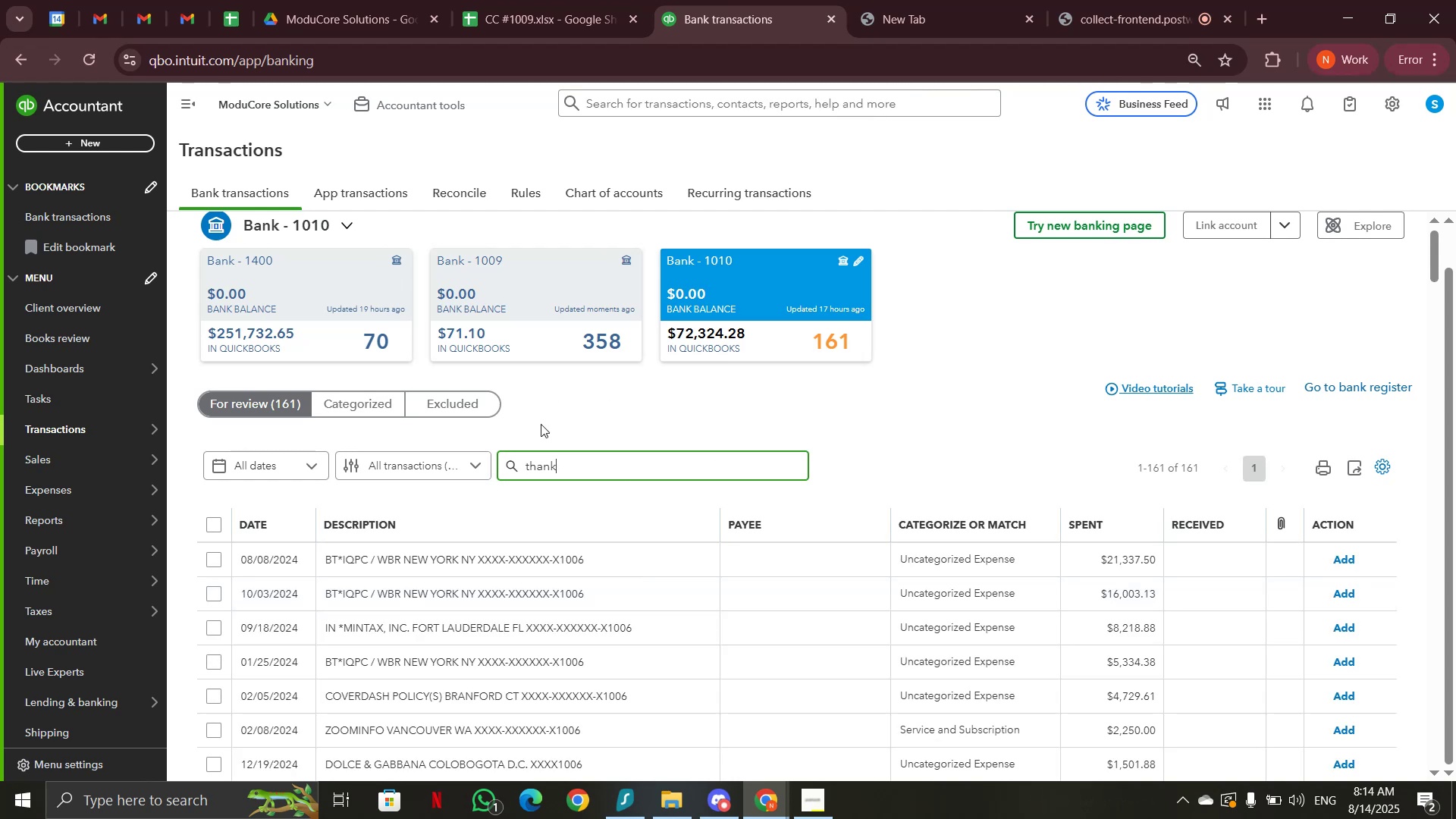 
left_click([508, 463])
 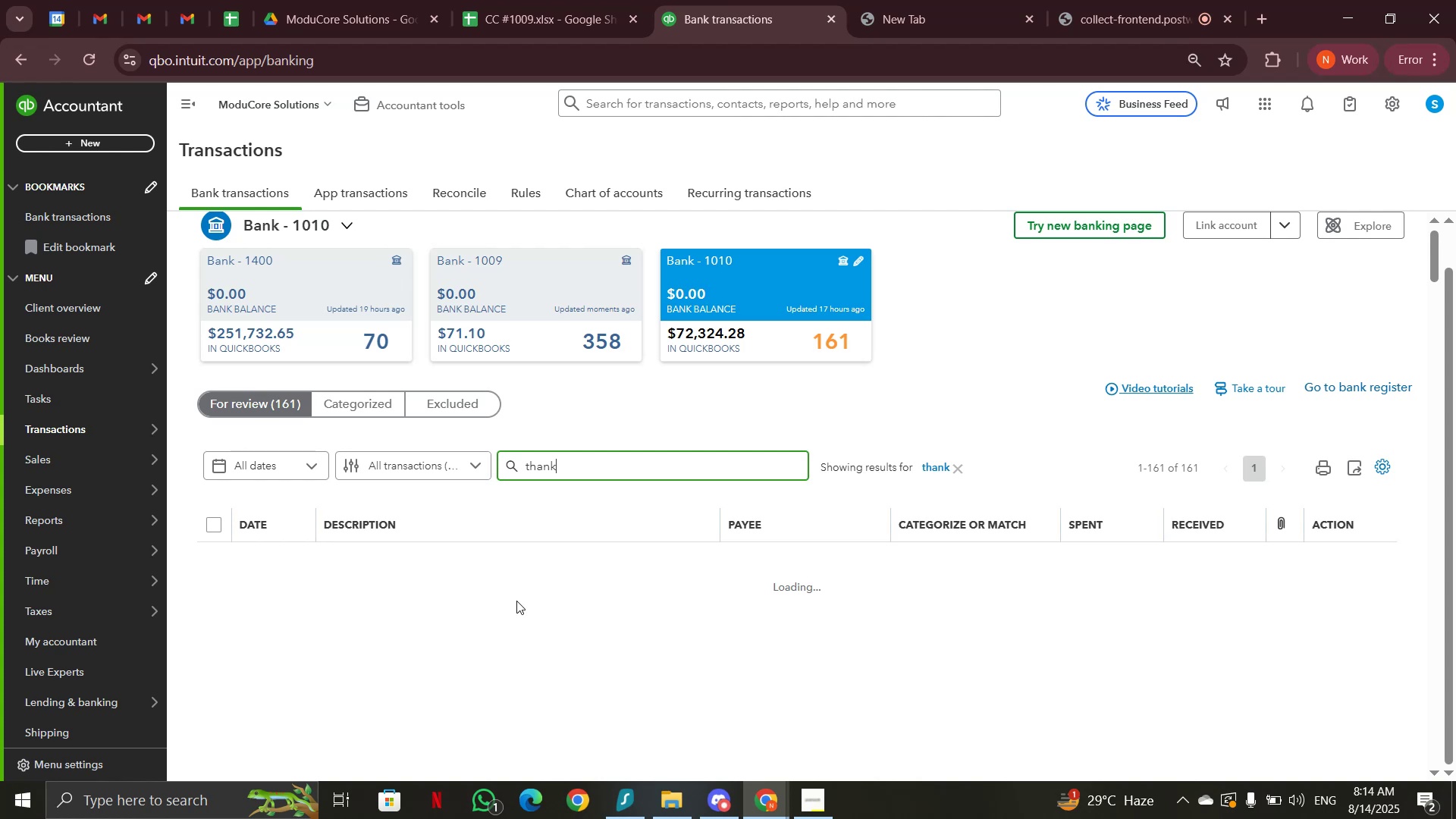 
wait(8.41)
 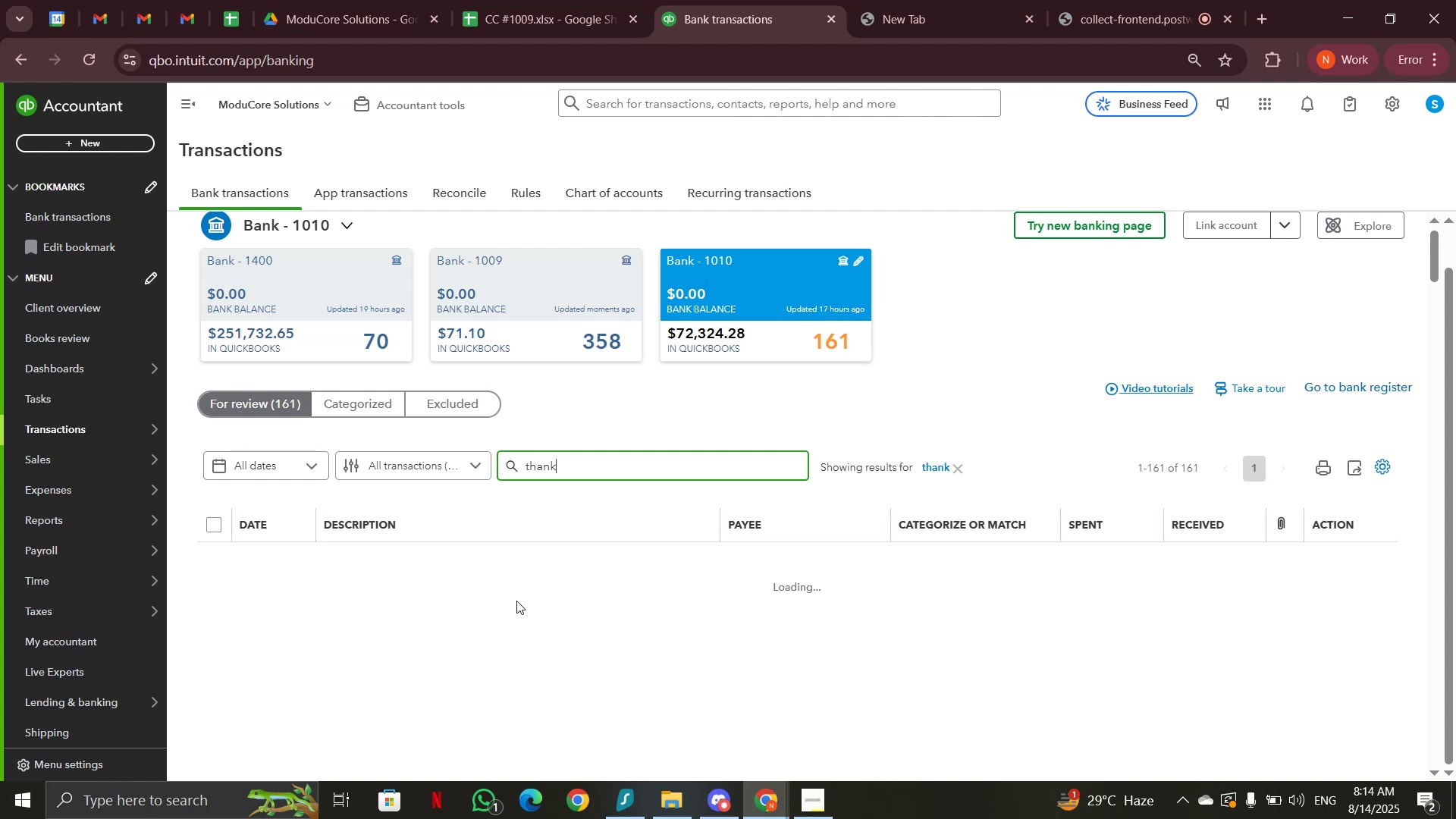 
left_click([209, 519])
 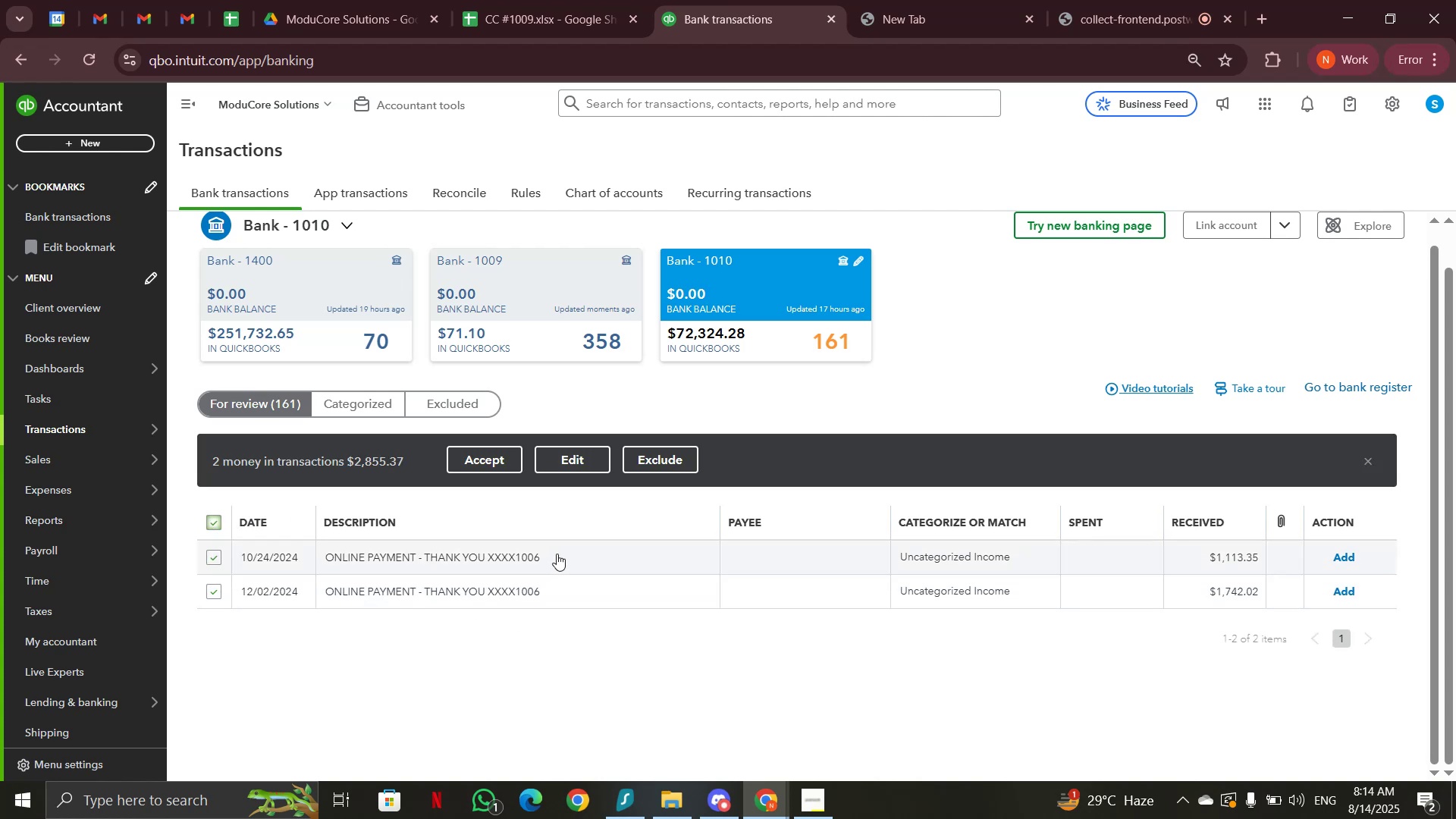 
left_click([557, 554])
 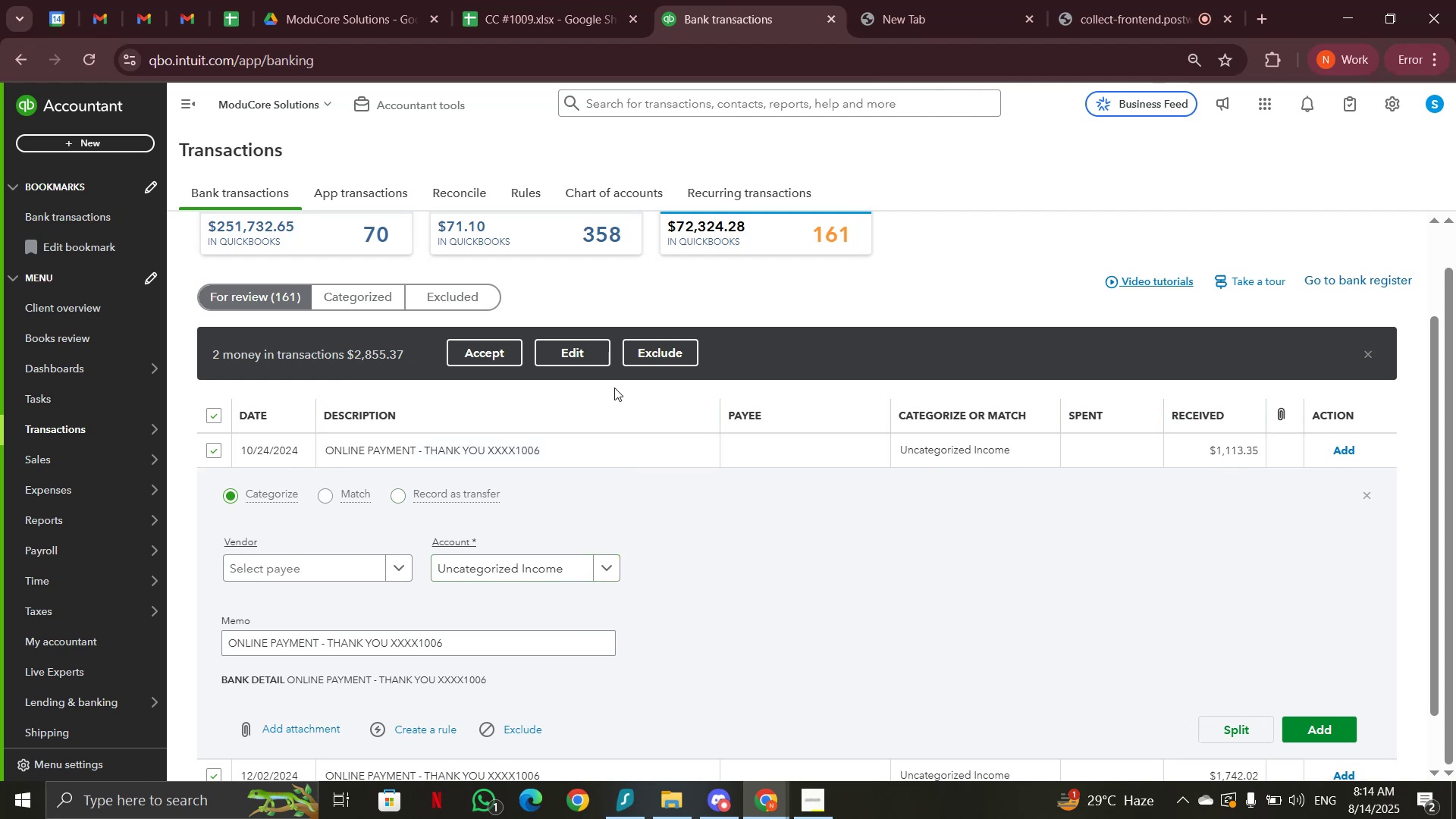 
left_click([569, 355])
 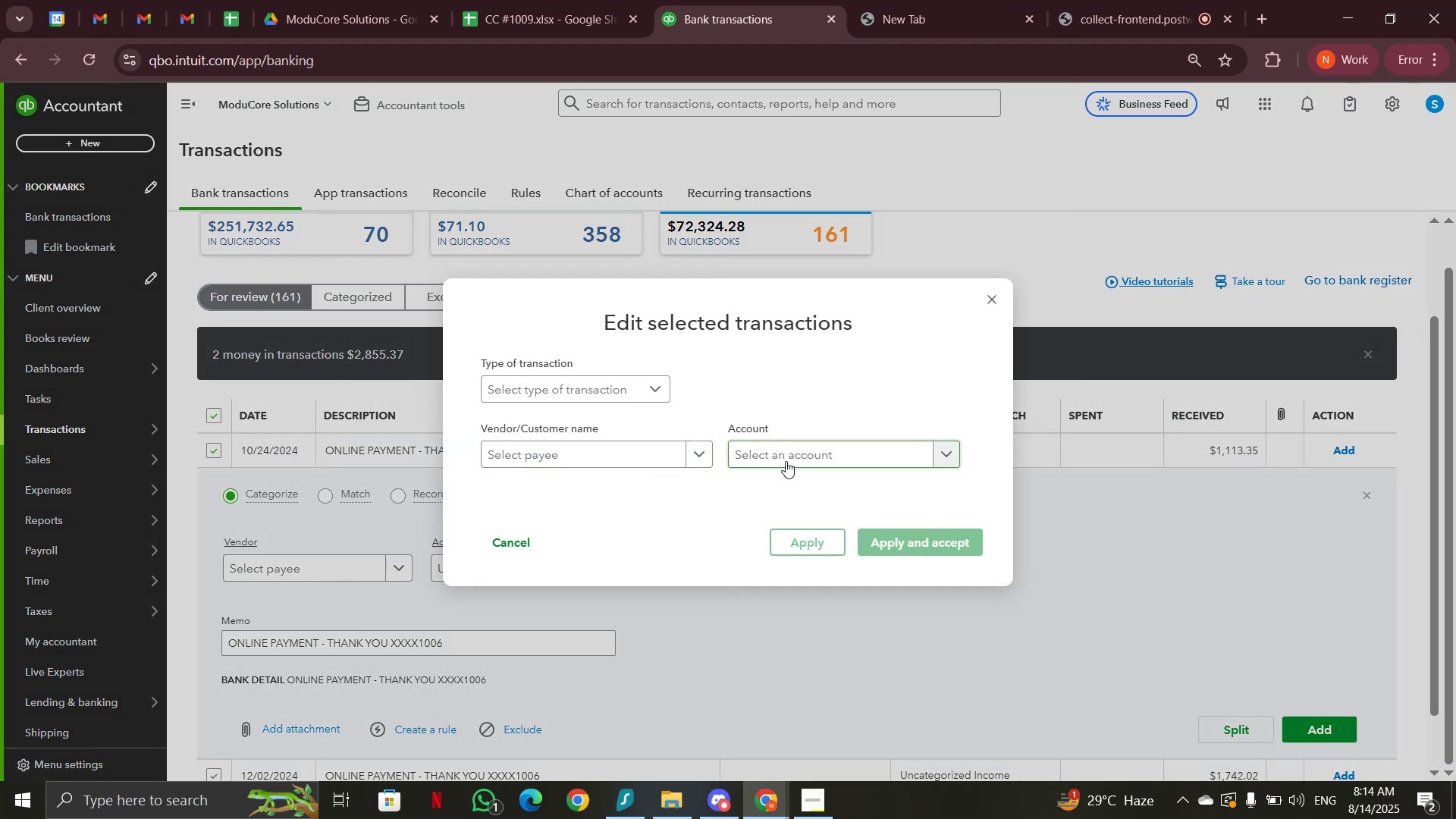 
left_click([786, 455])
 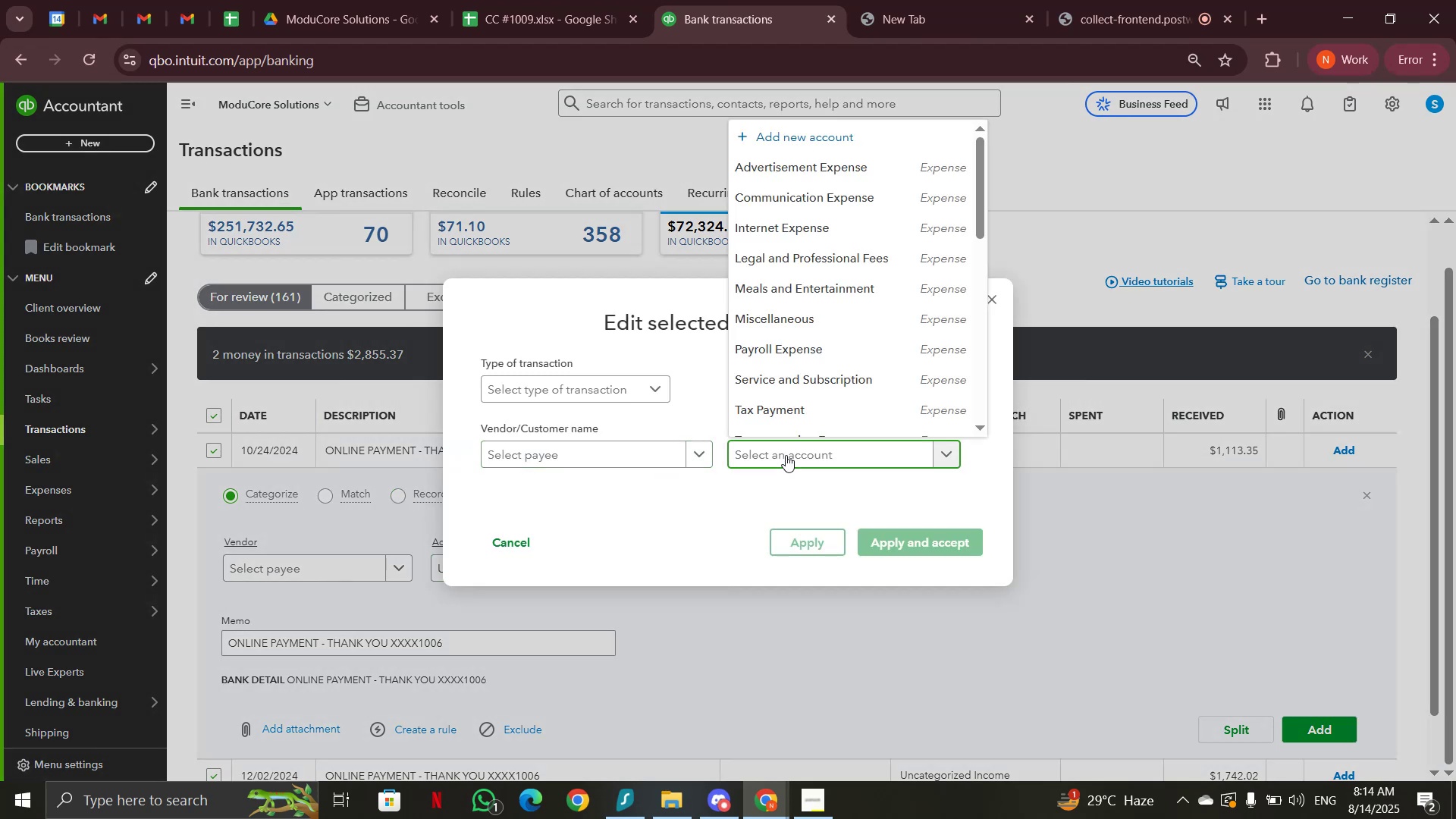 
type(oth)
 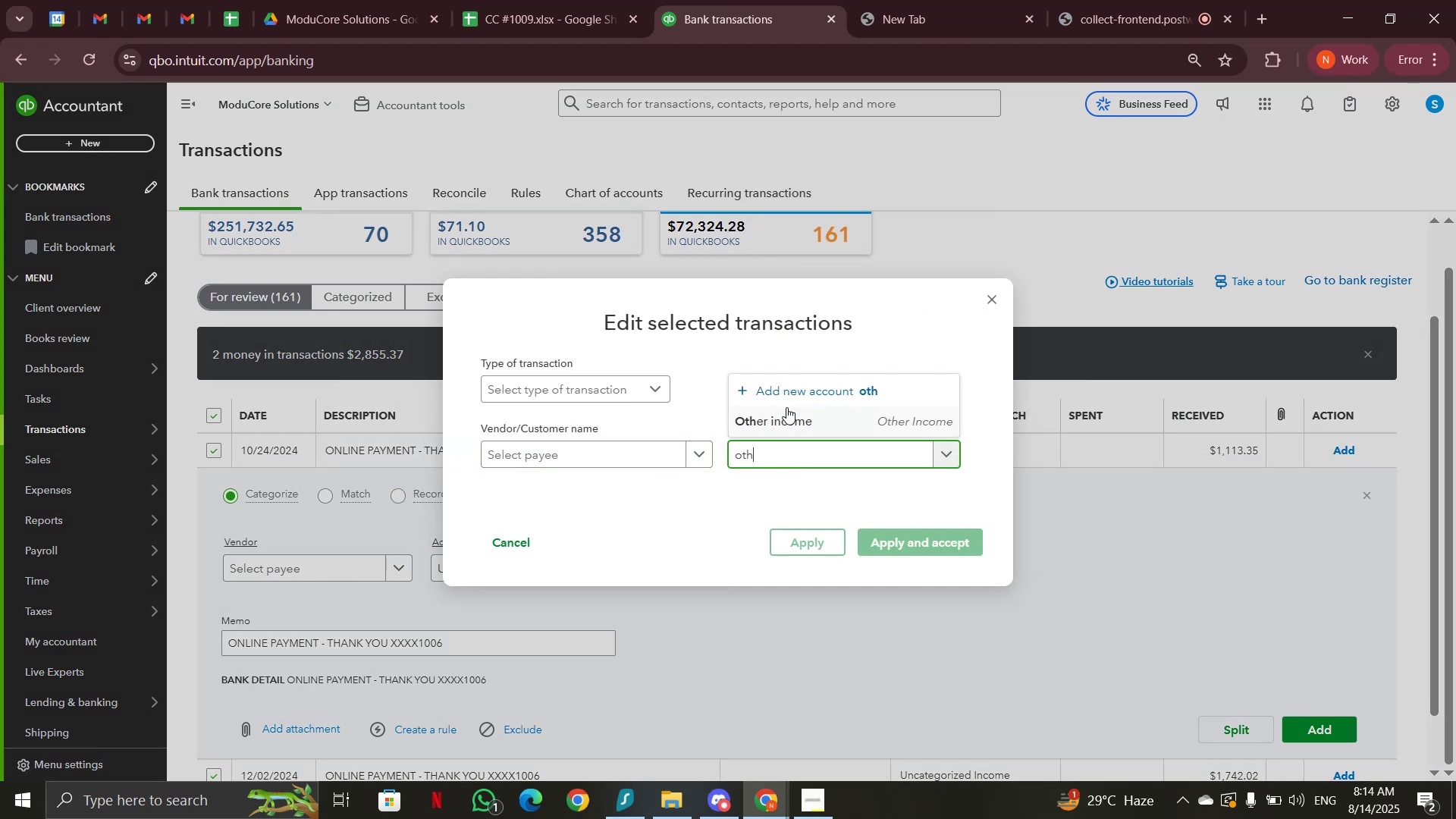 
left_click([789, 410])
 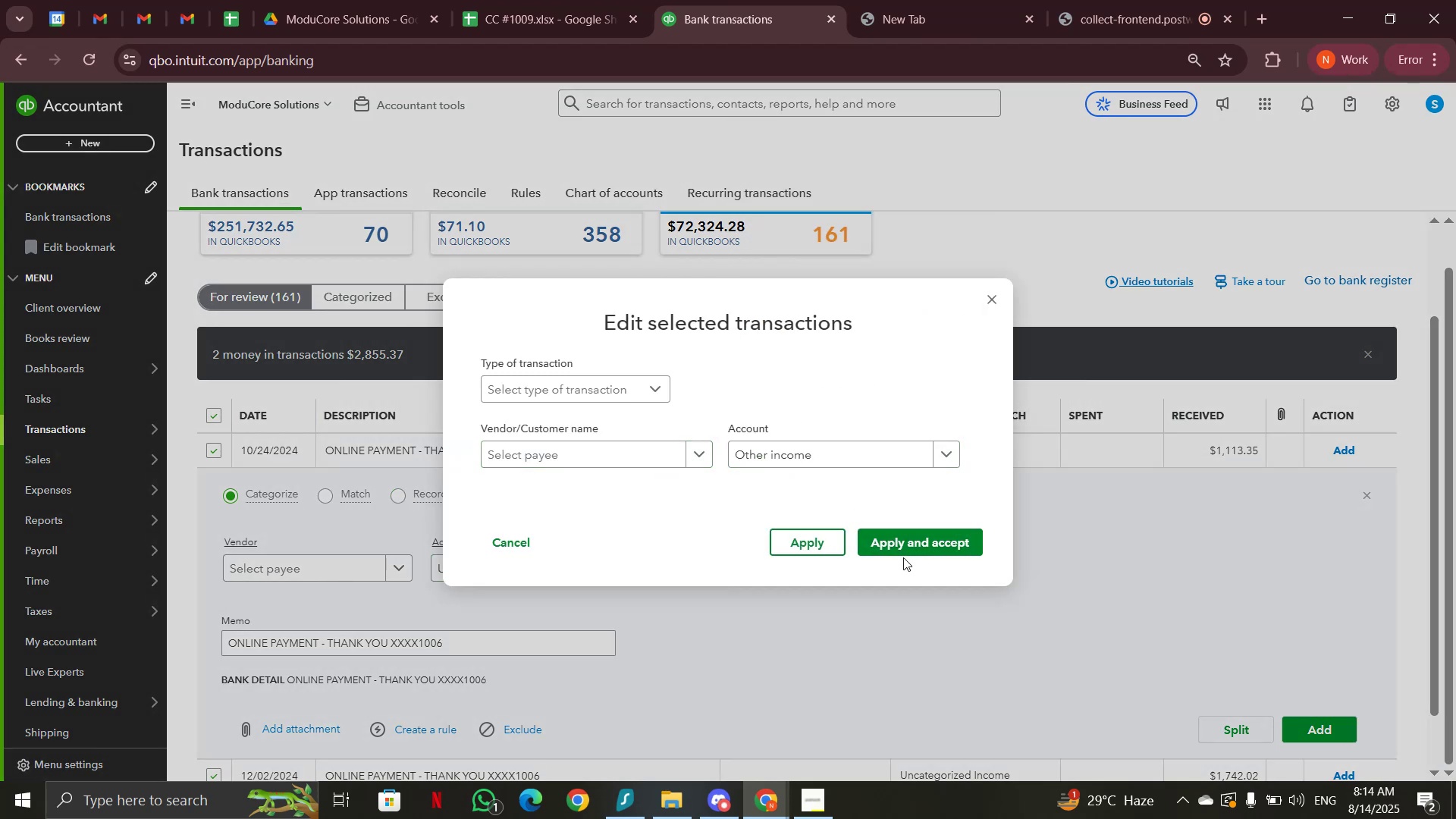 
left_click([902, 552])
 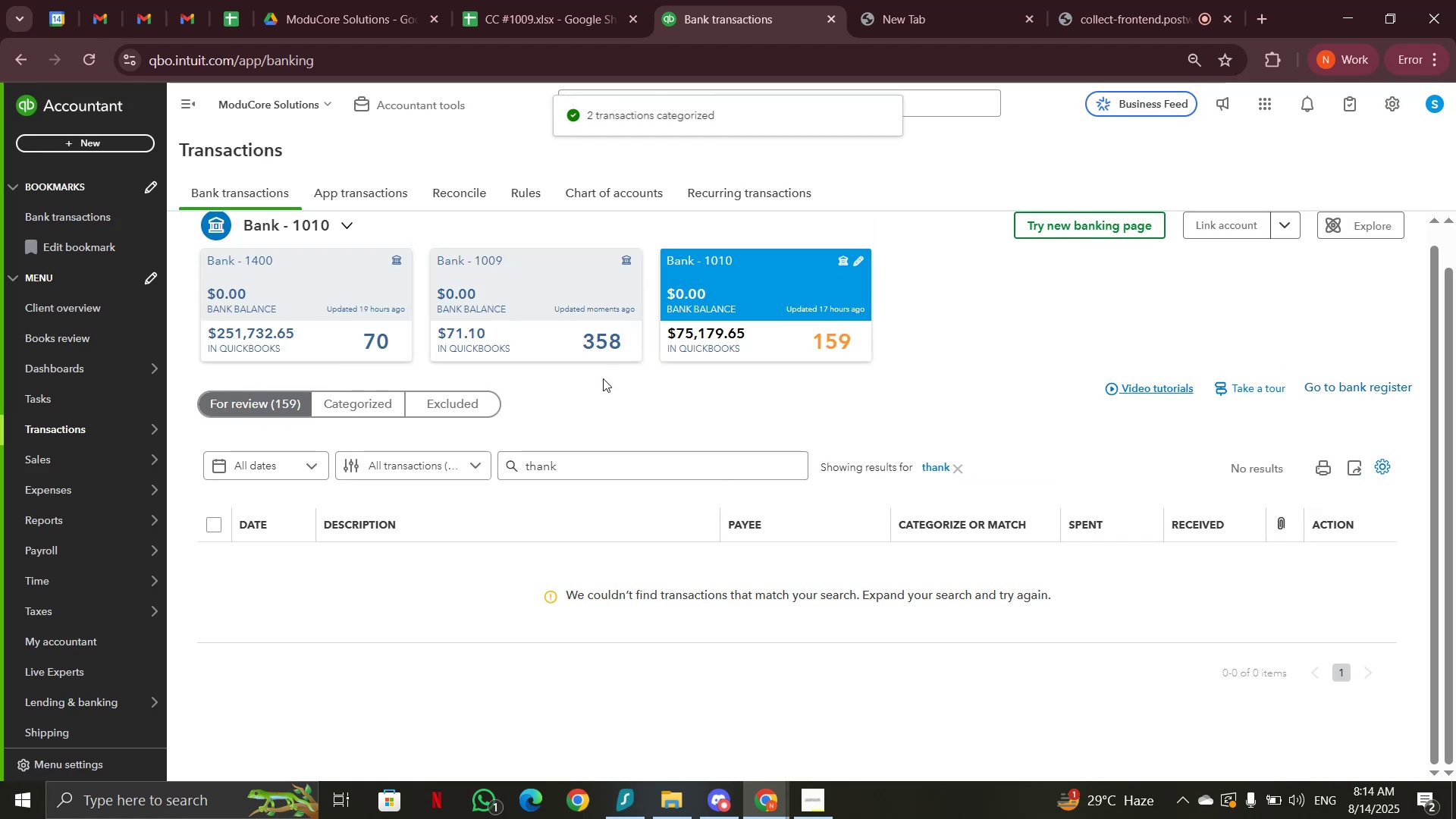 
double_click([587, 468])
 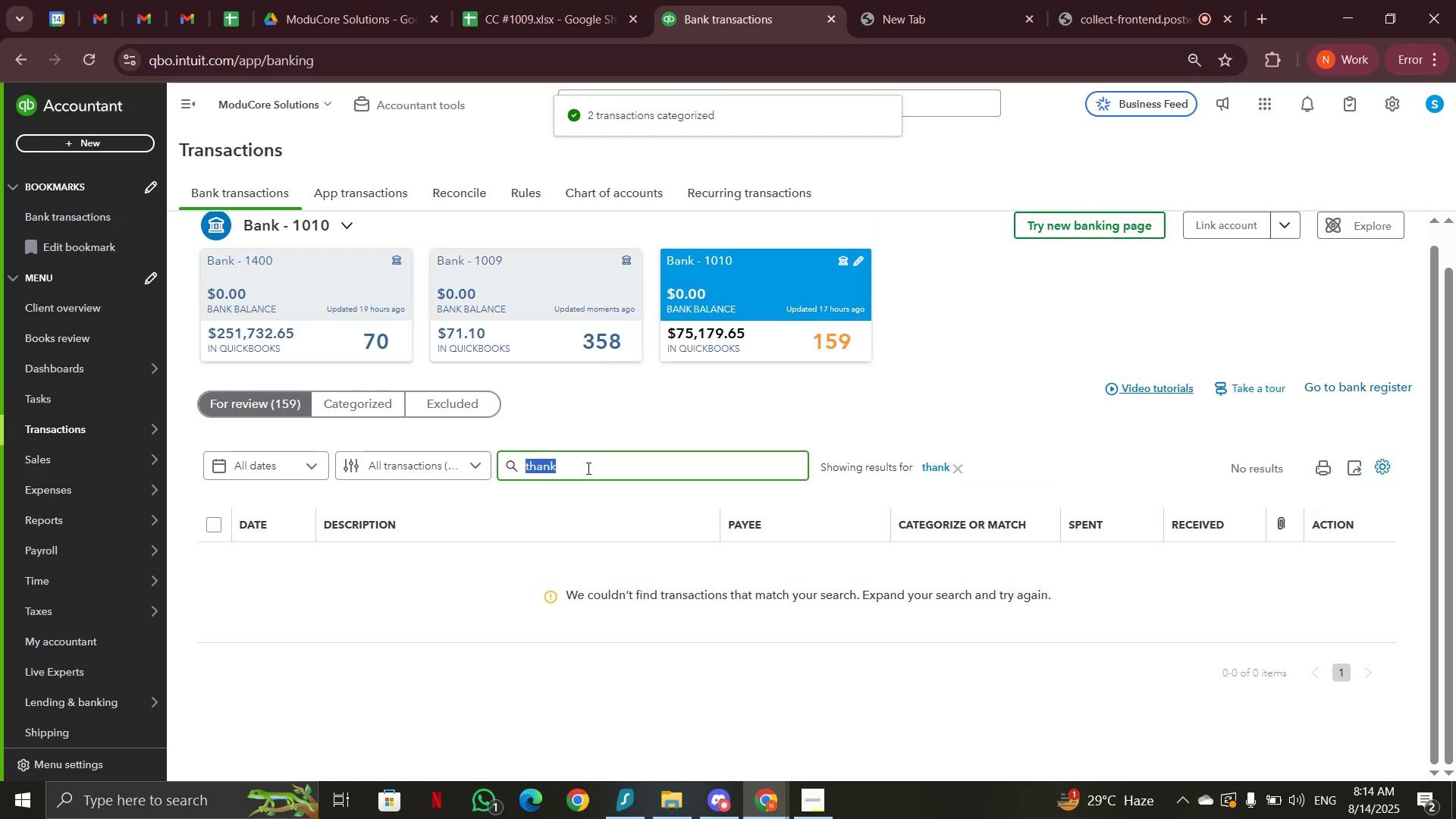 
type(credit)
 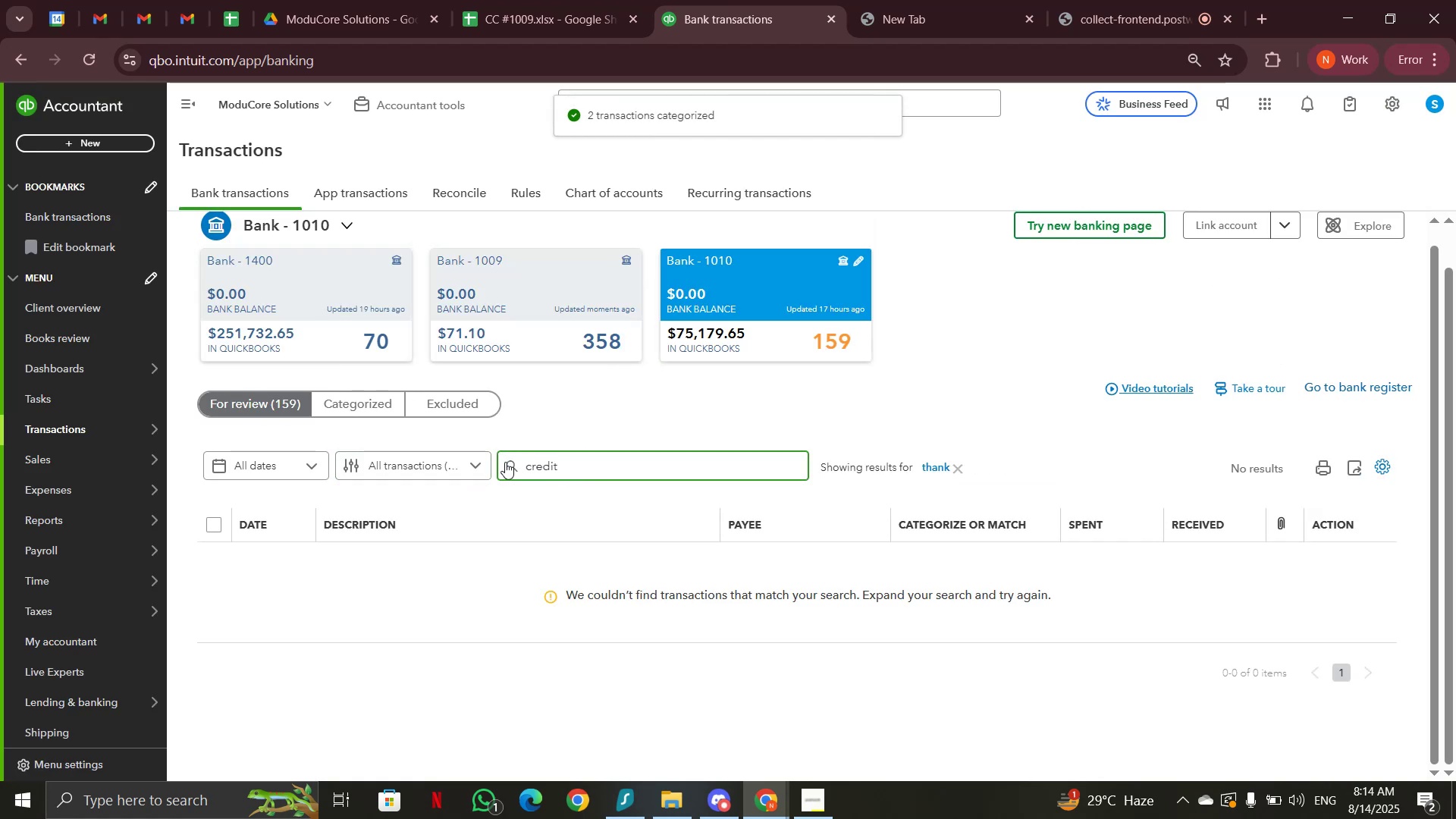 
left_click([508, 462])
 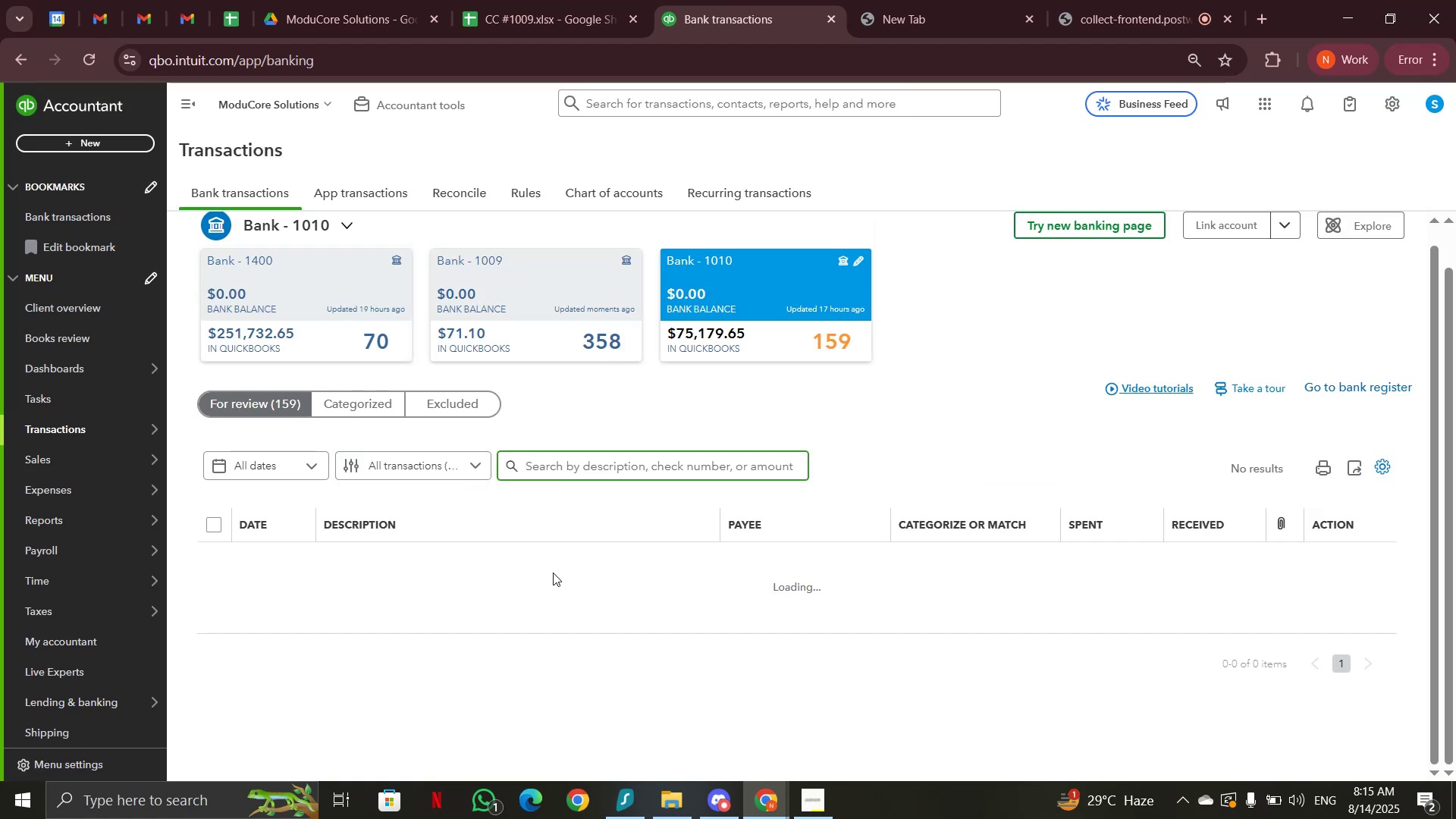 
wait(6.44)
 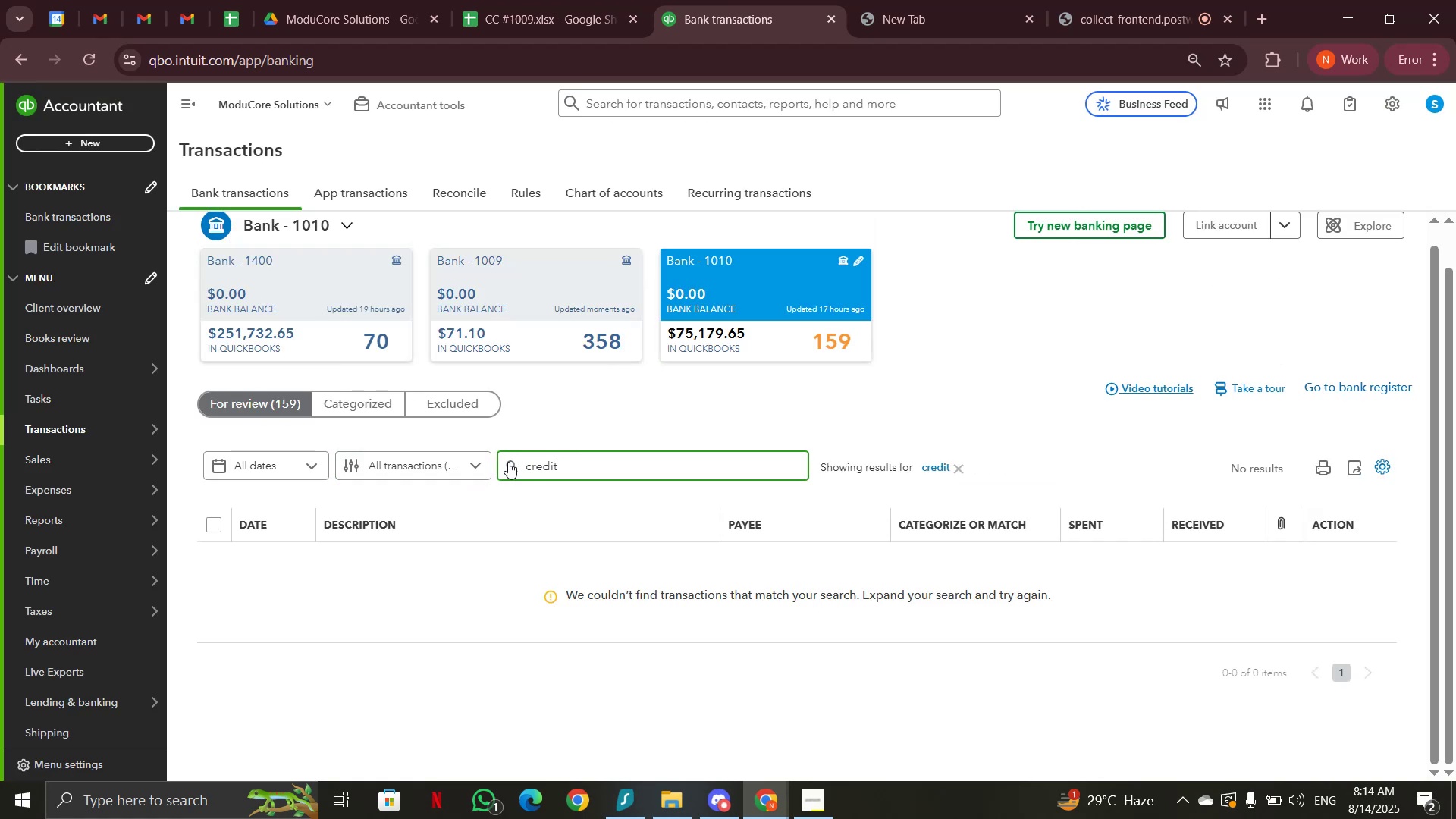 
scroll: coordinate [553, 565], scroll_direction: down, amount: 16.0
 